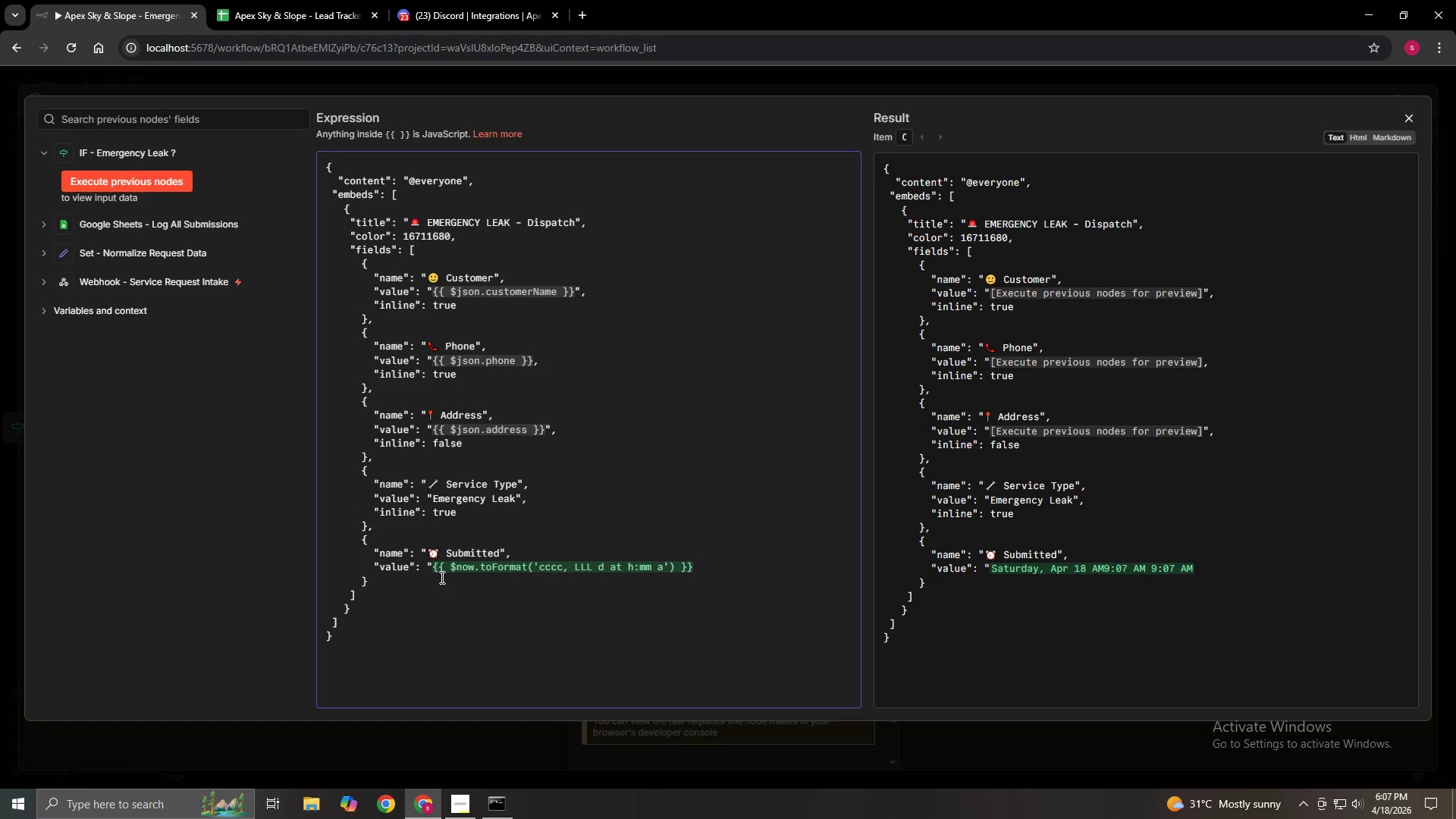 
key(Backspace)
 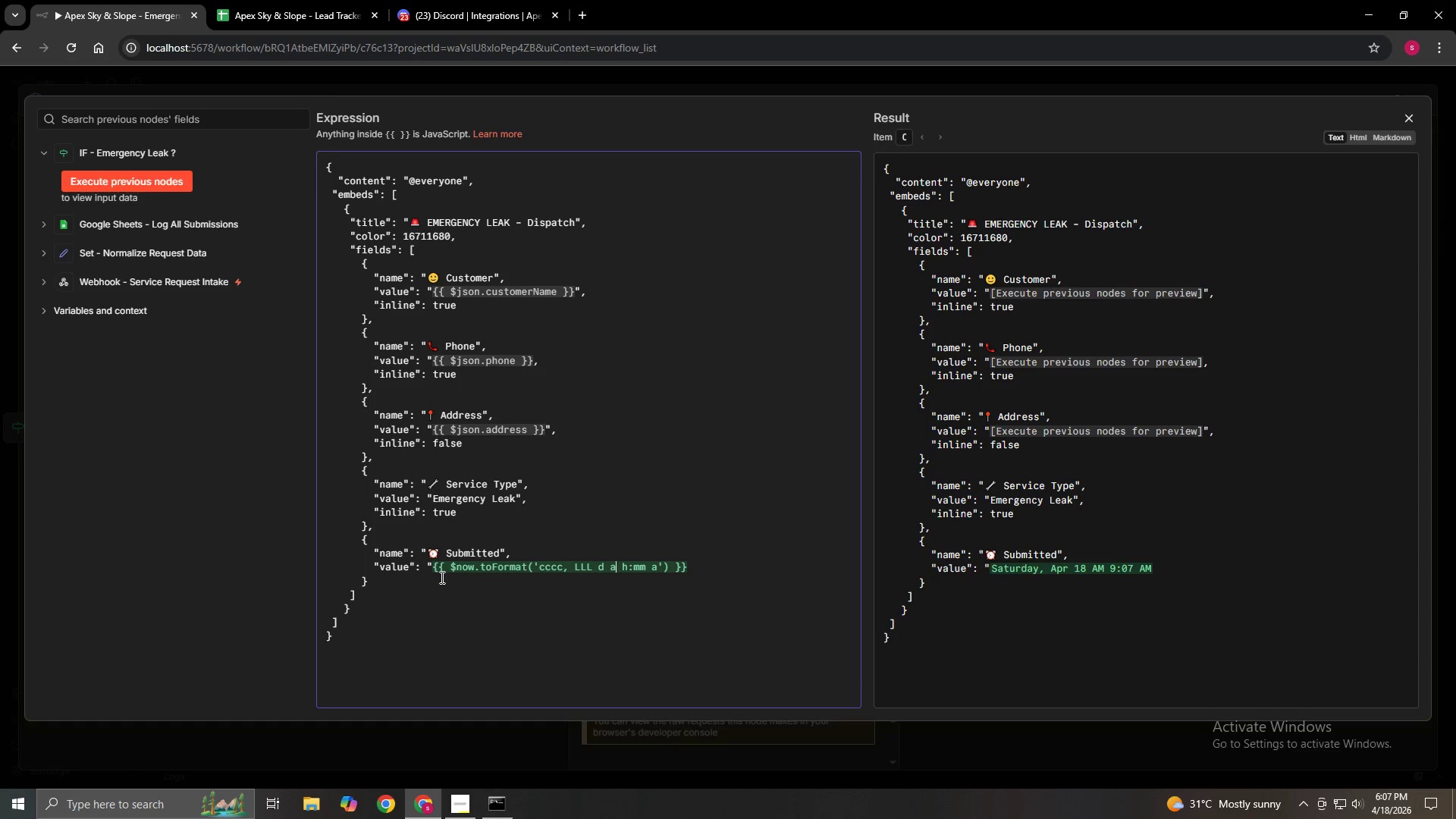 
key(T)
 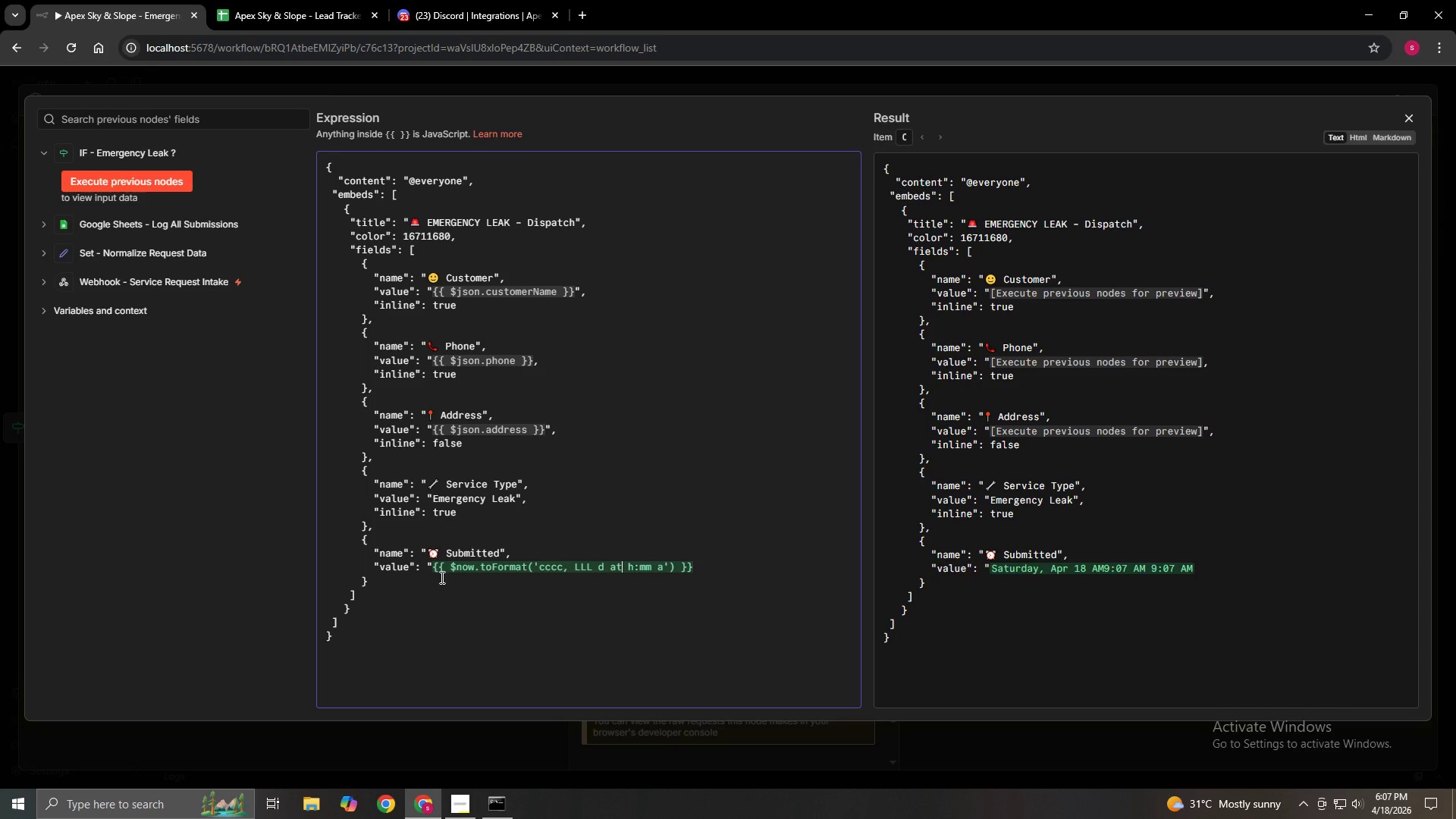 
key(Backspace)
 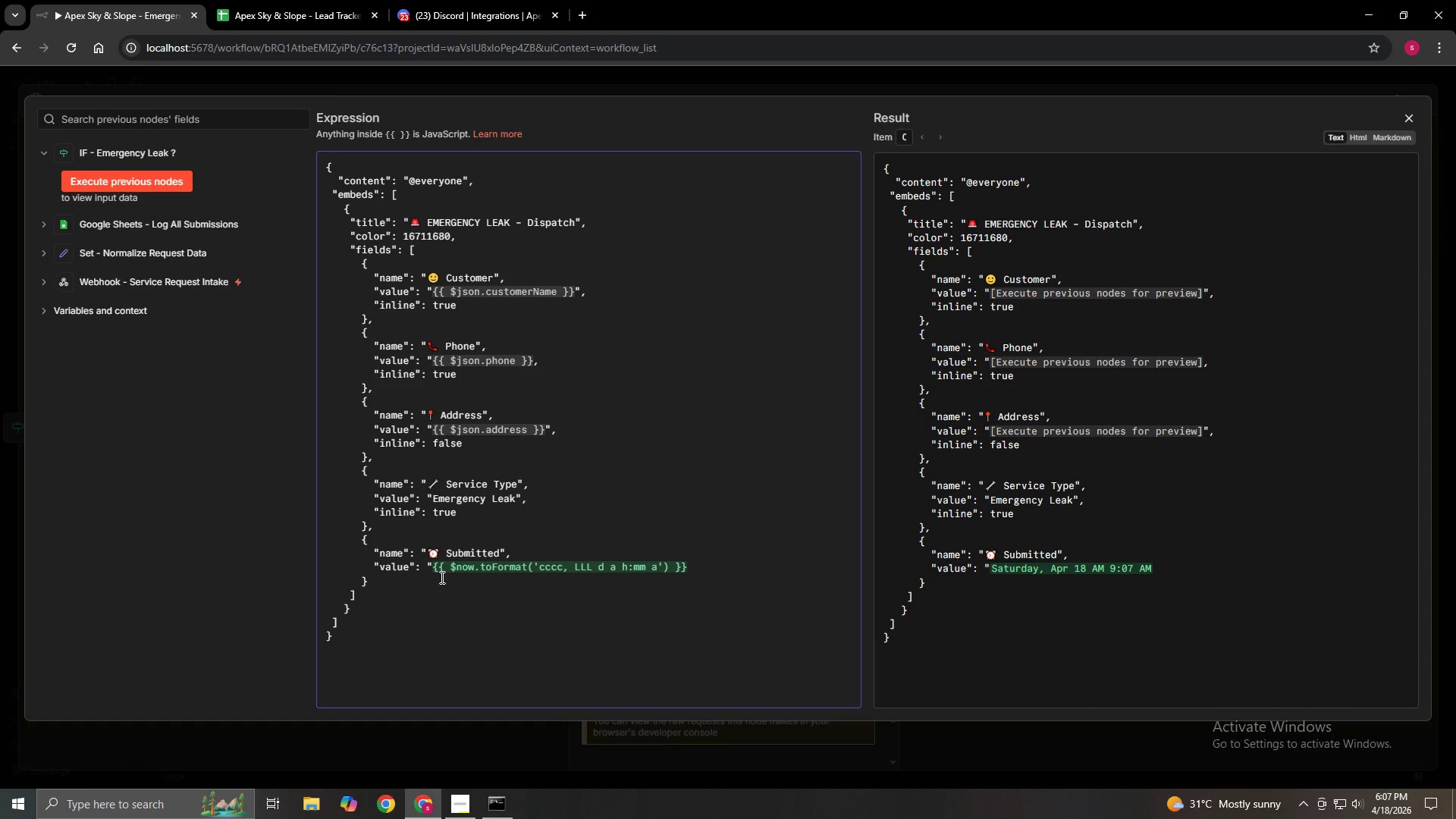 
key(T)
 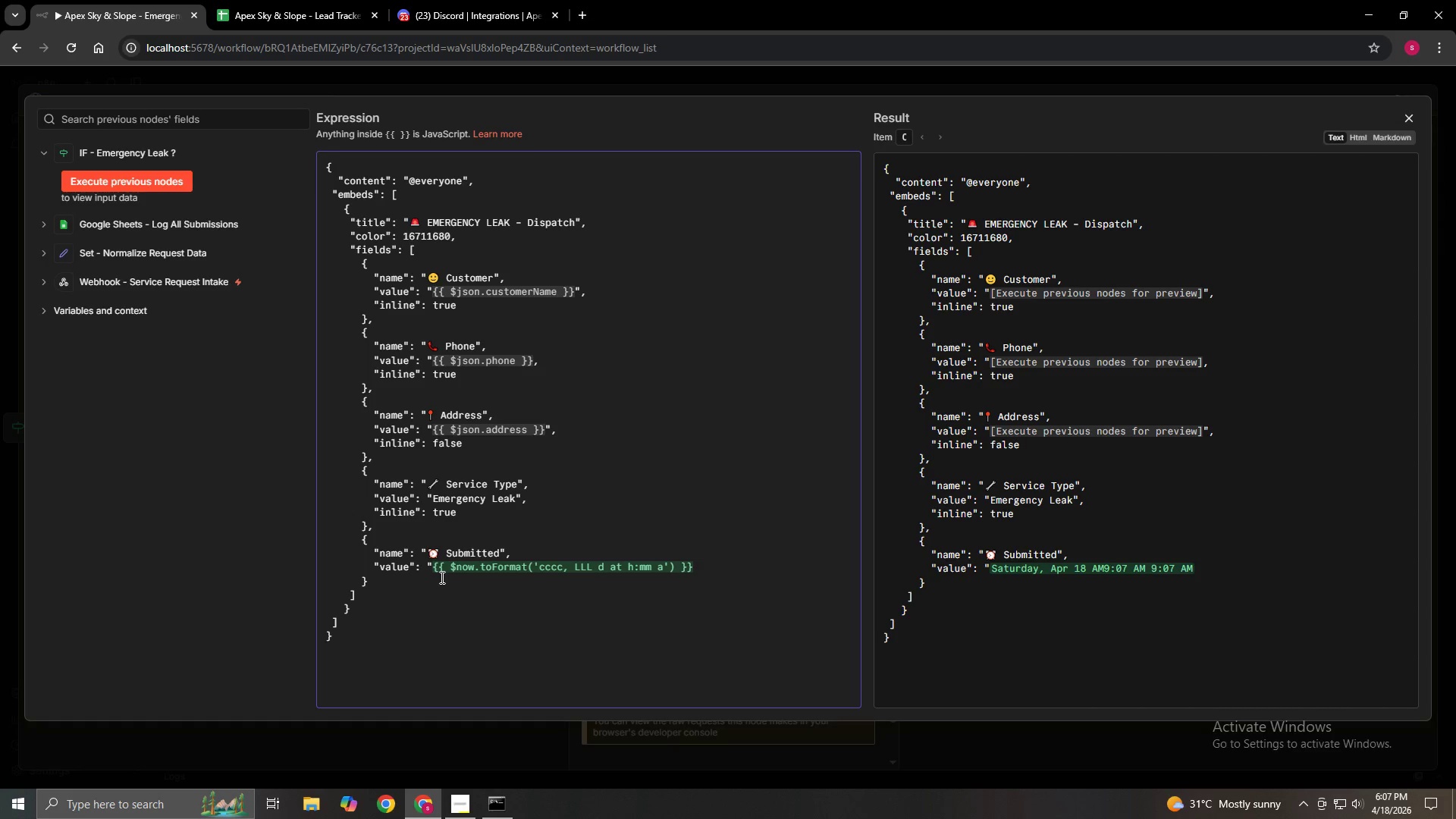 
key(Backspace)
 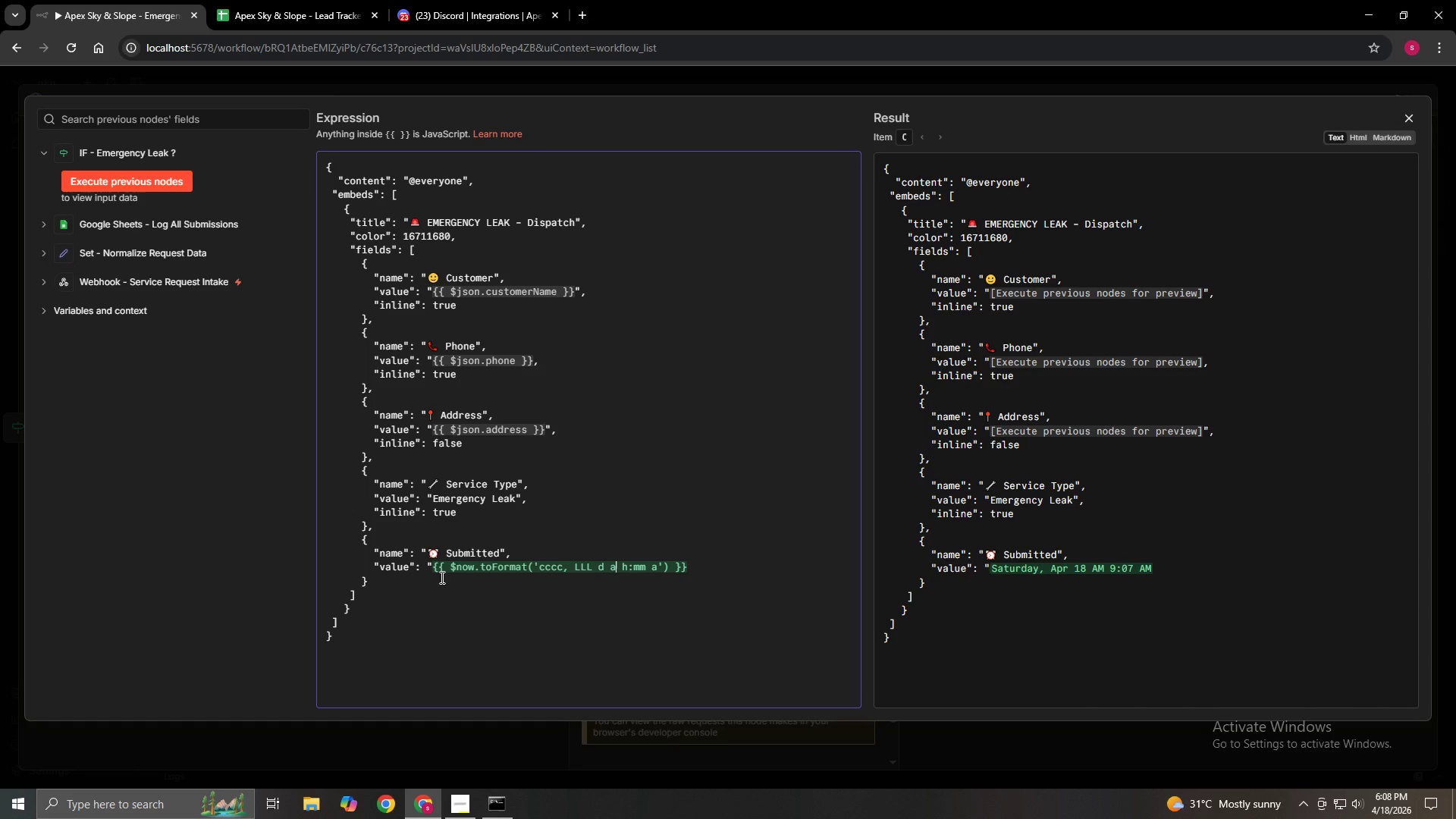 
wait(11.53)
 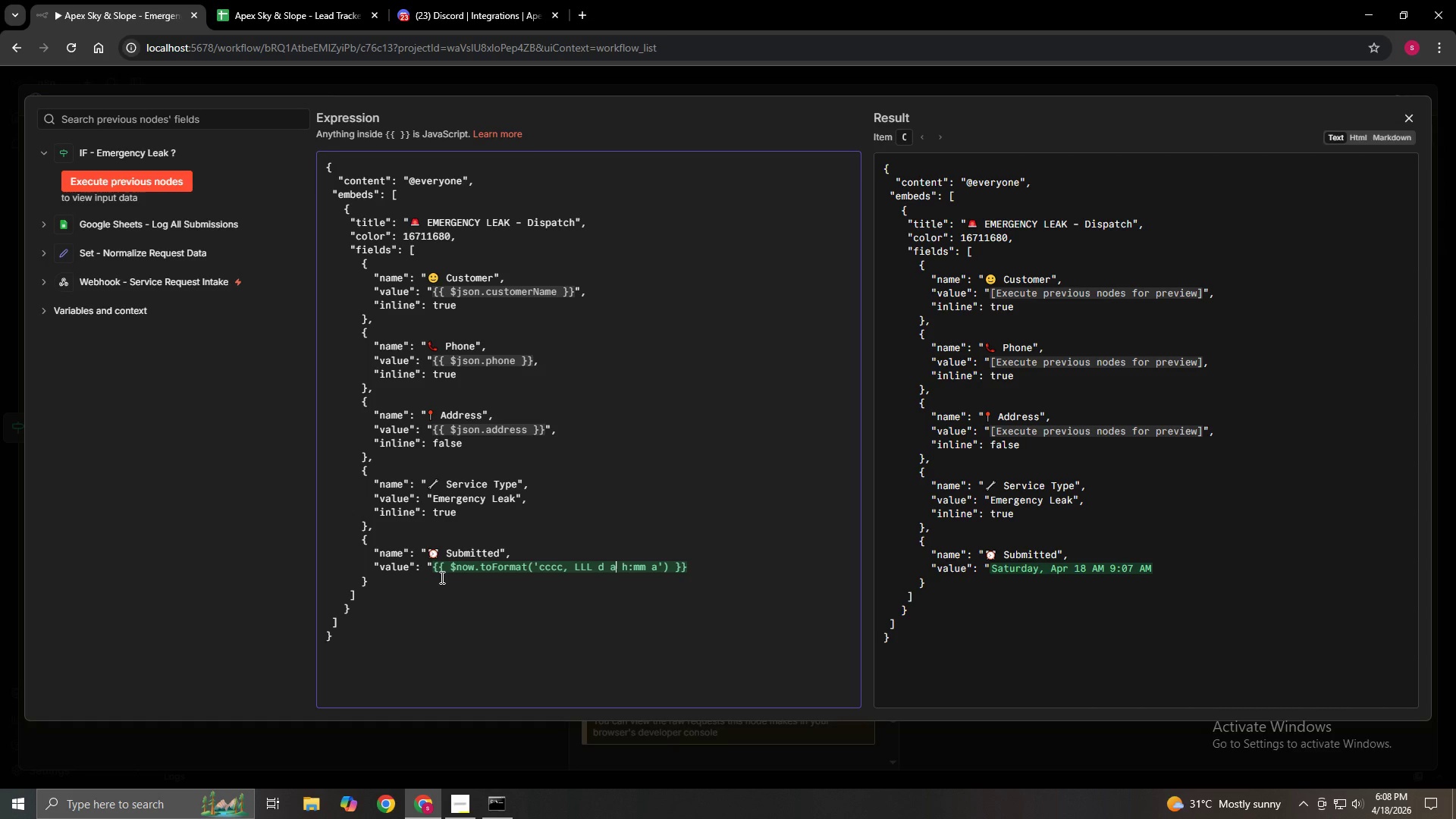 
key(T)
 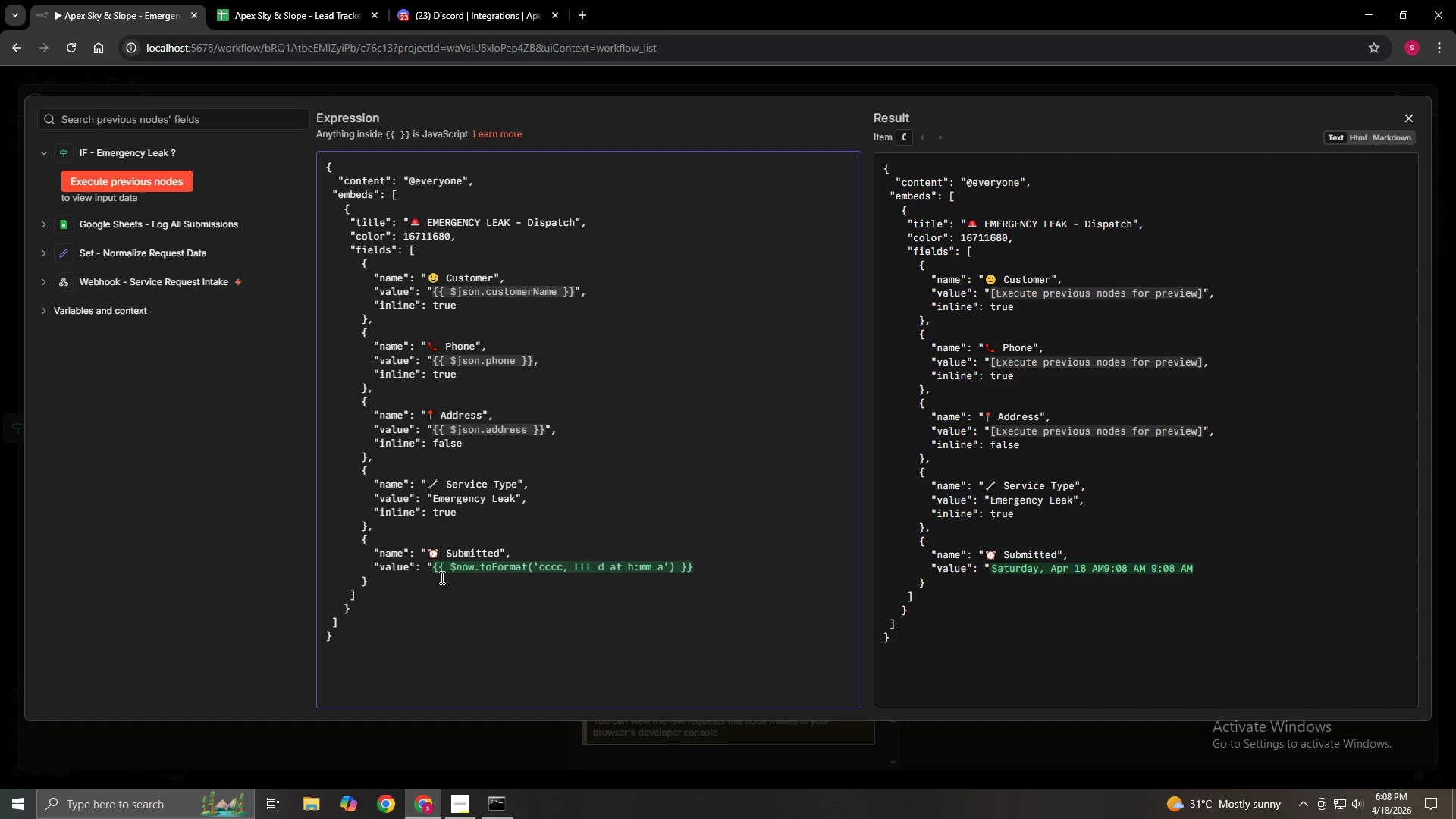 
hold_key(key=ArrowRight, duration=0.88)
 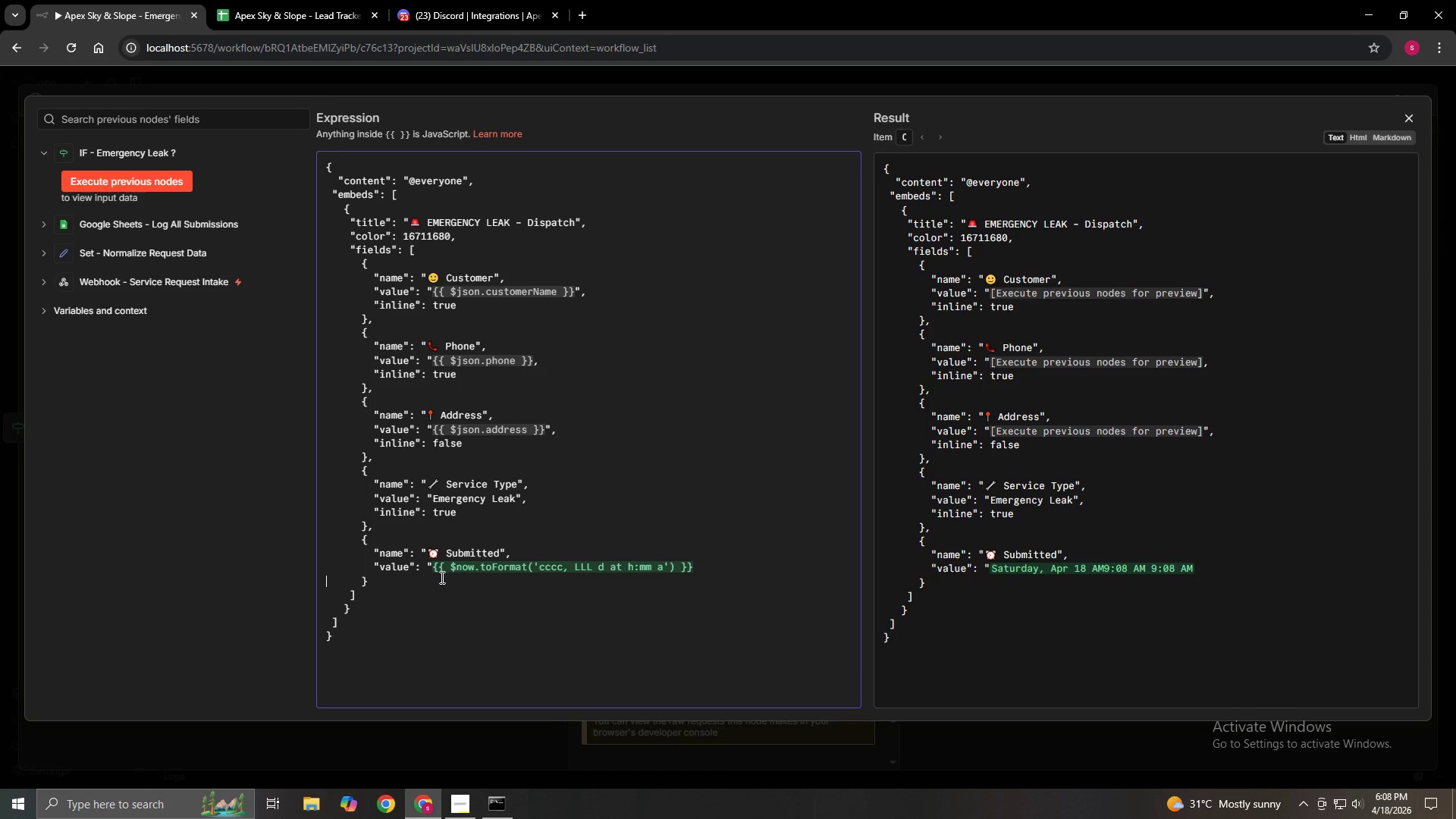 
key(ArrowRight)
 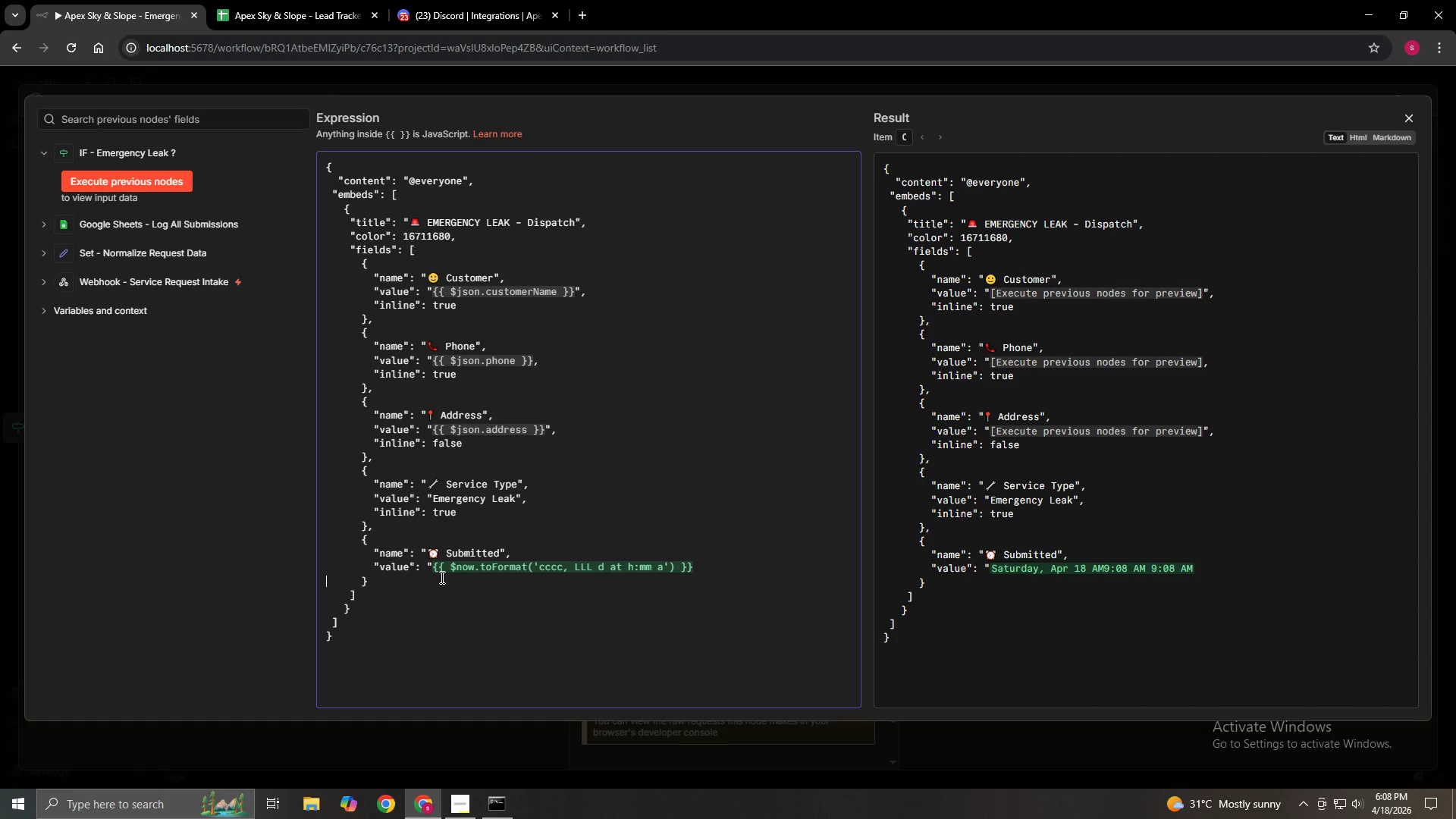 
key(ArrowLeft)
 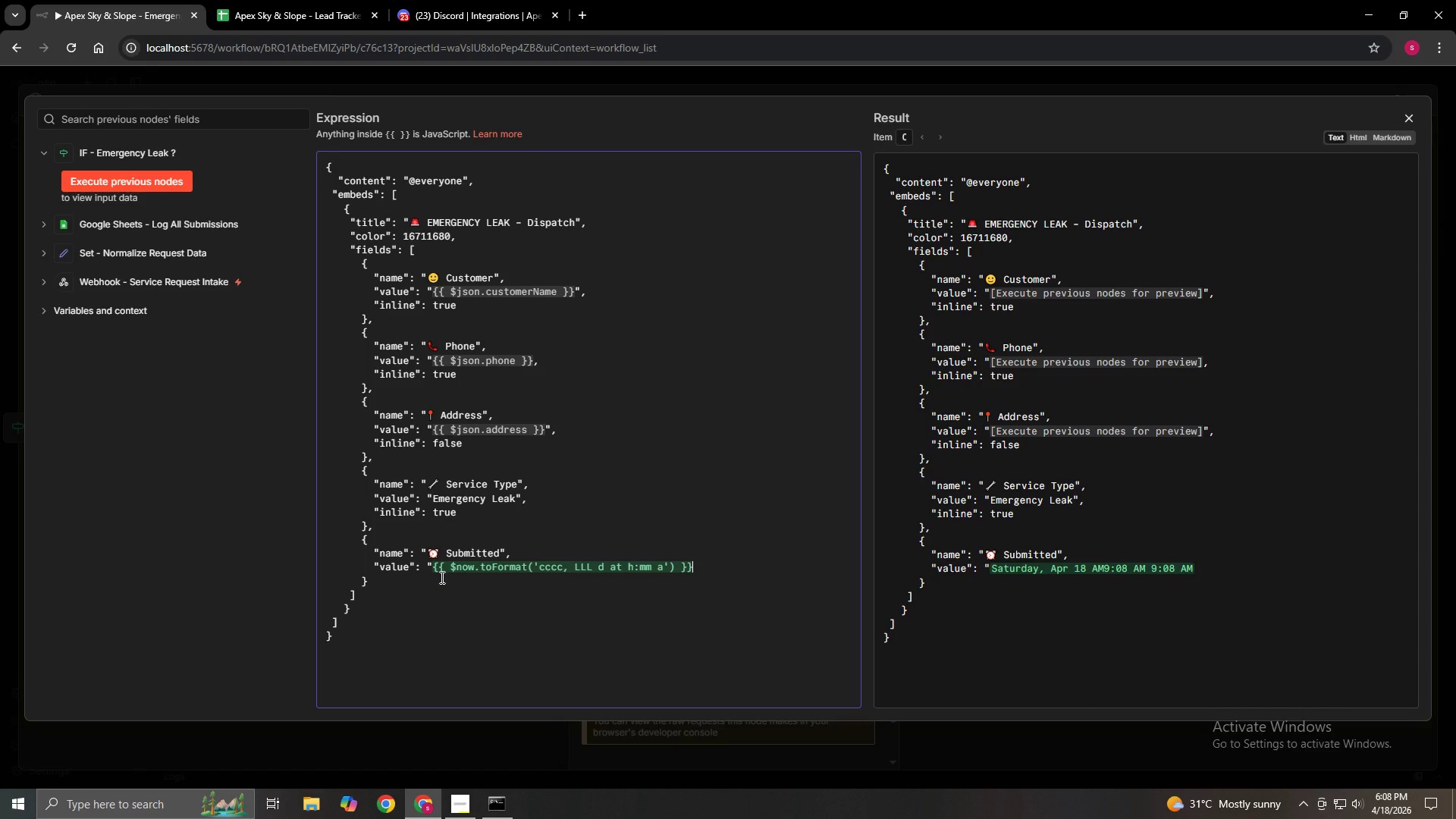 
key(Comma)
 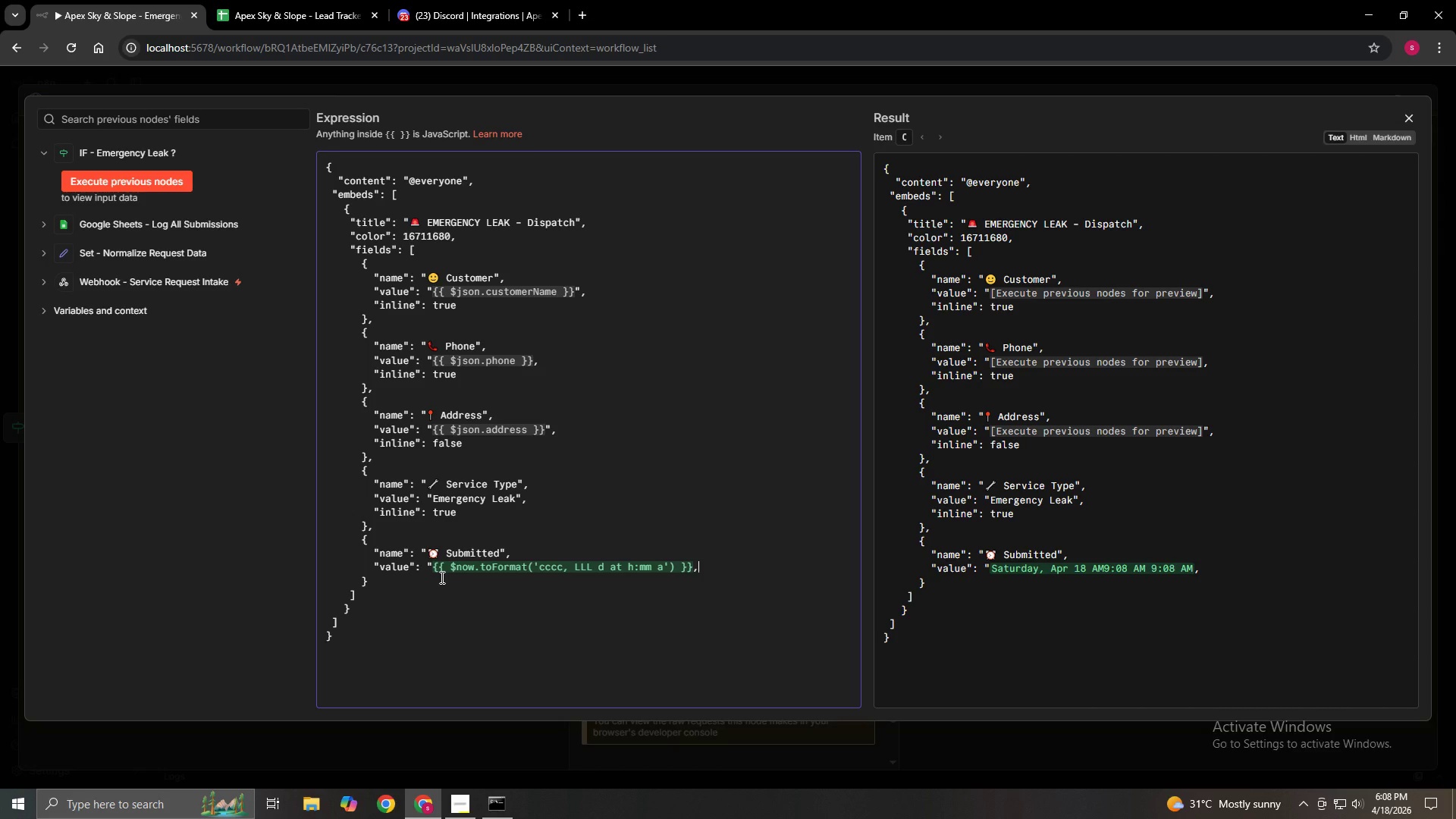 
key(ArrowLeft)
 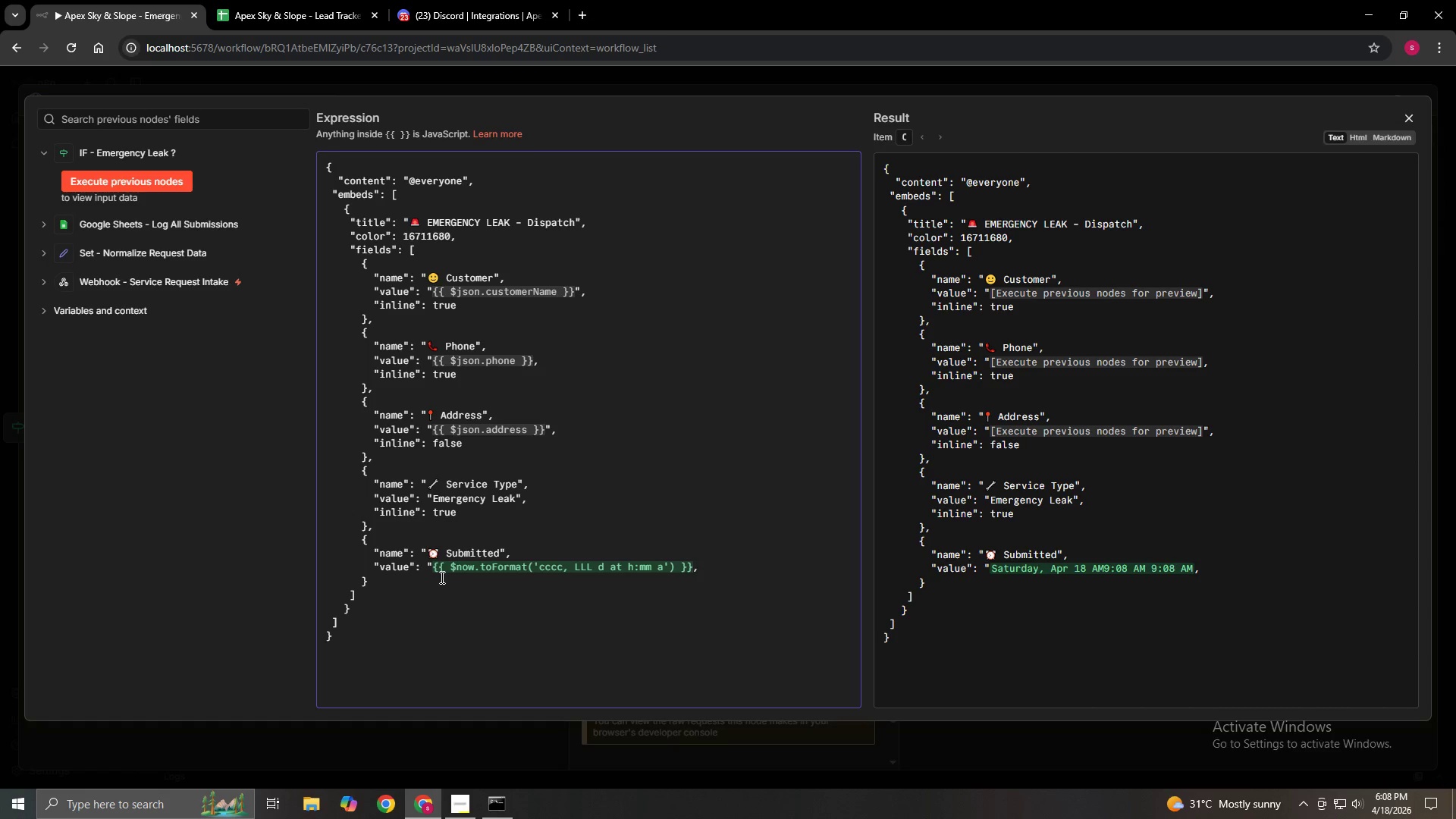 
key(Shift+Quote)
 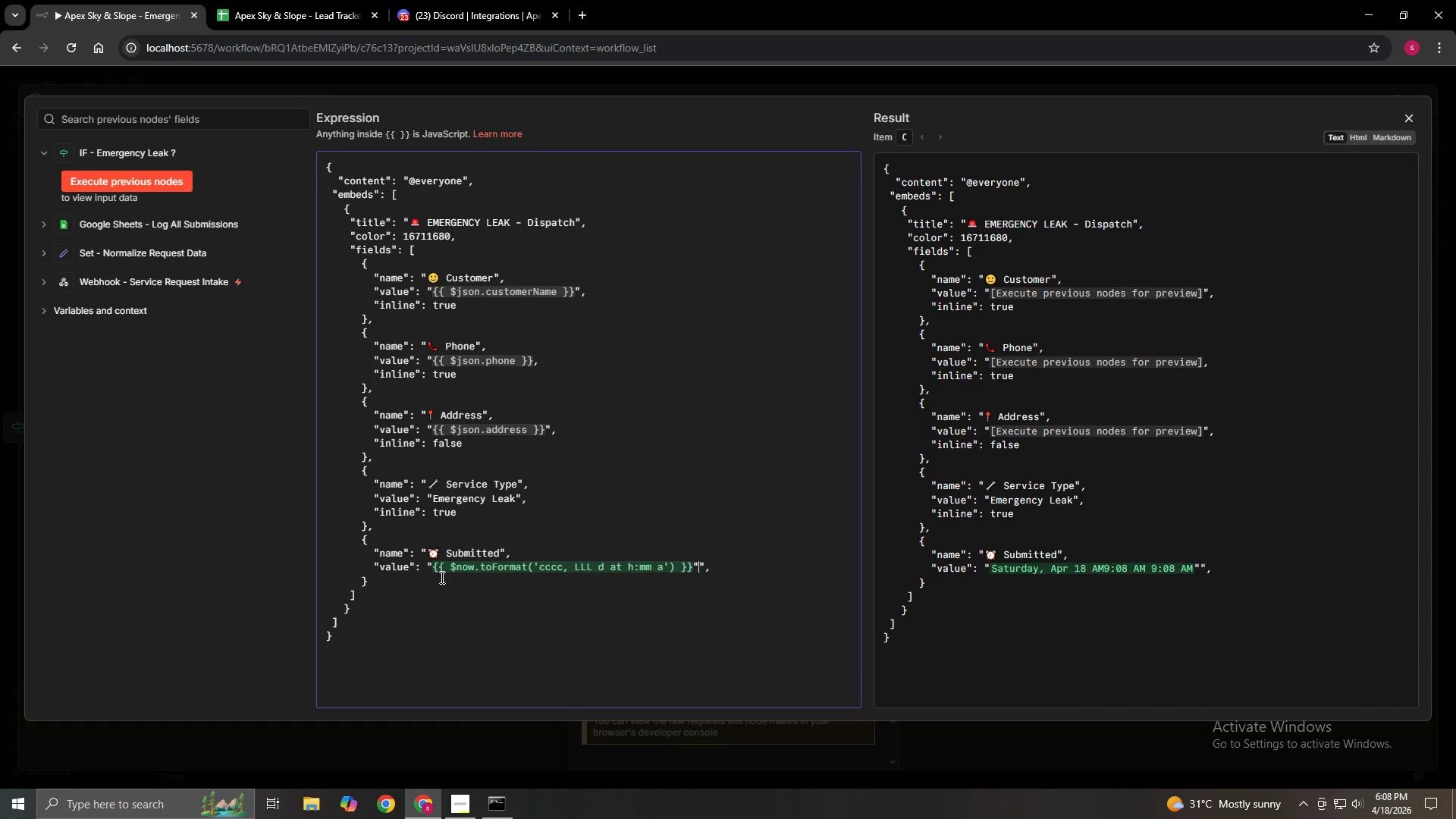 
key(Comma)
 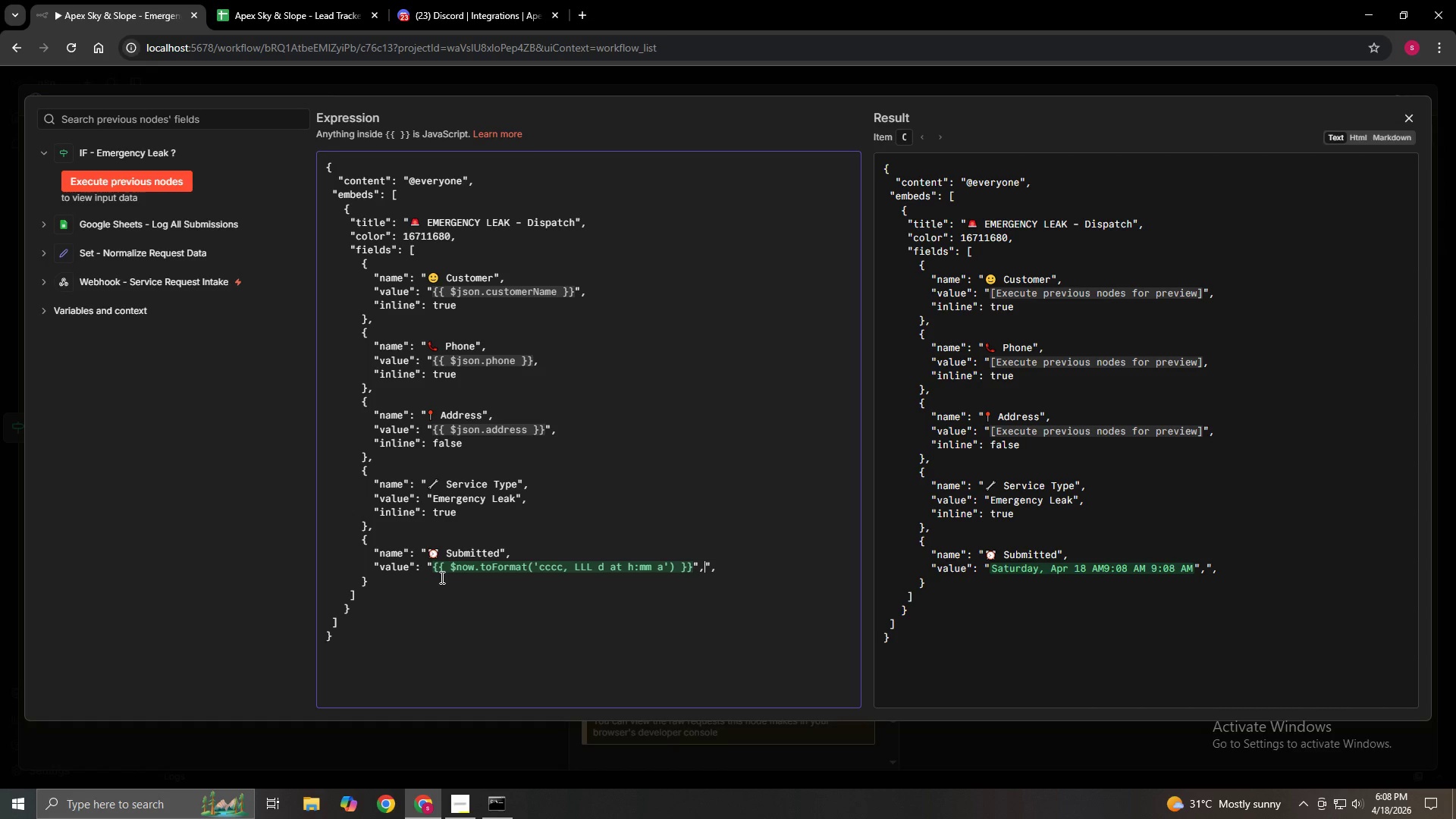 
key(Enter)
 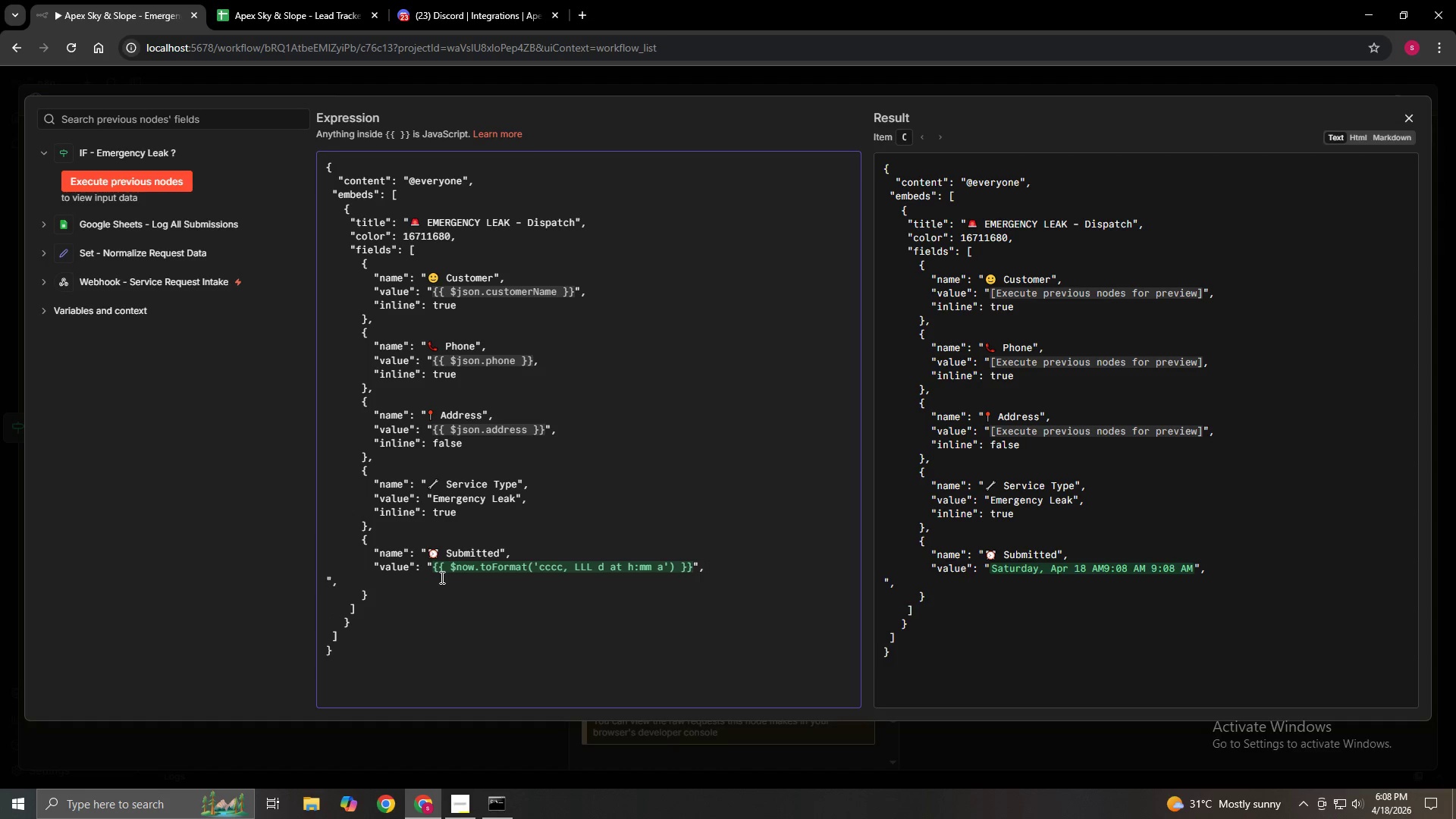 
type(        "[Delete]inline:)
 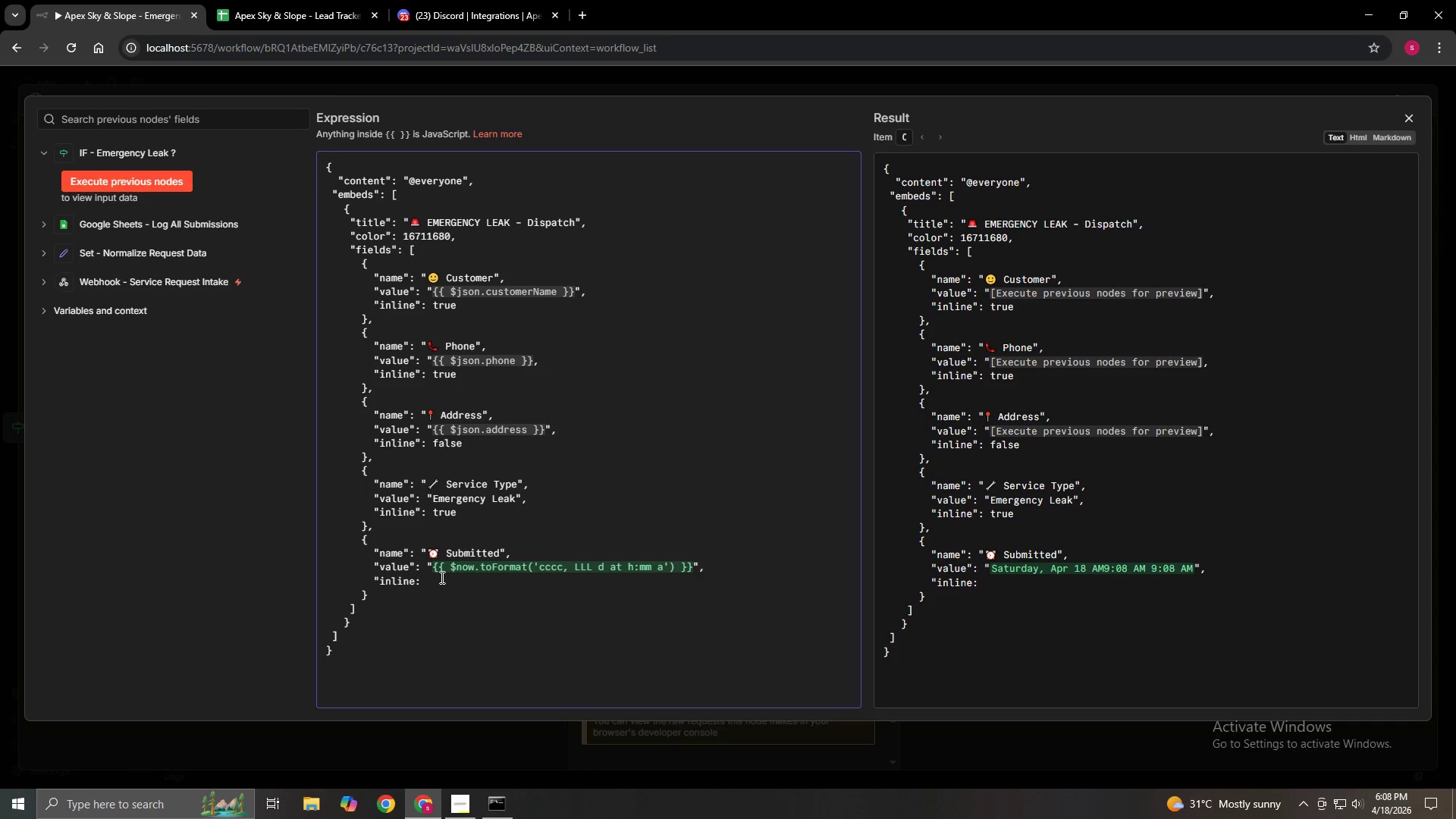 
key(ArrowLeft)
 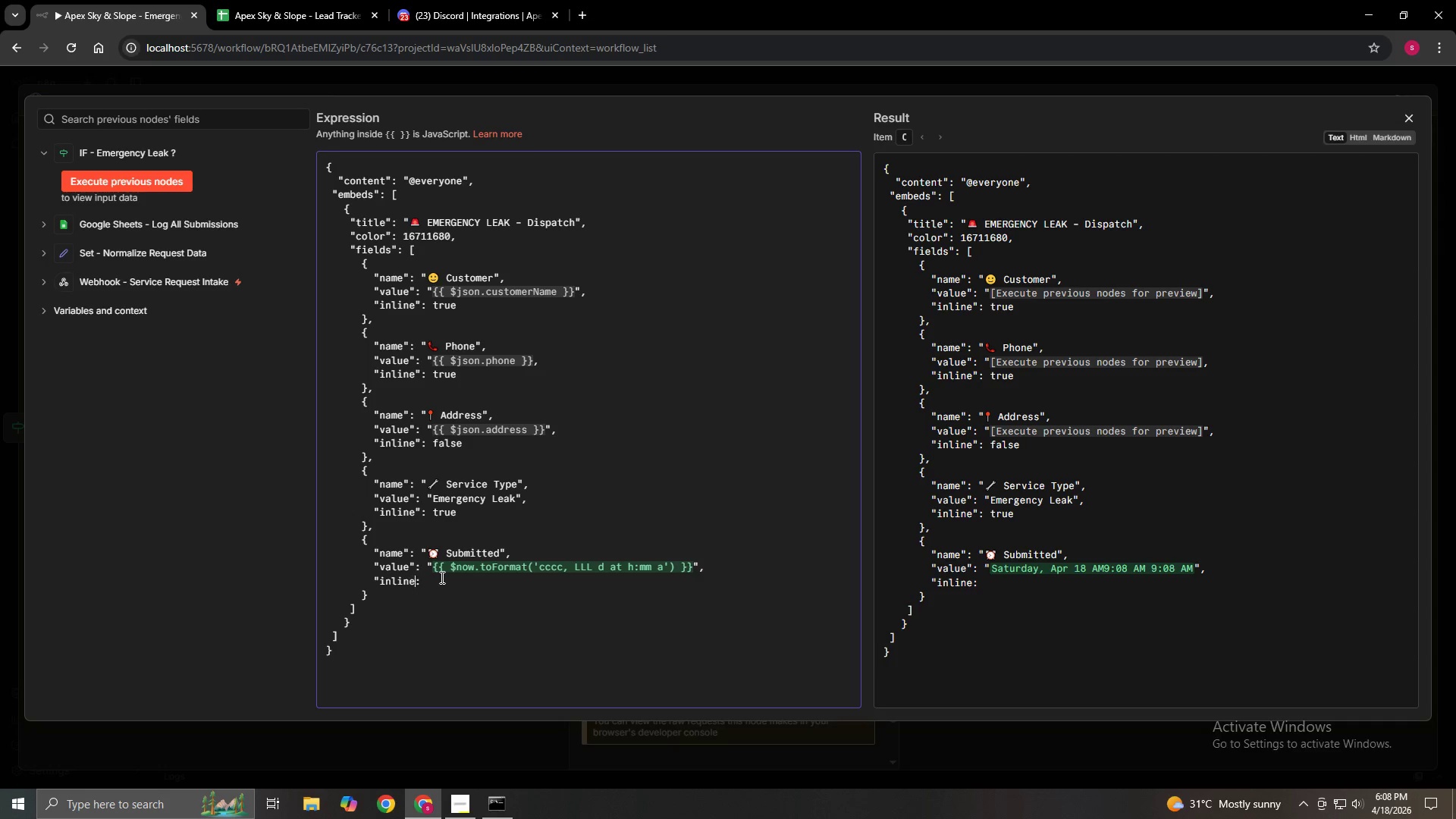 
key(Shift+Quote)
 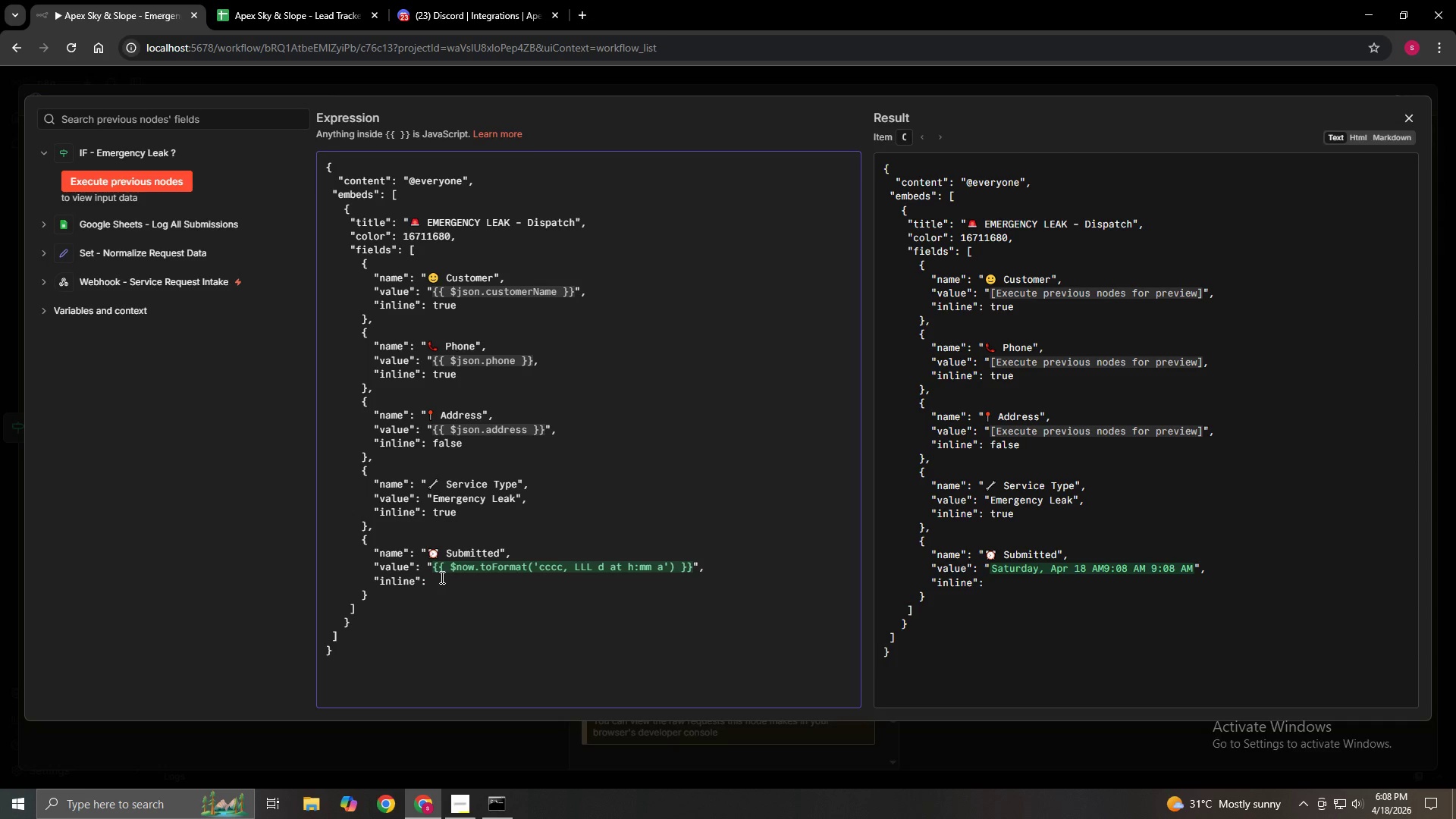 
key(Shift+Semicolon)
 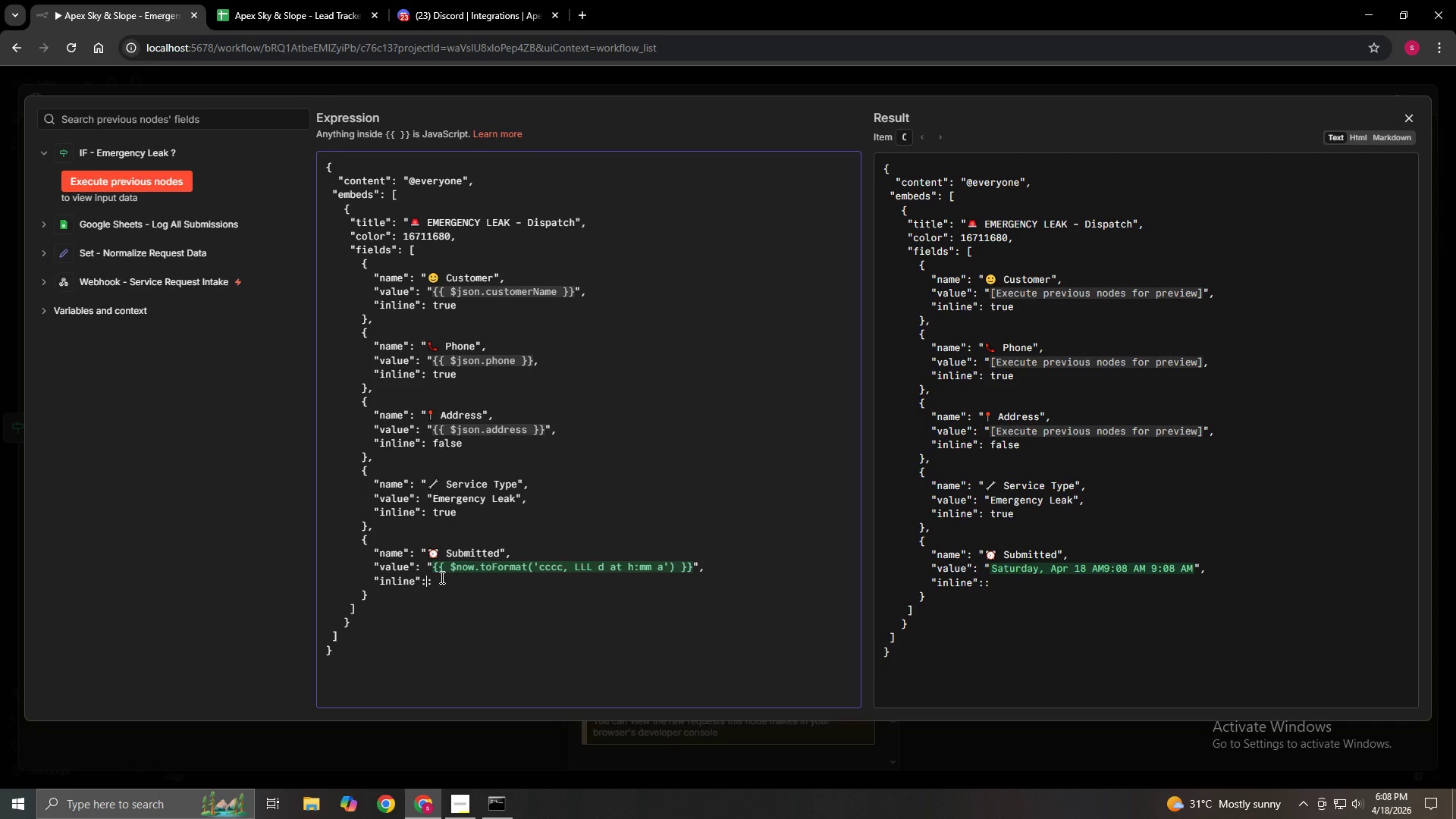 
key(Backspace)
 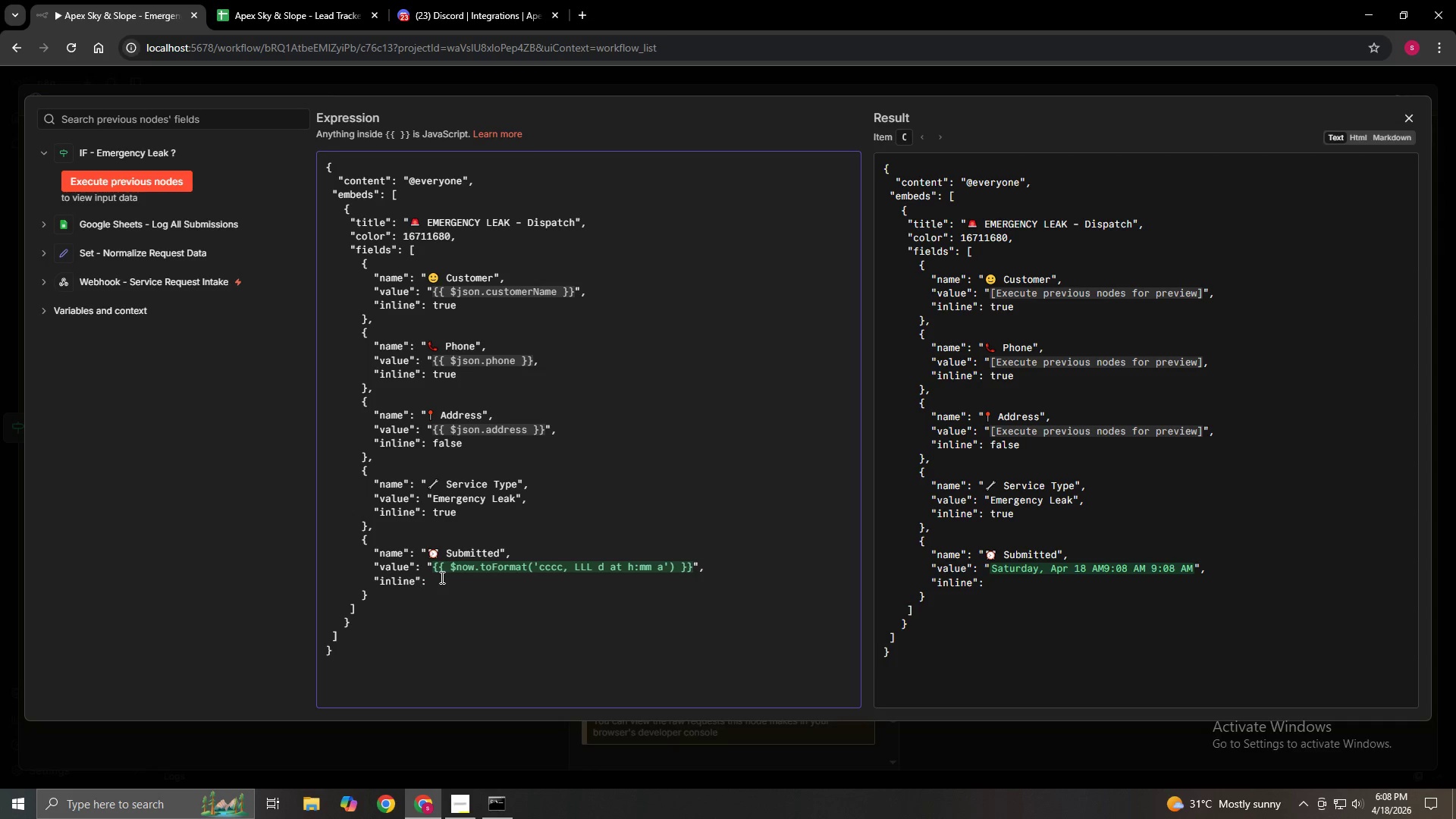 
key(ArrowRight)
 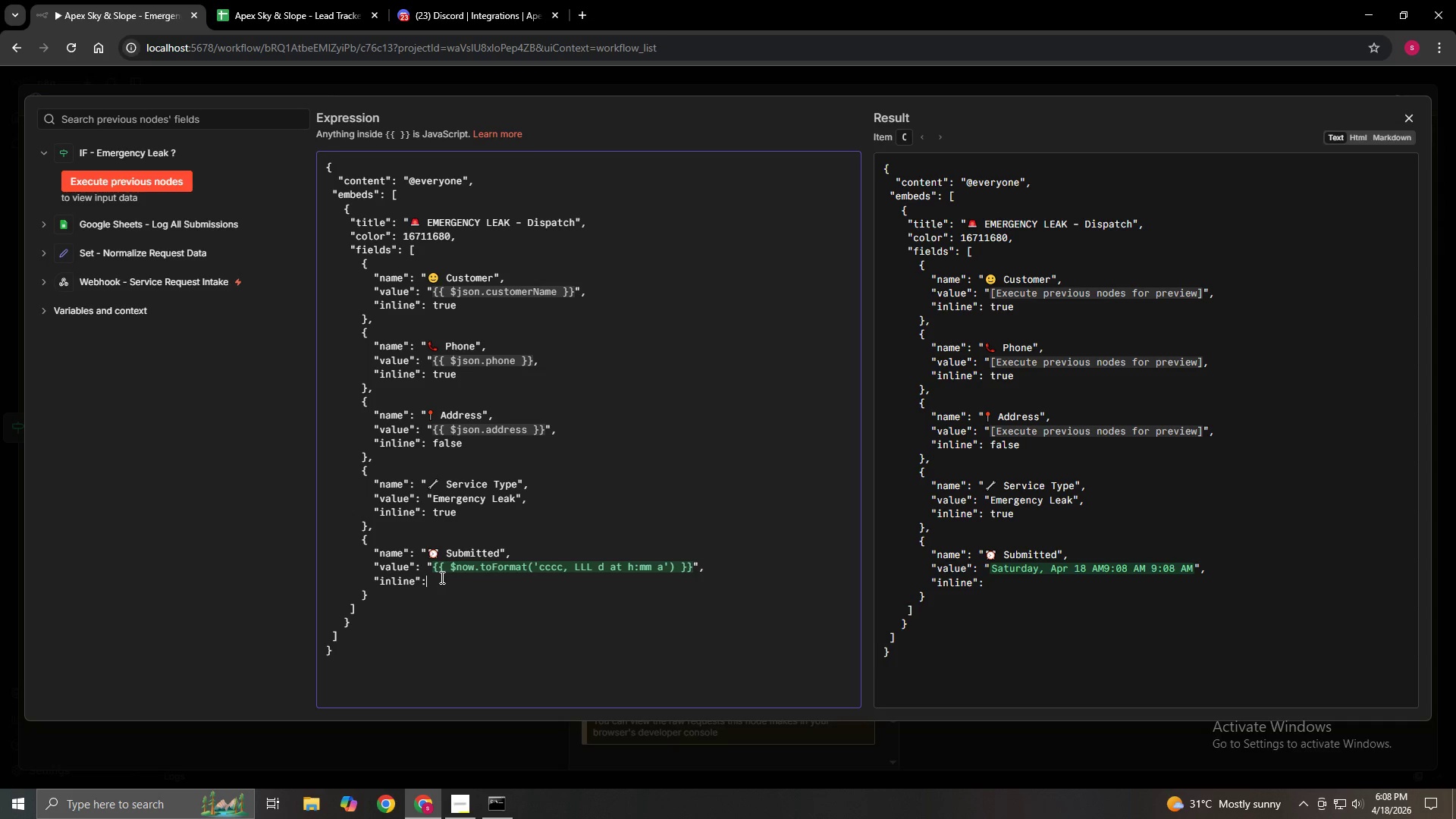 
type( true)
 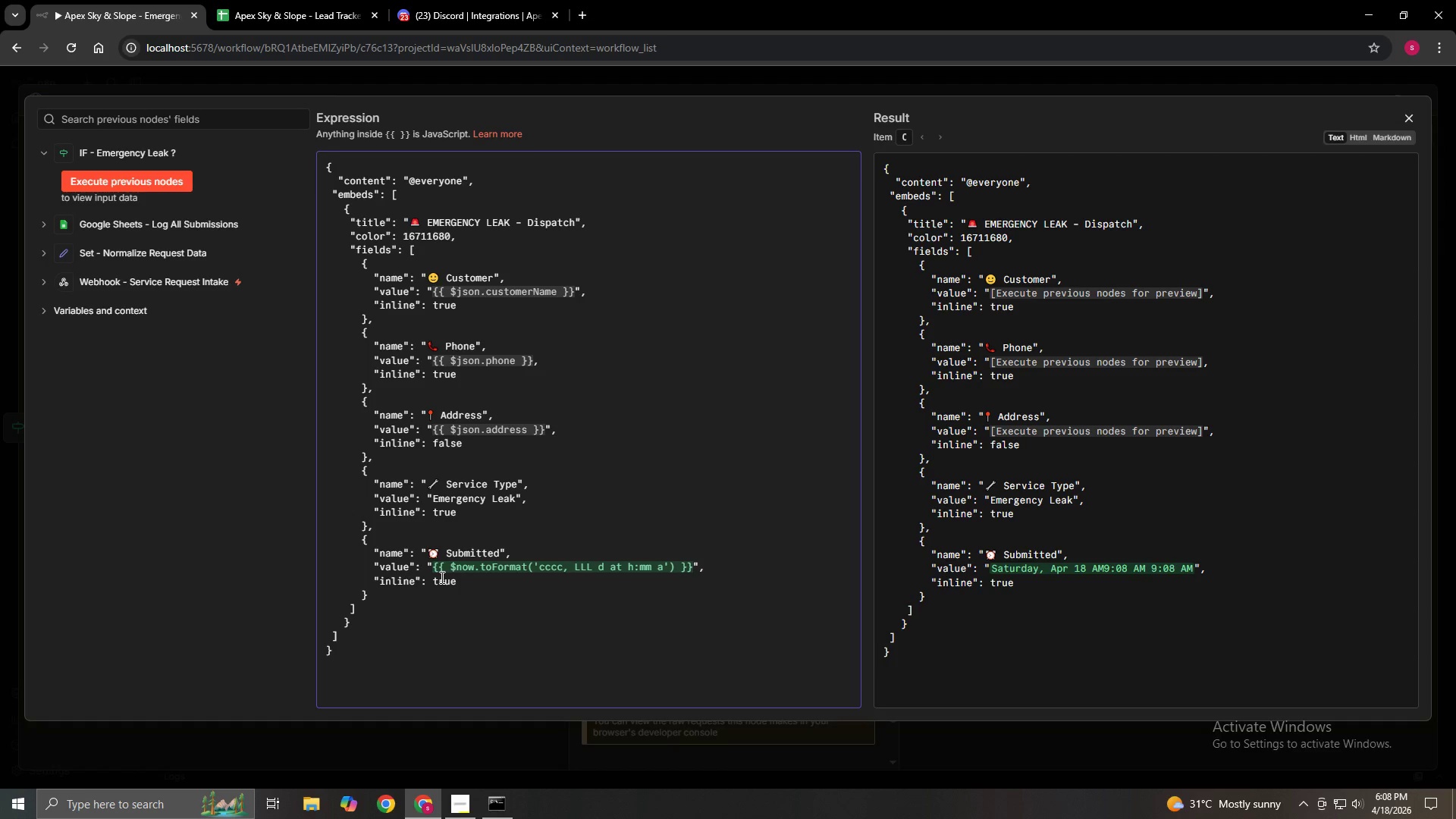 
key(ArrowDown)
 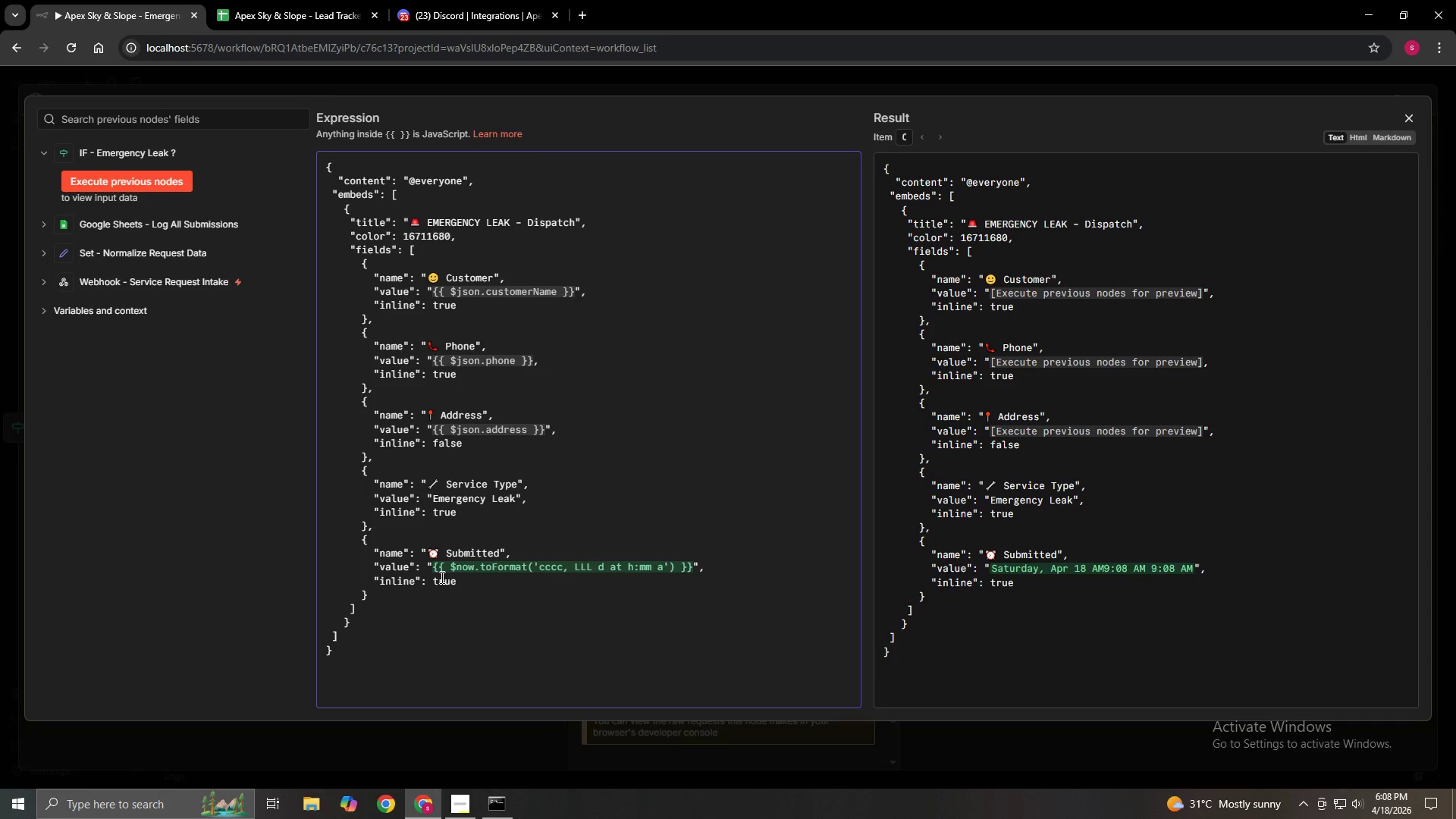 
key(Comma)
 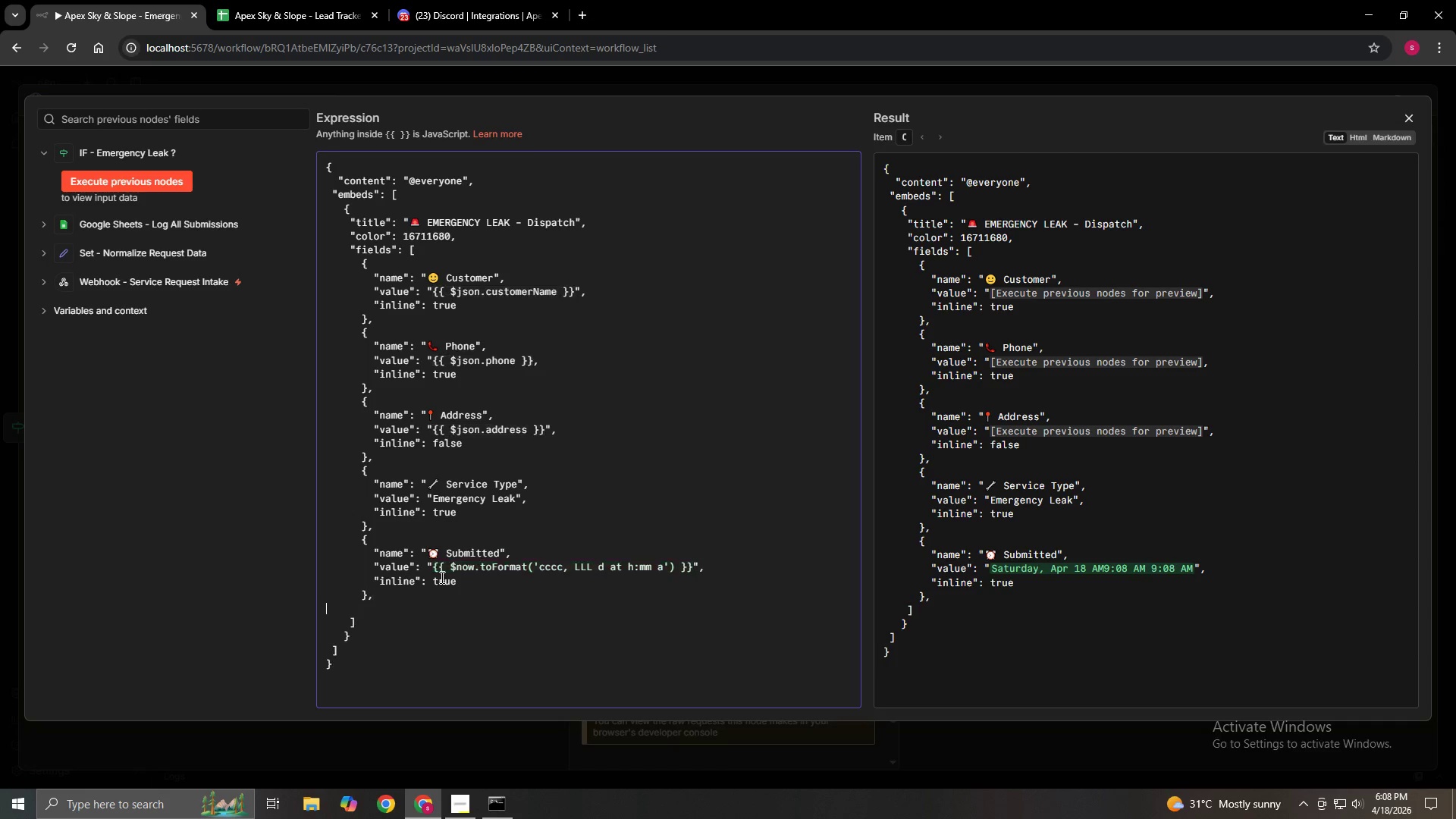 
key(Enter)
 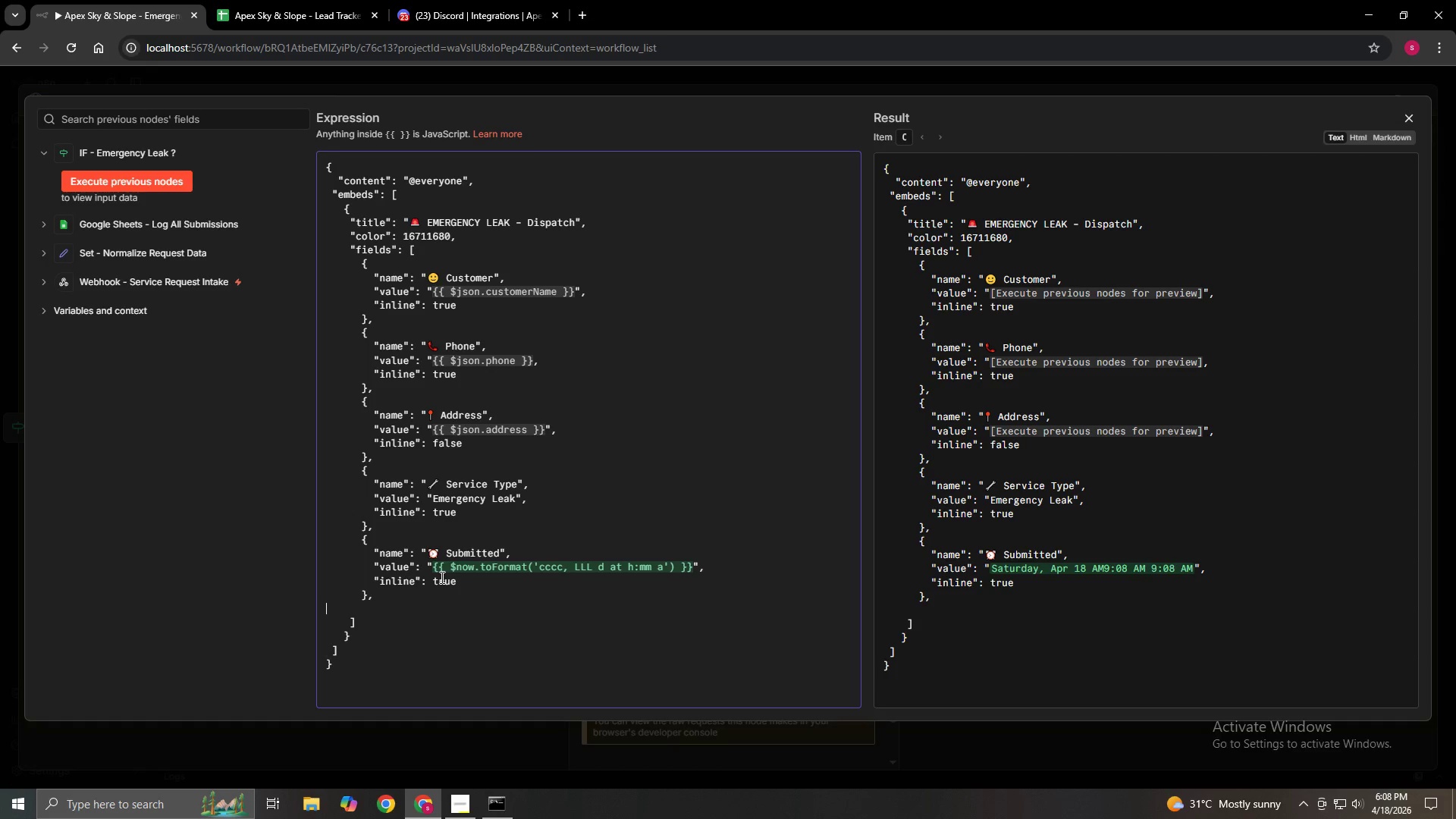 
hold_key(key=Space, duration=0.62)
 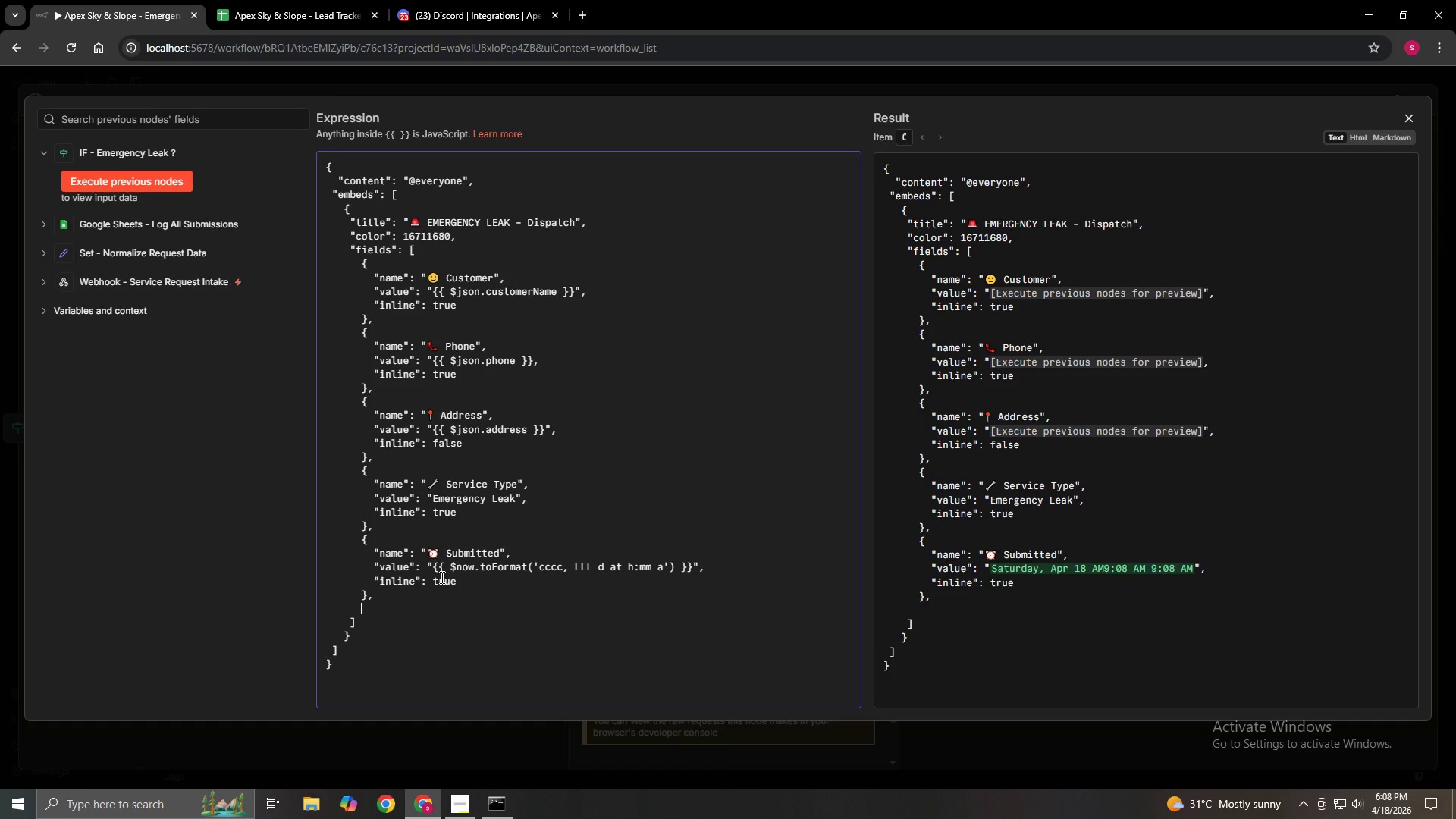 
key(Space)
 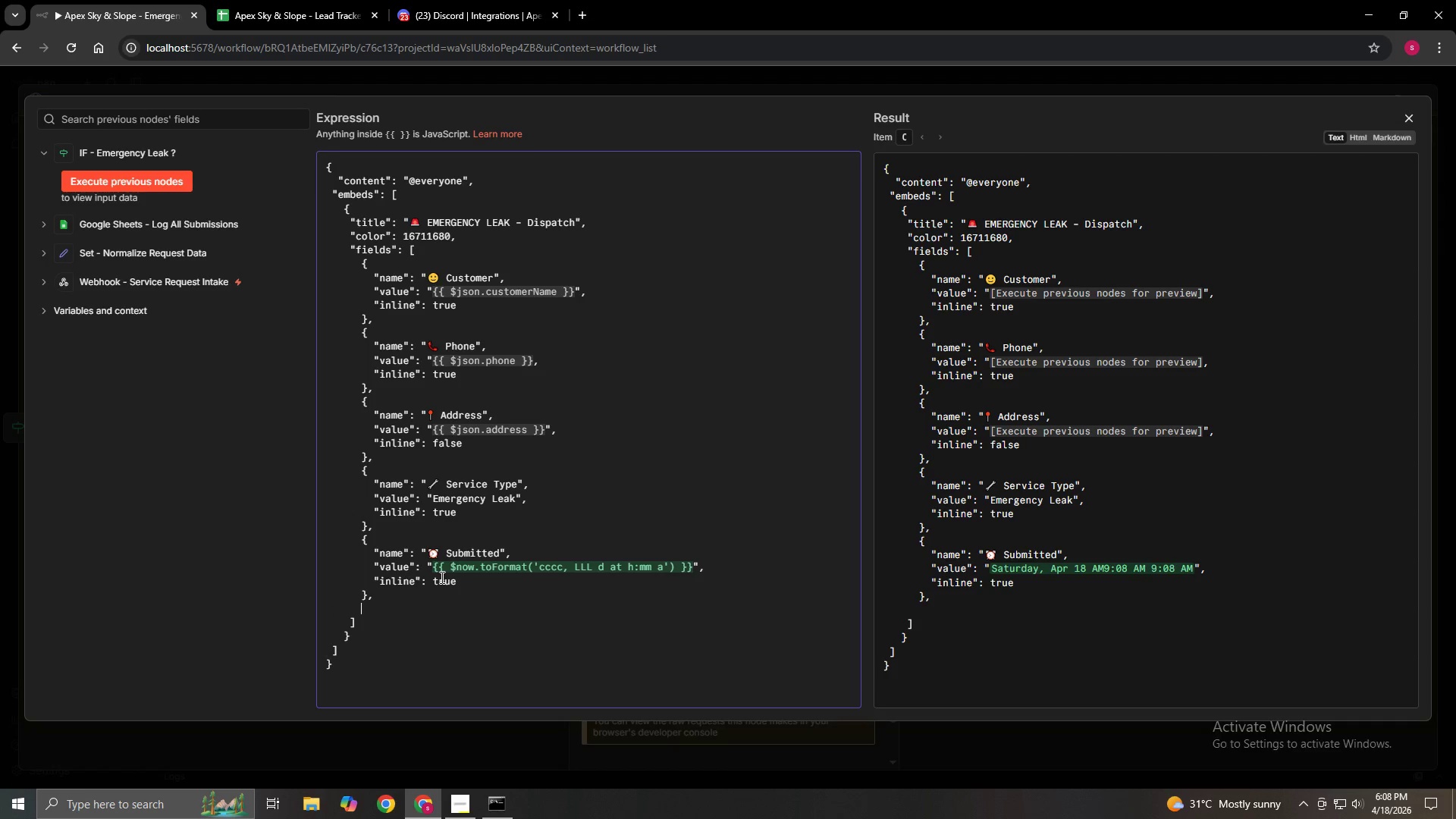 
key(Shift+BracketLeft)
 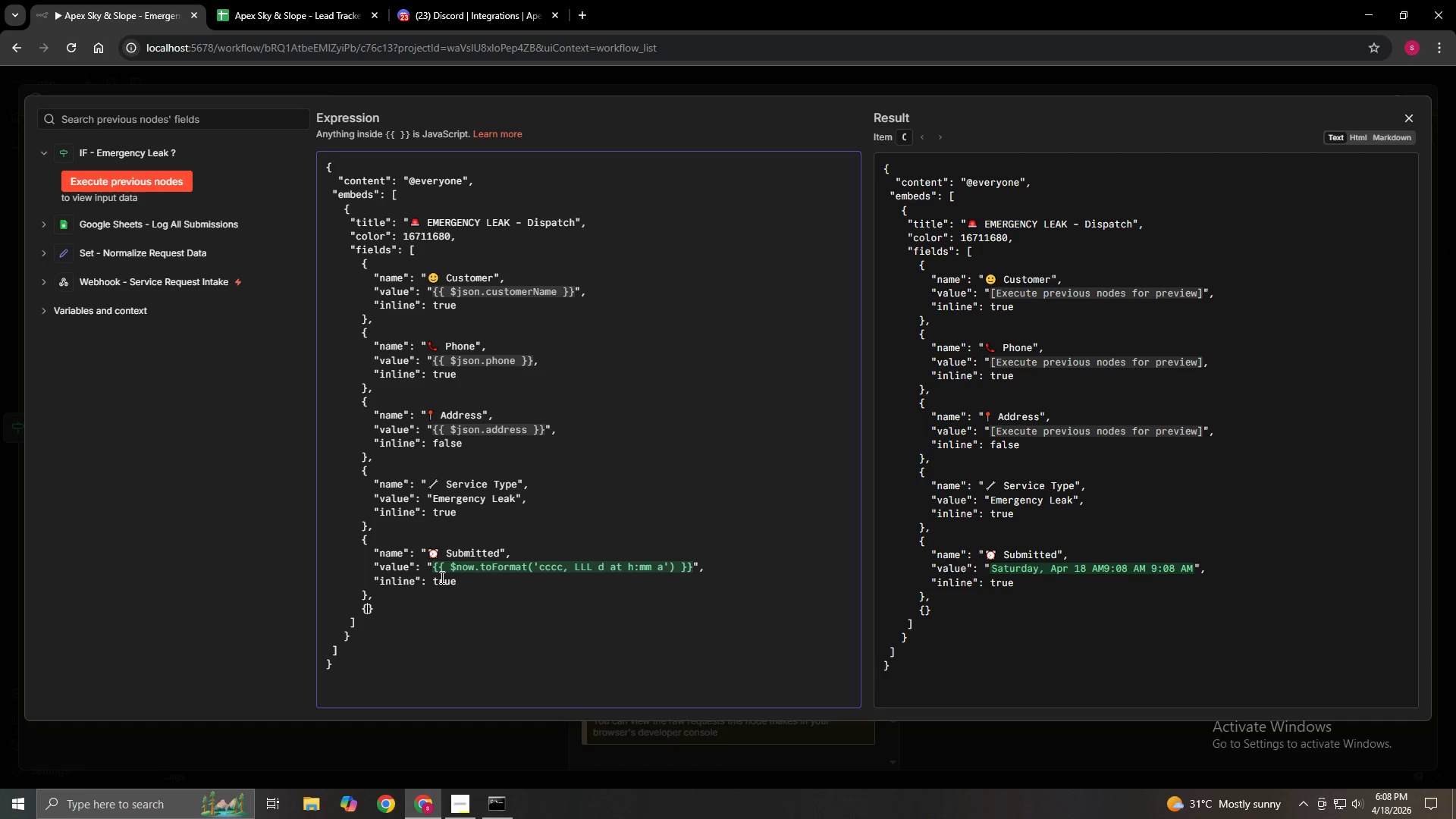 
key(Enter)
 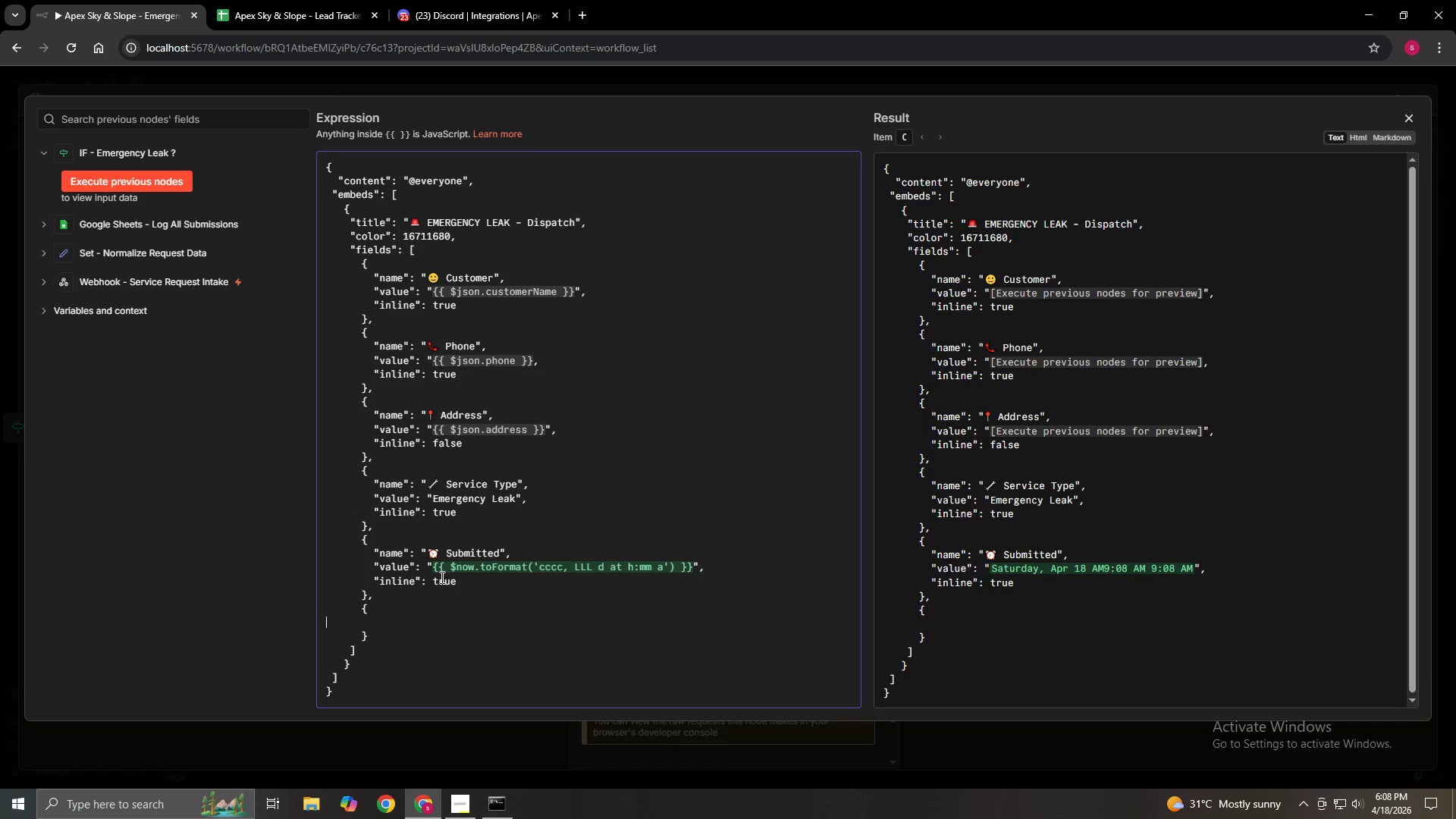 
hold_key(key=Space, duration=0.69)
 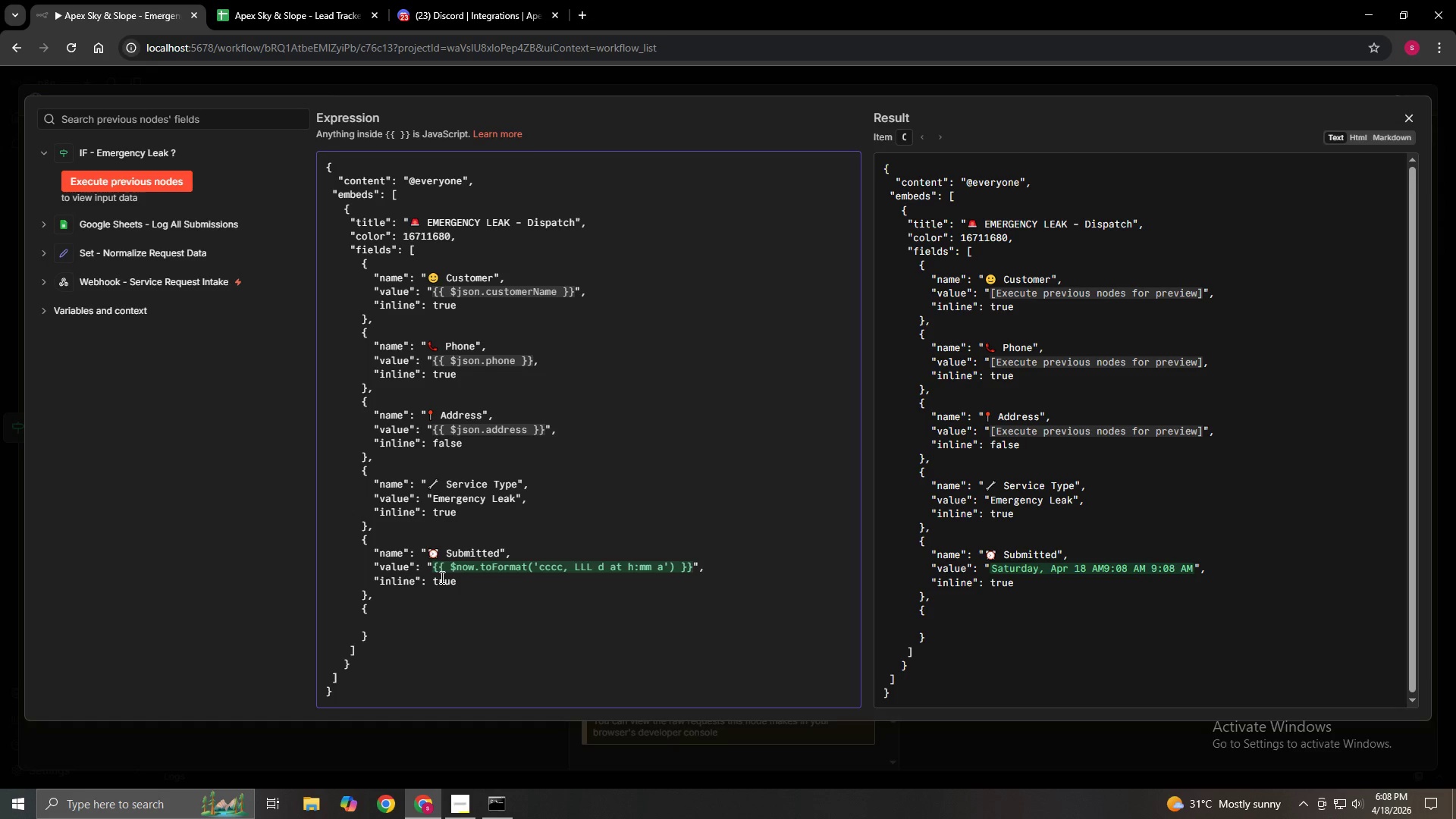 
type( "name": "Action Required",)
 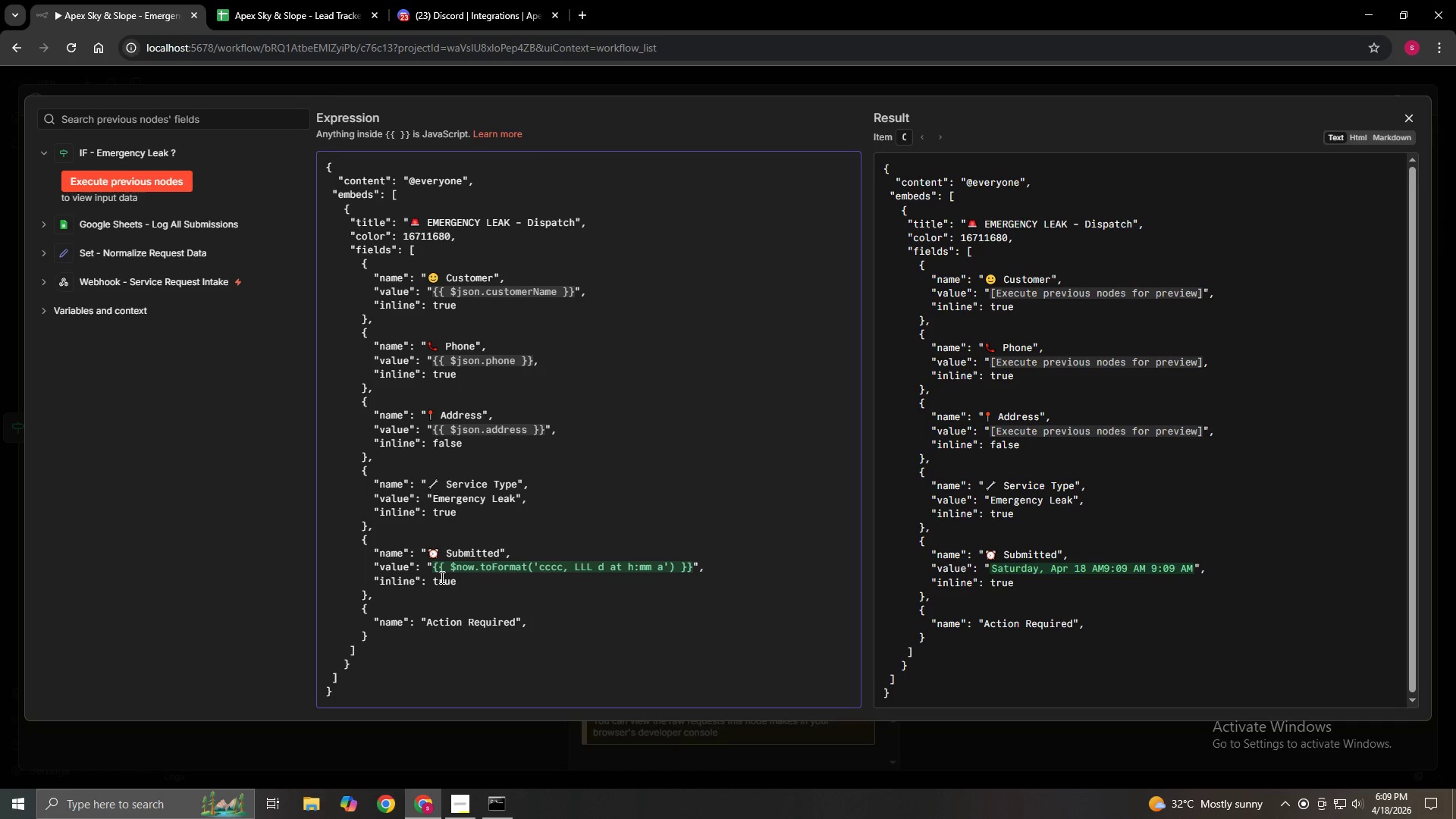 
left_click([425, 620])
 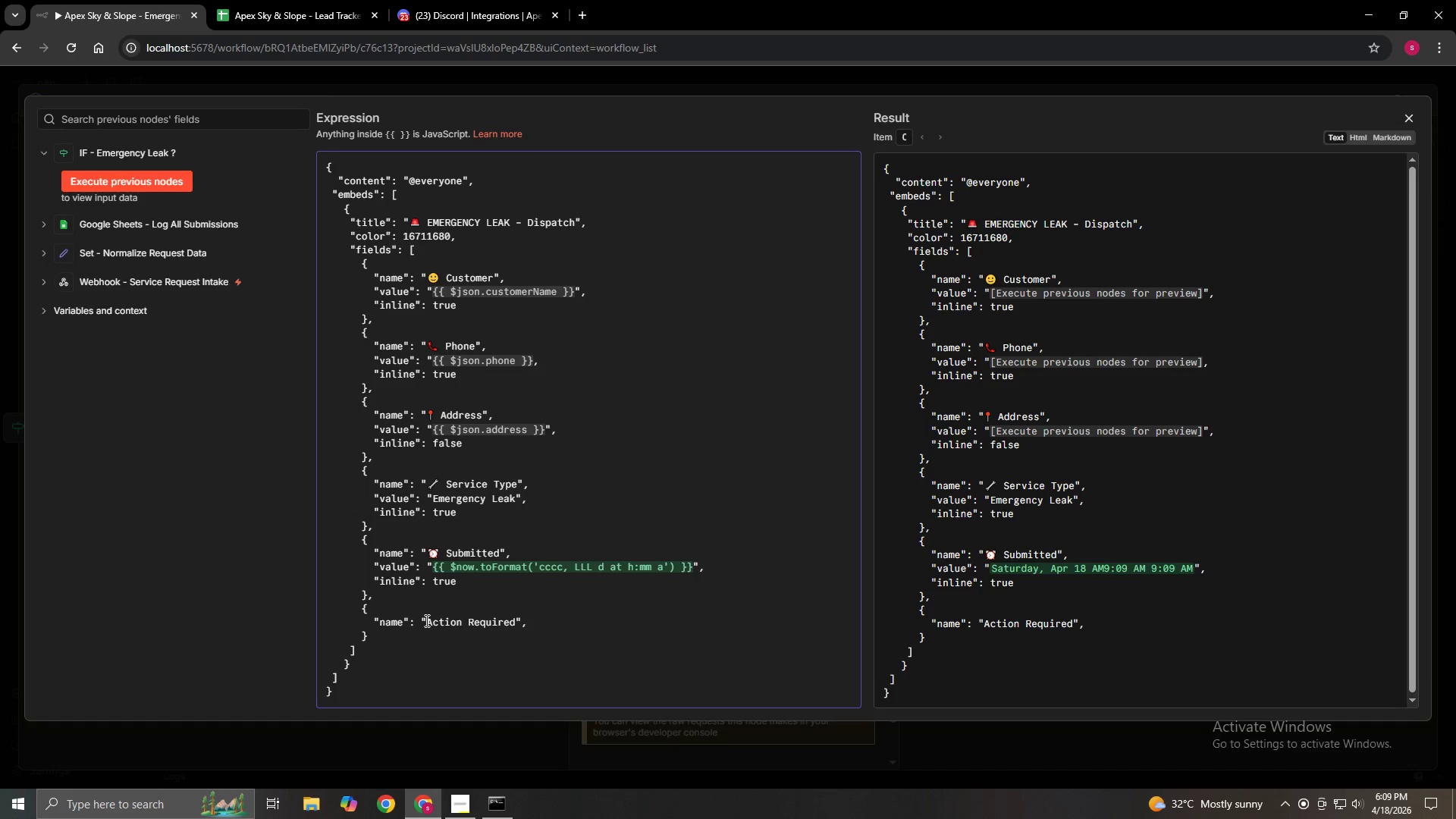 
right_click([425, 620])
 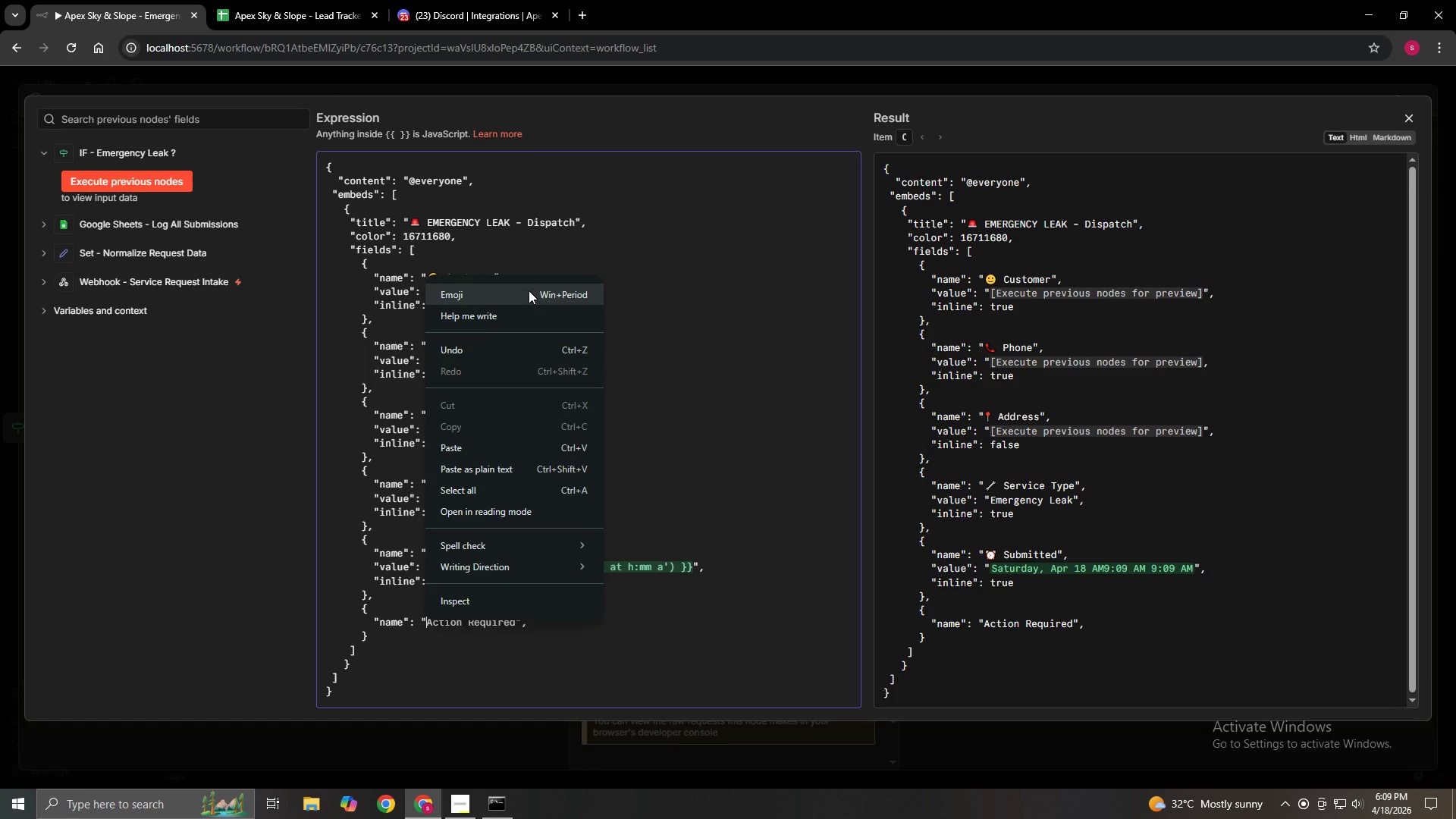 
left_click([529, 290])
 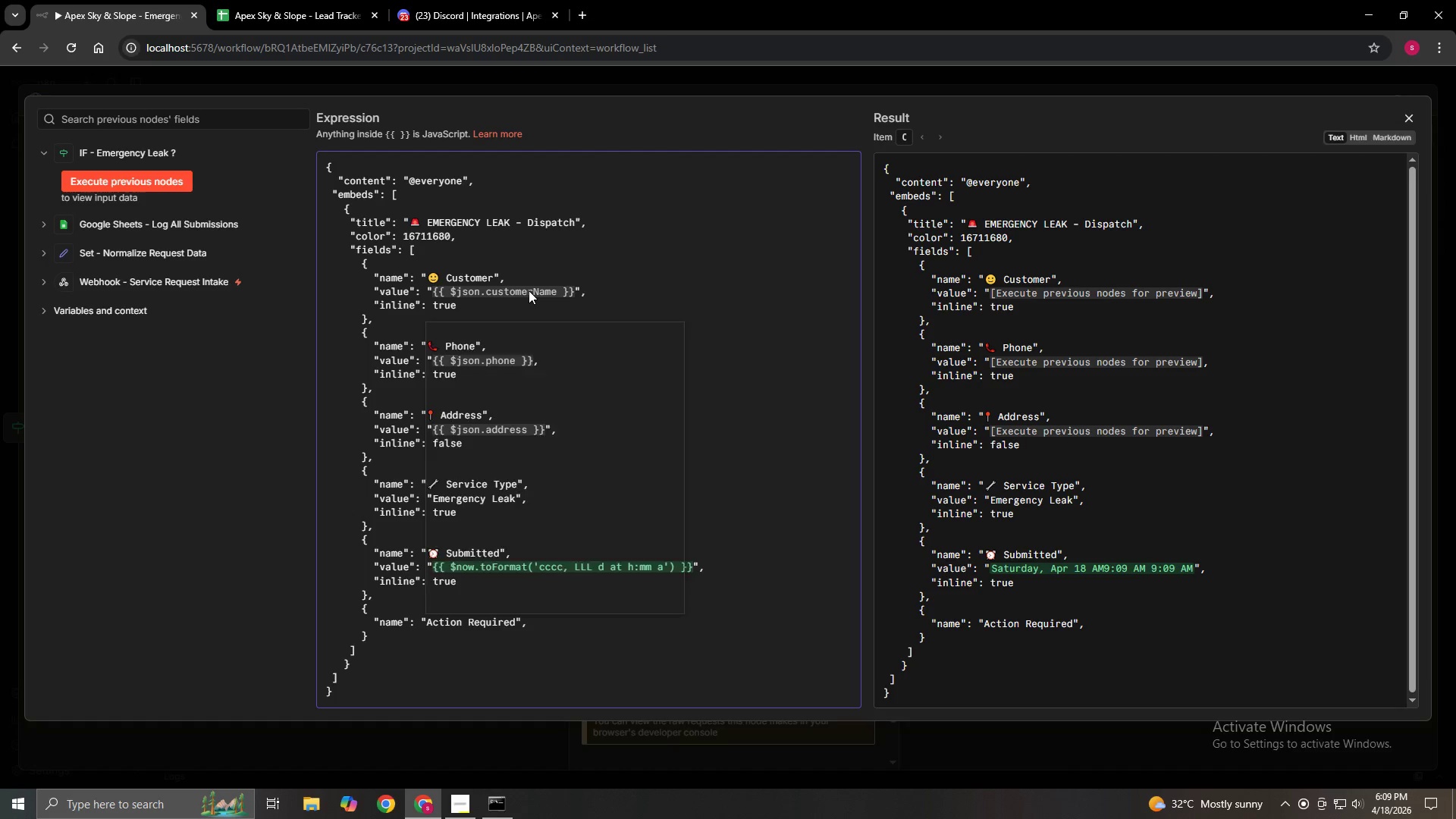 
key(Meta+MetaLeft)
 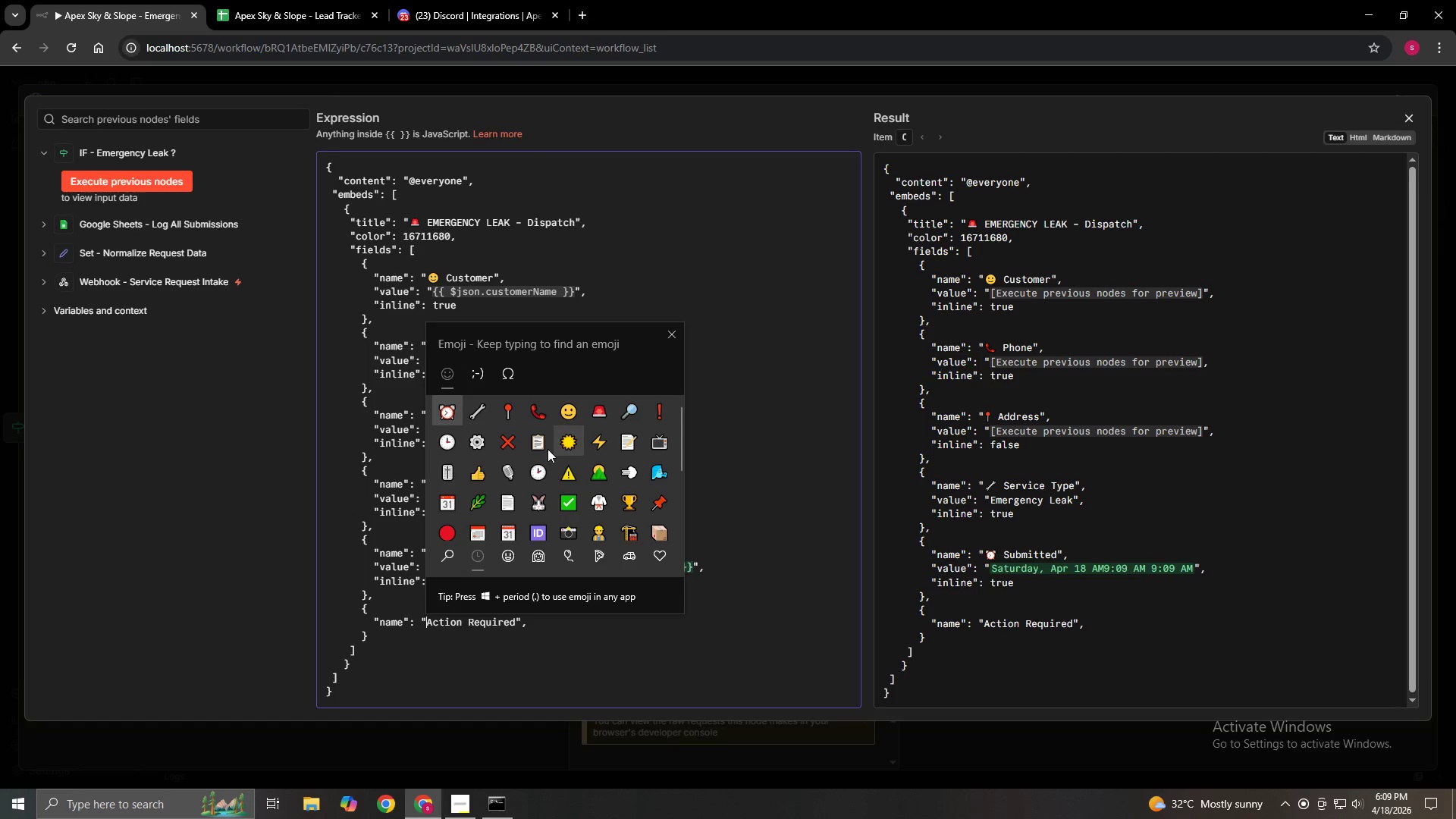 
key(Meta+Period)
 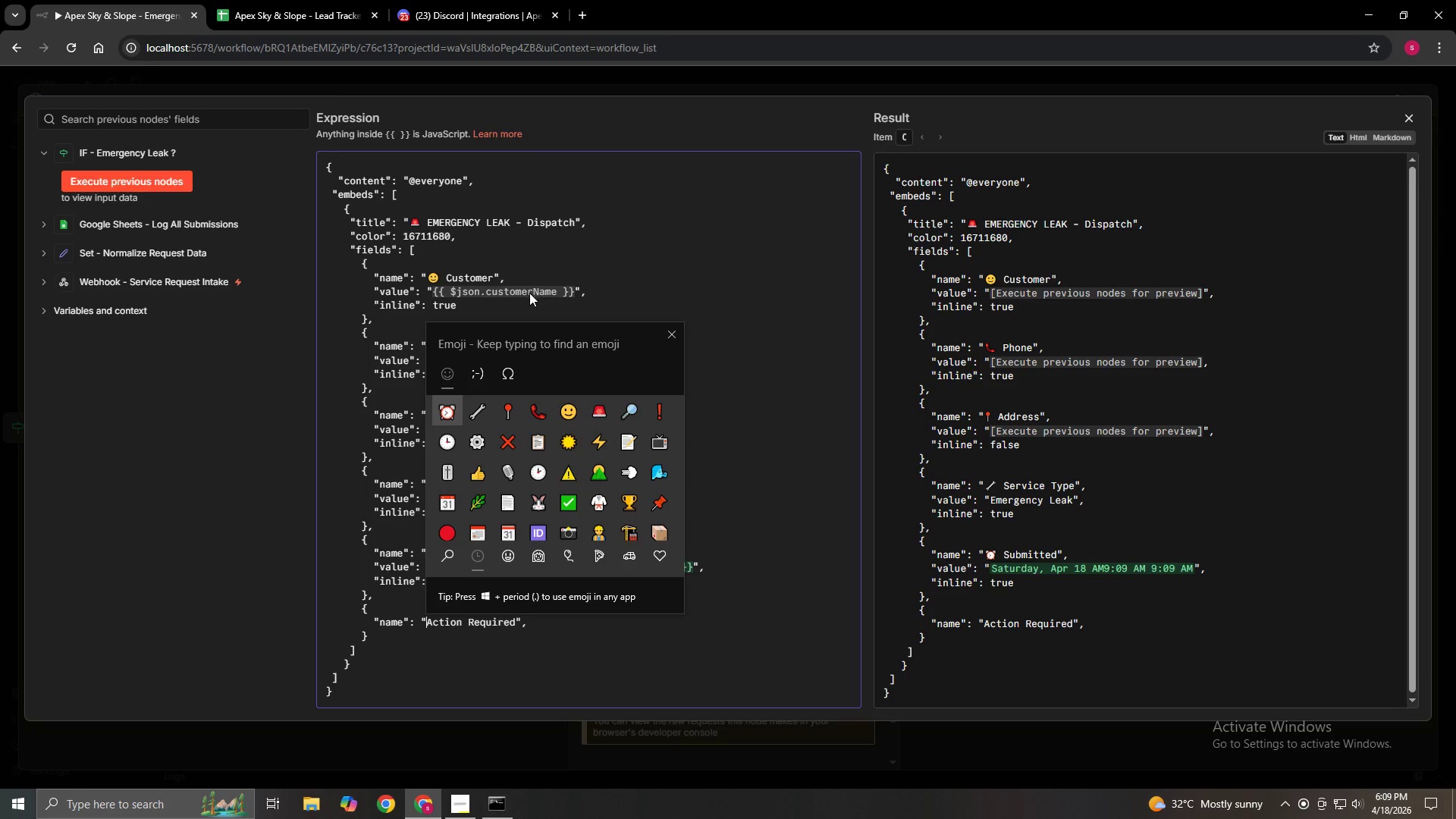 
left_click([535, 452])
 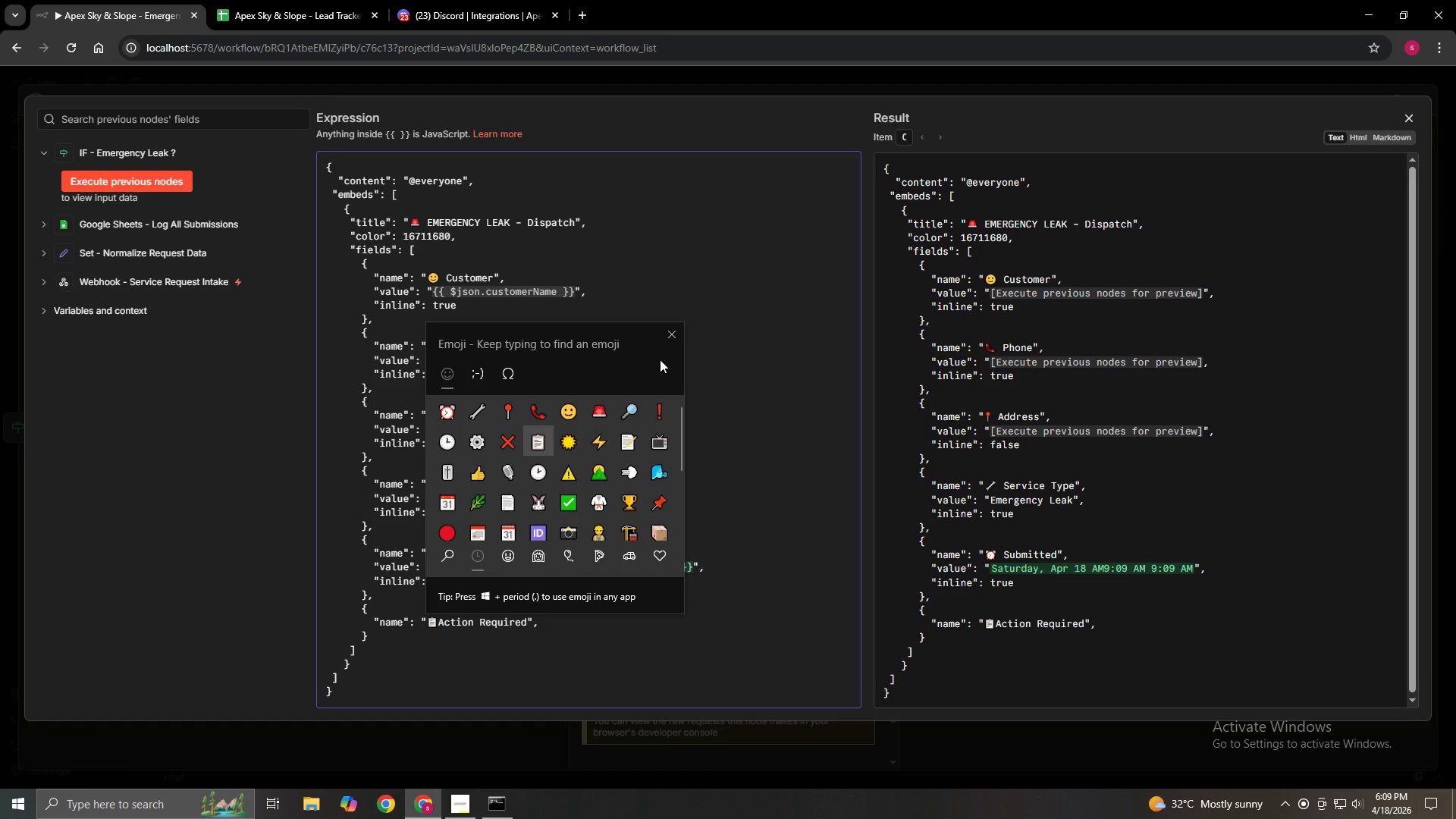 
left_click([669, 343])
 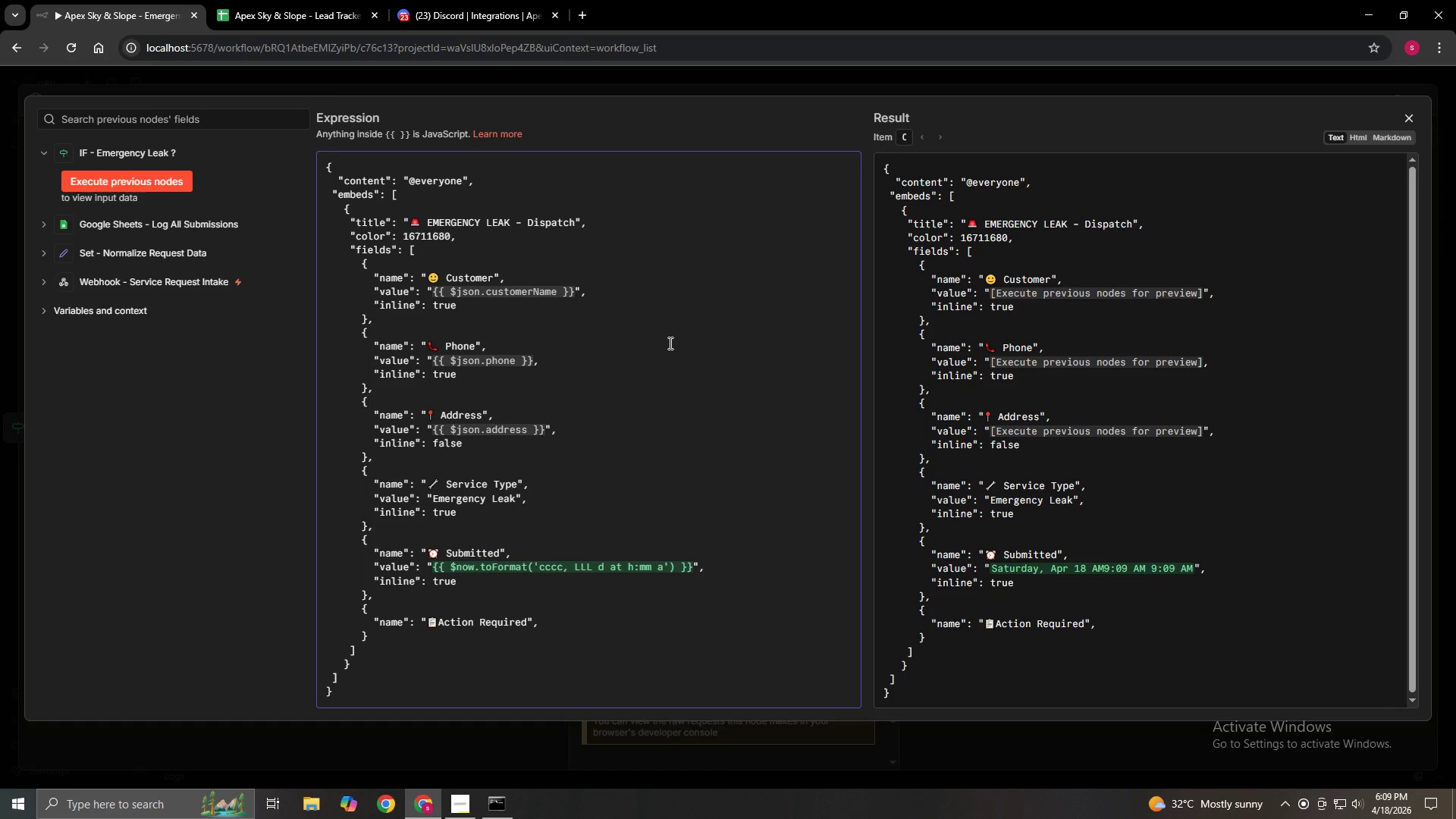 
key(Space)
 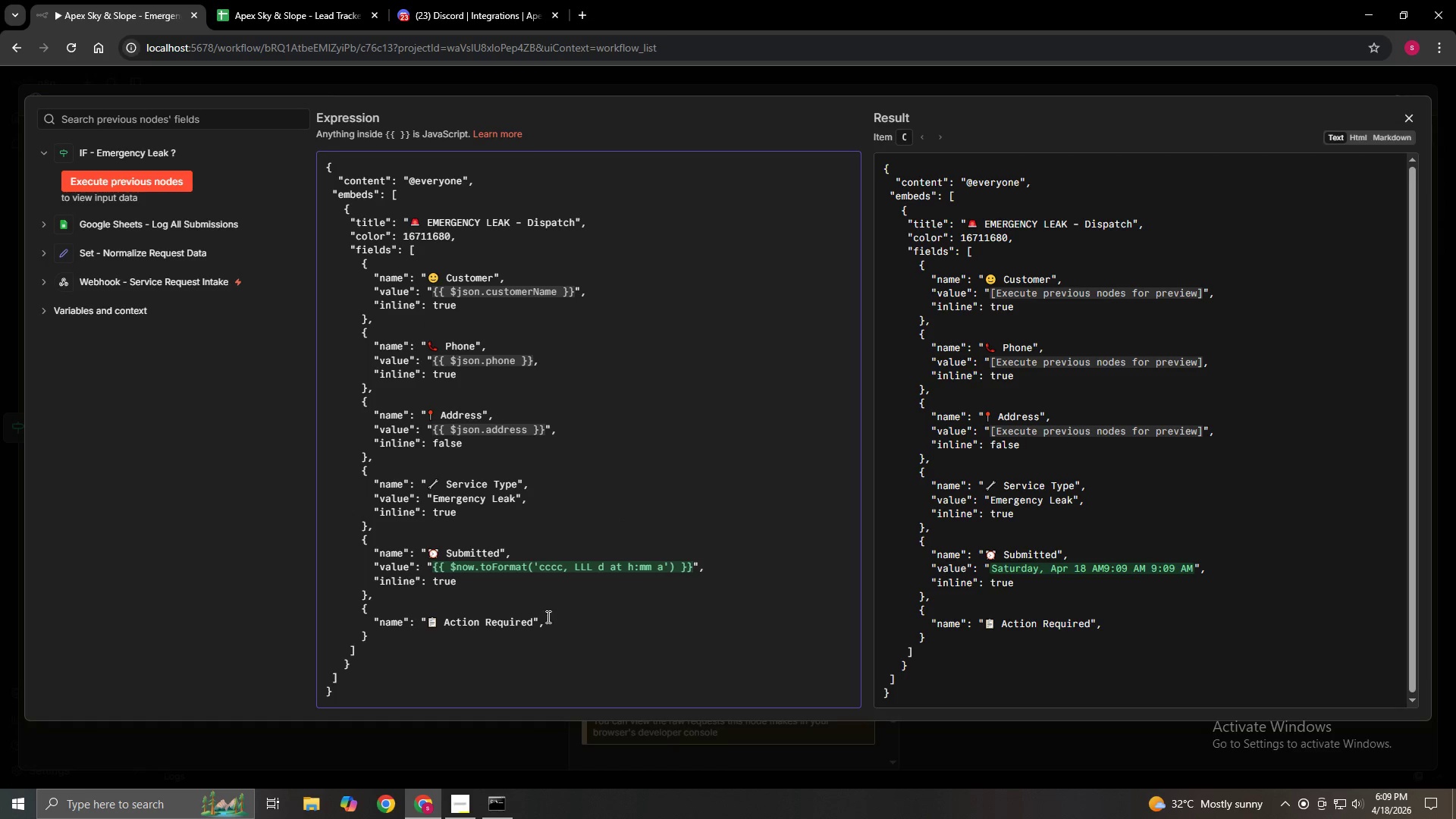 
left_click([546, 622])
 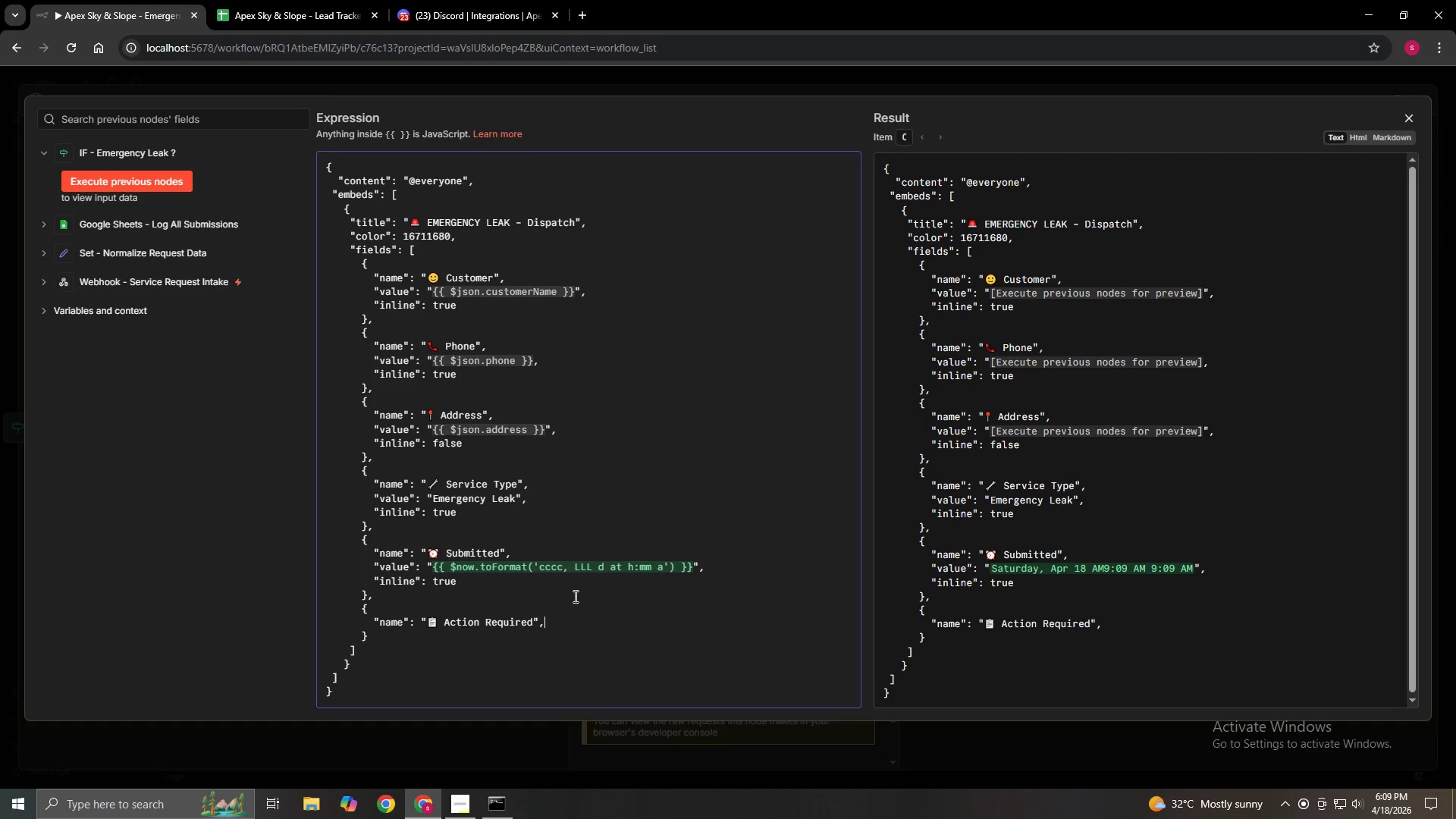 
key(Enter)
 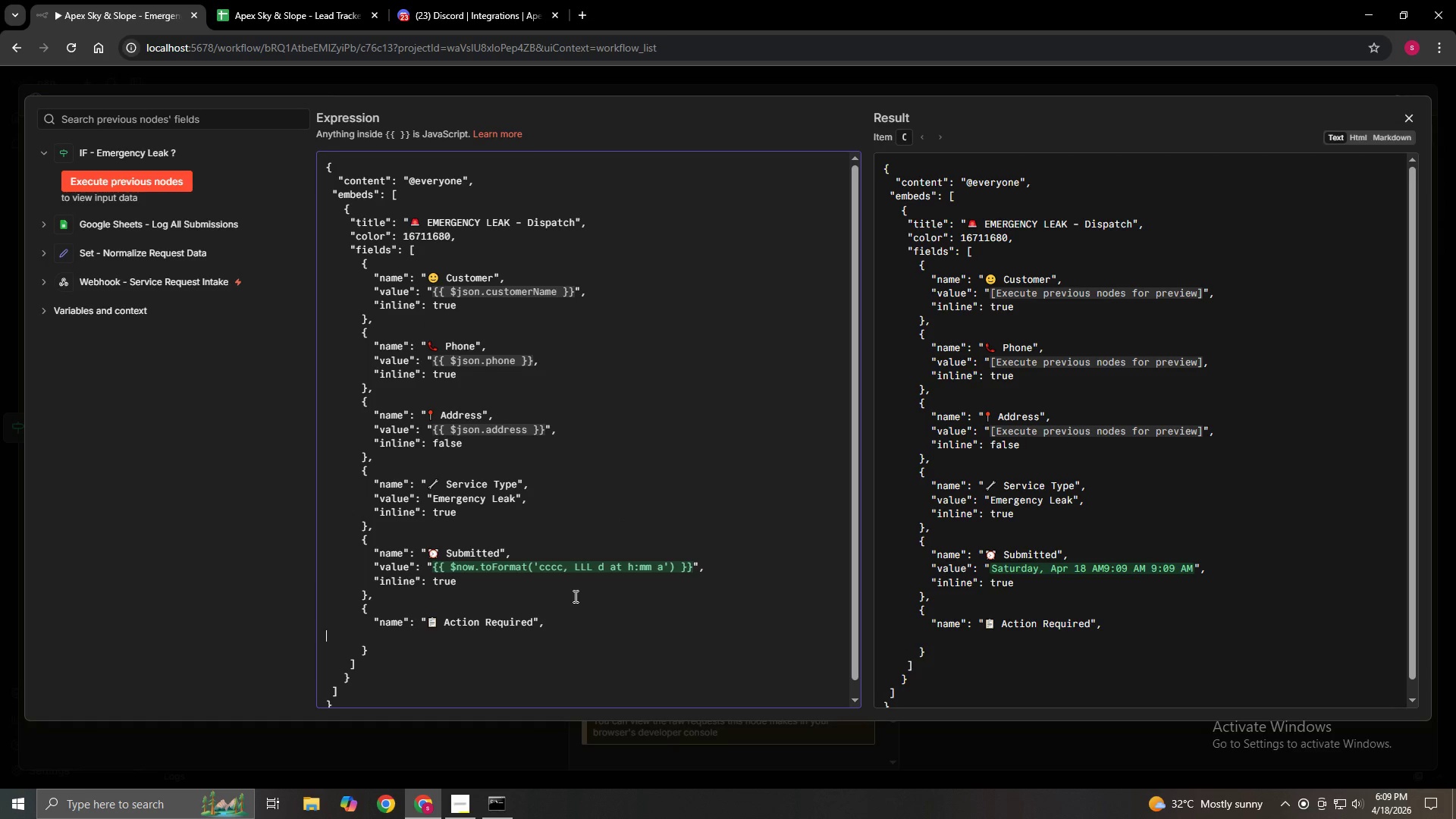 
hold_key(key=Space, duration=0.77)
 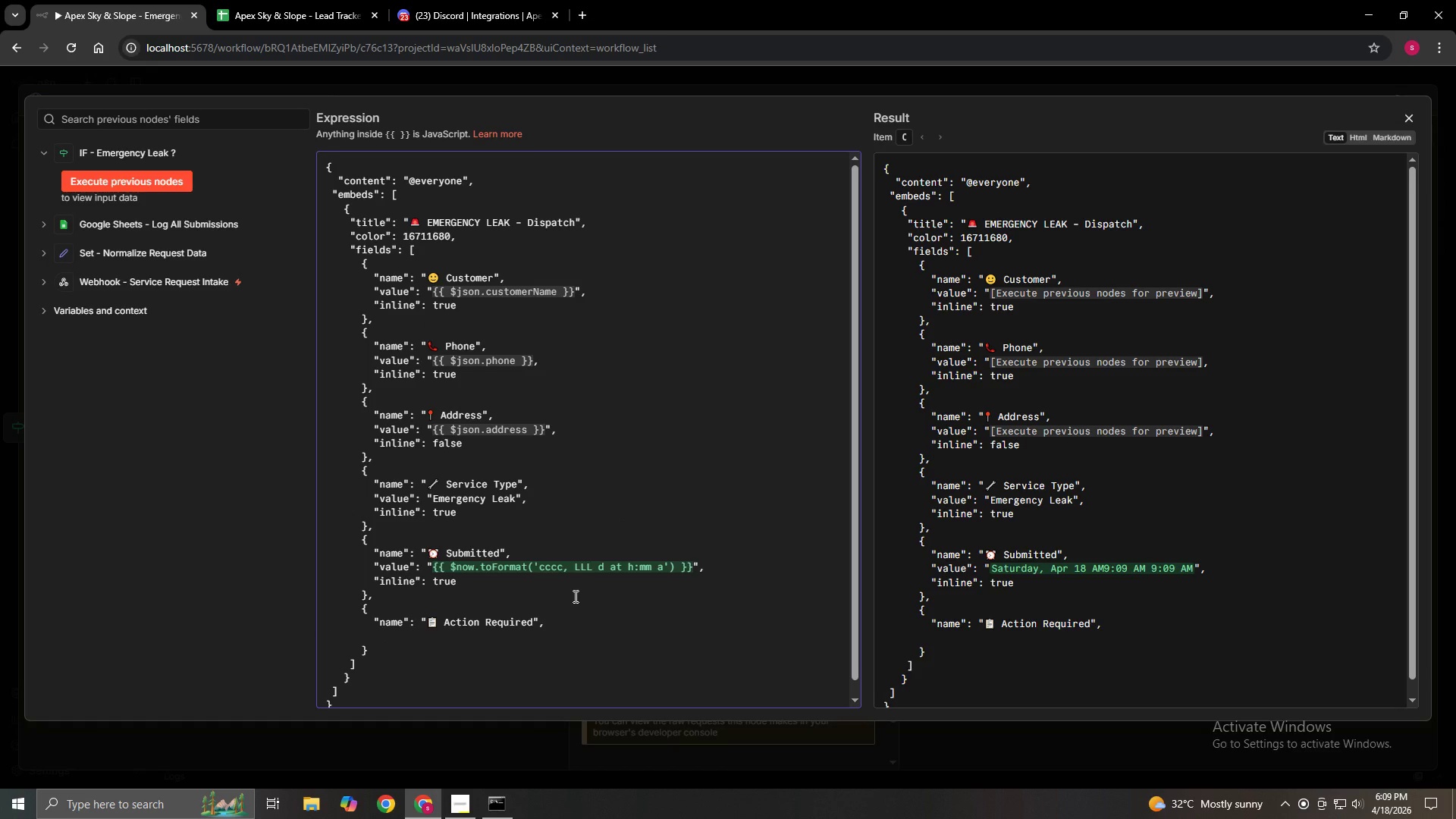 
key(Backspace)
type("value)
 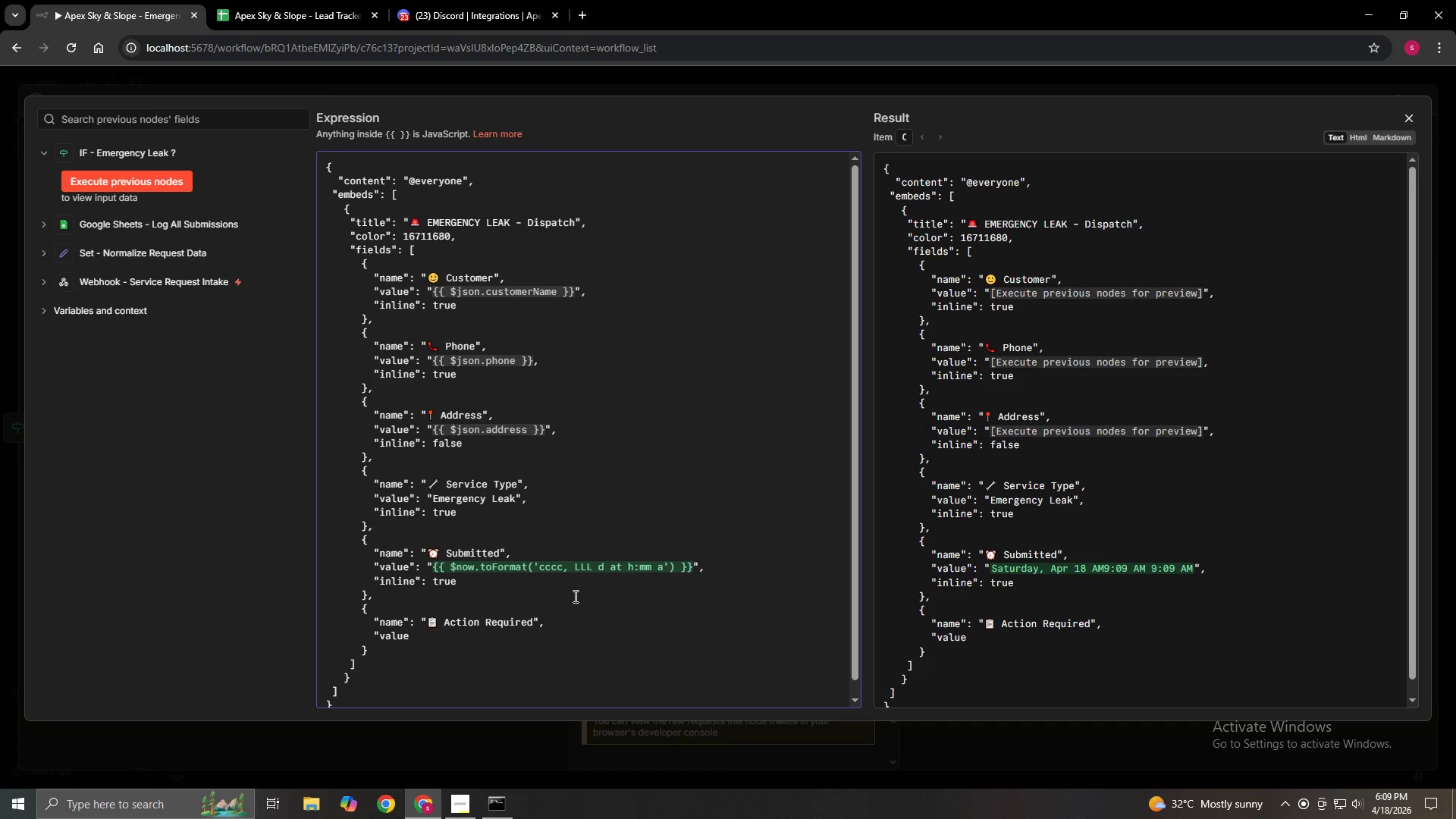 
hold_key(key=ShiftLeft, duration=1.52)
 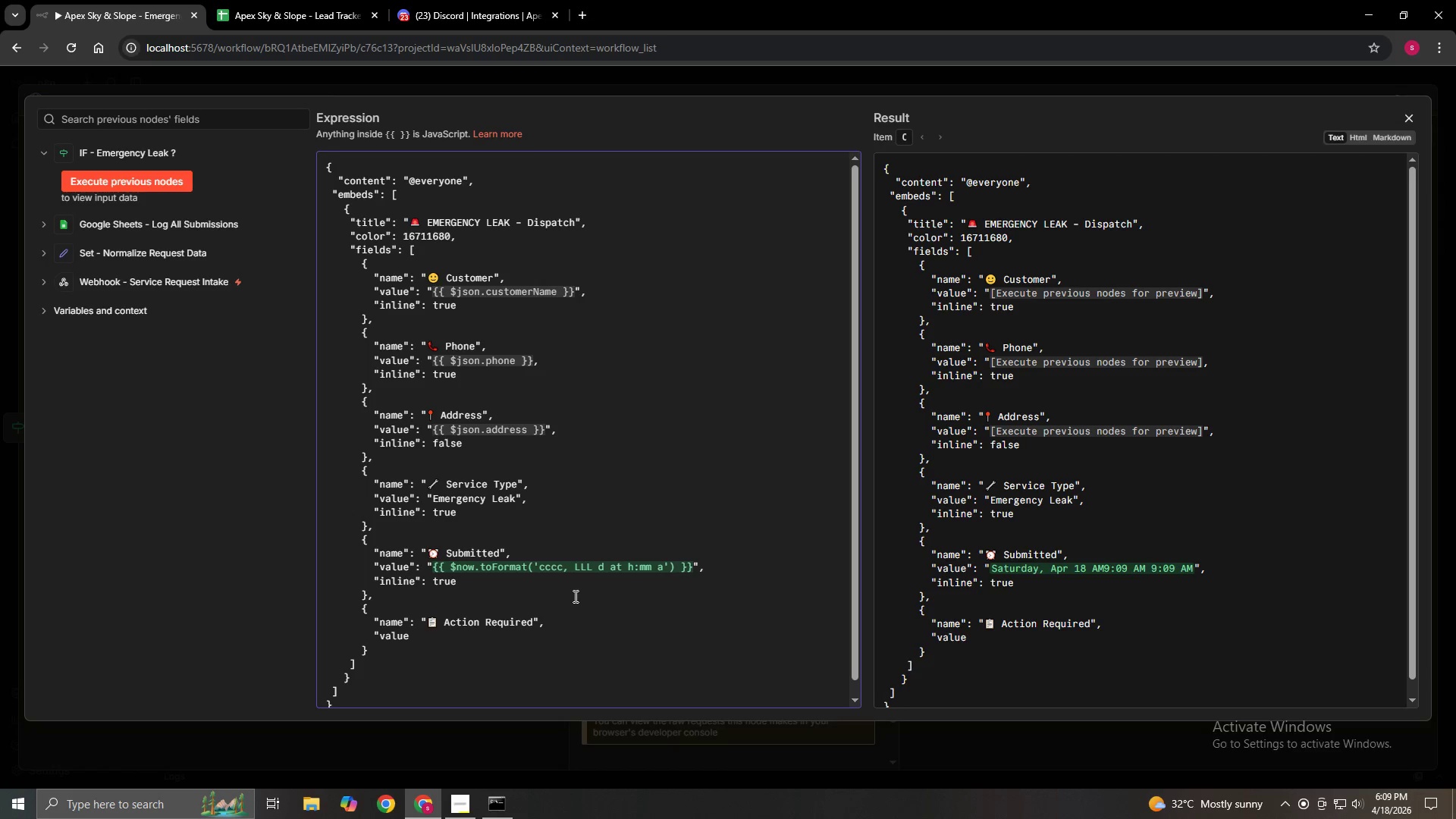 
hold_key(key=ShiftLeft, duration=1.5)
 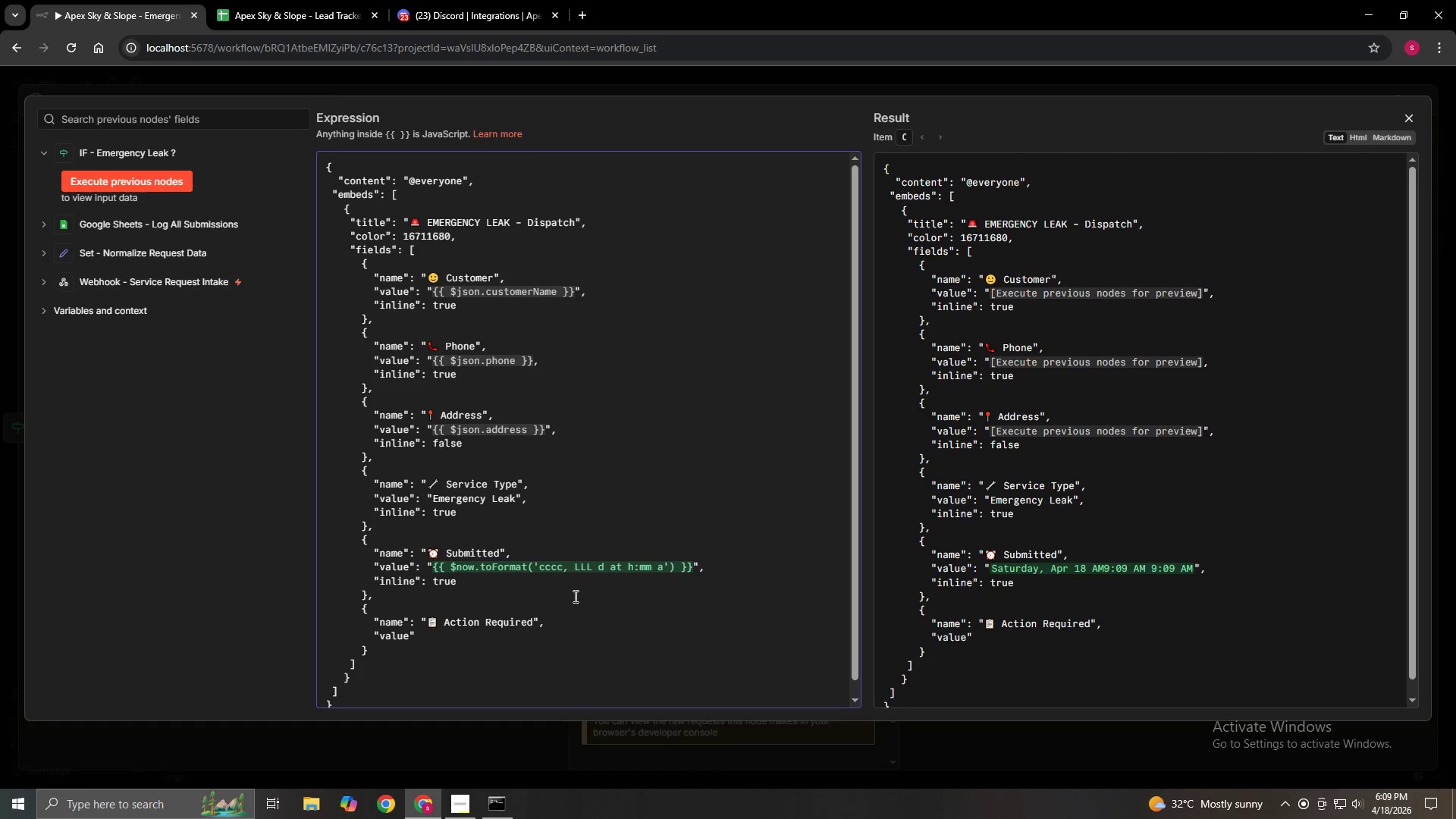 
key(Shift+Quote)
 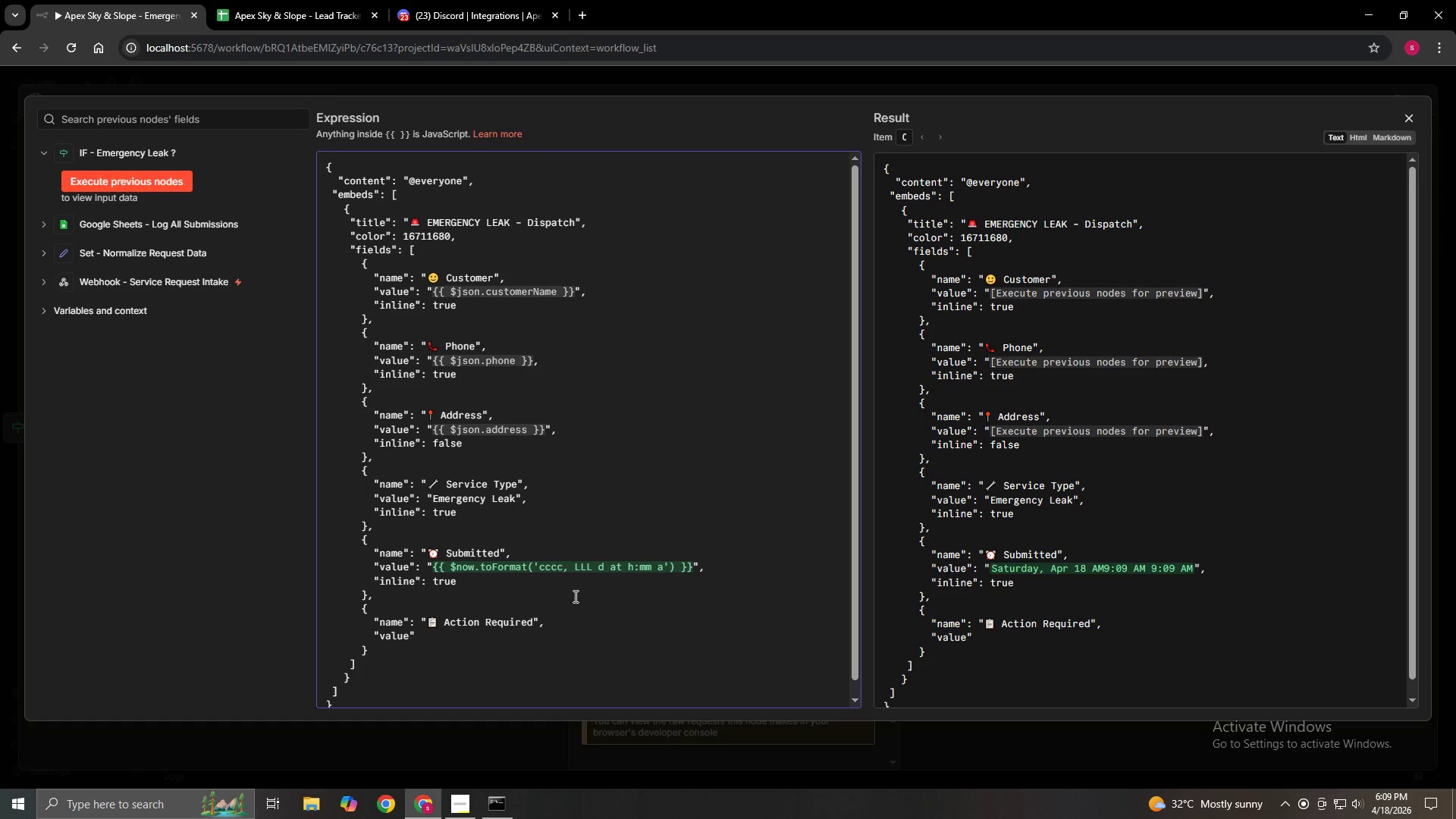 
key(Shift+Semicolon)
 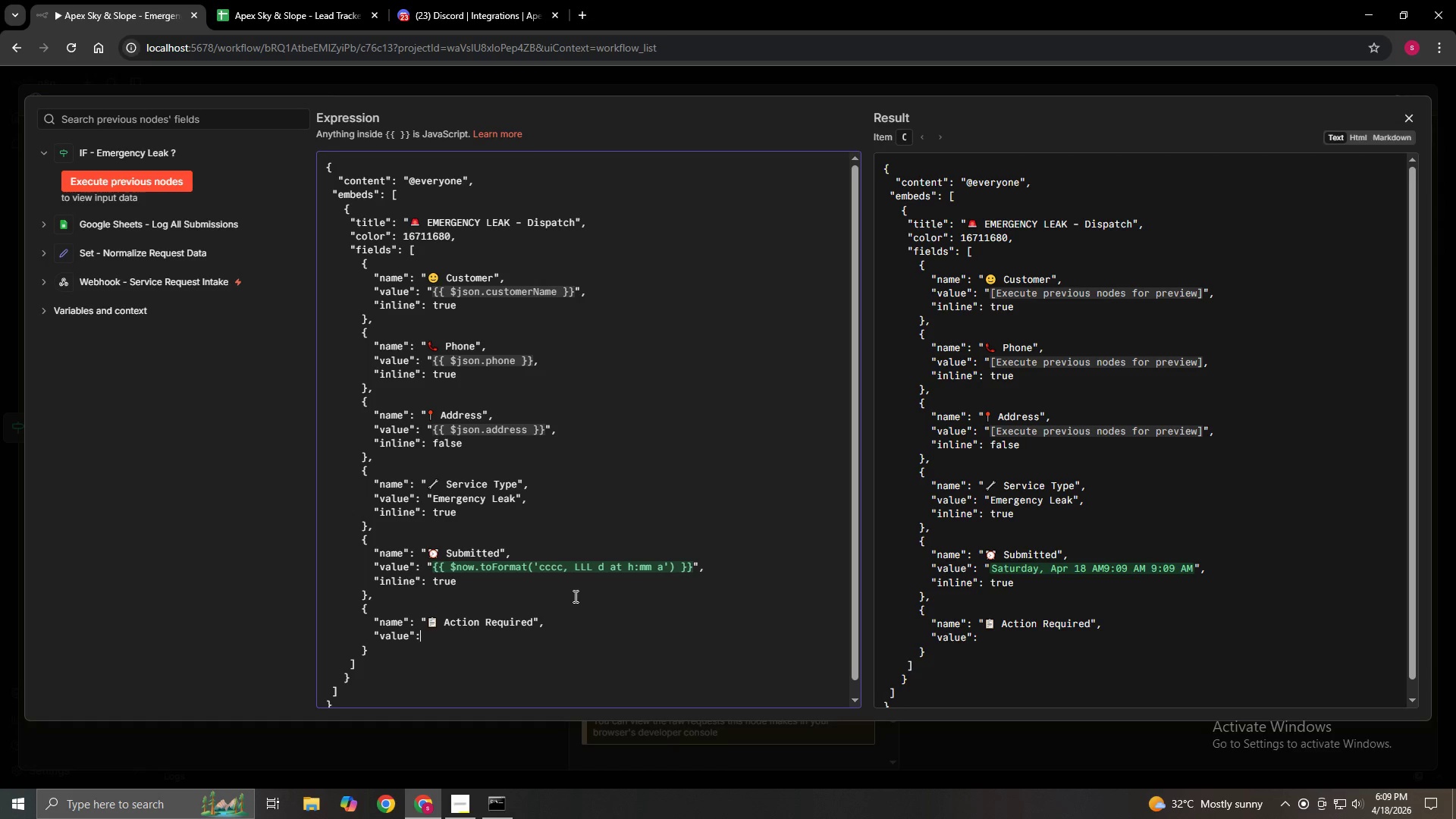 
key(Space)
 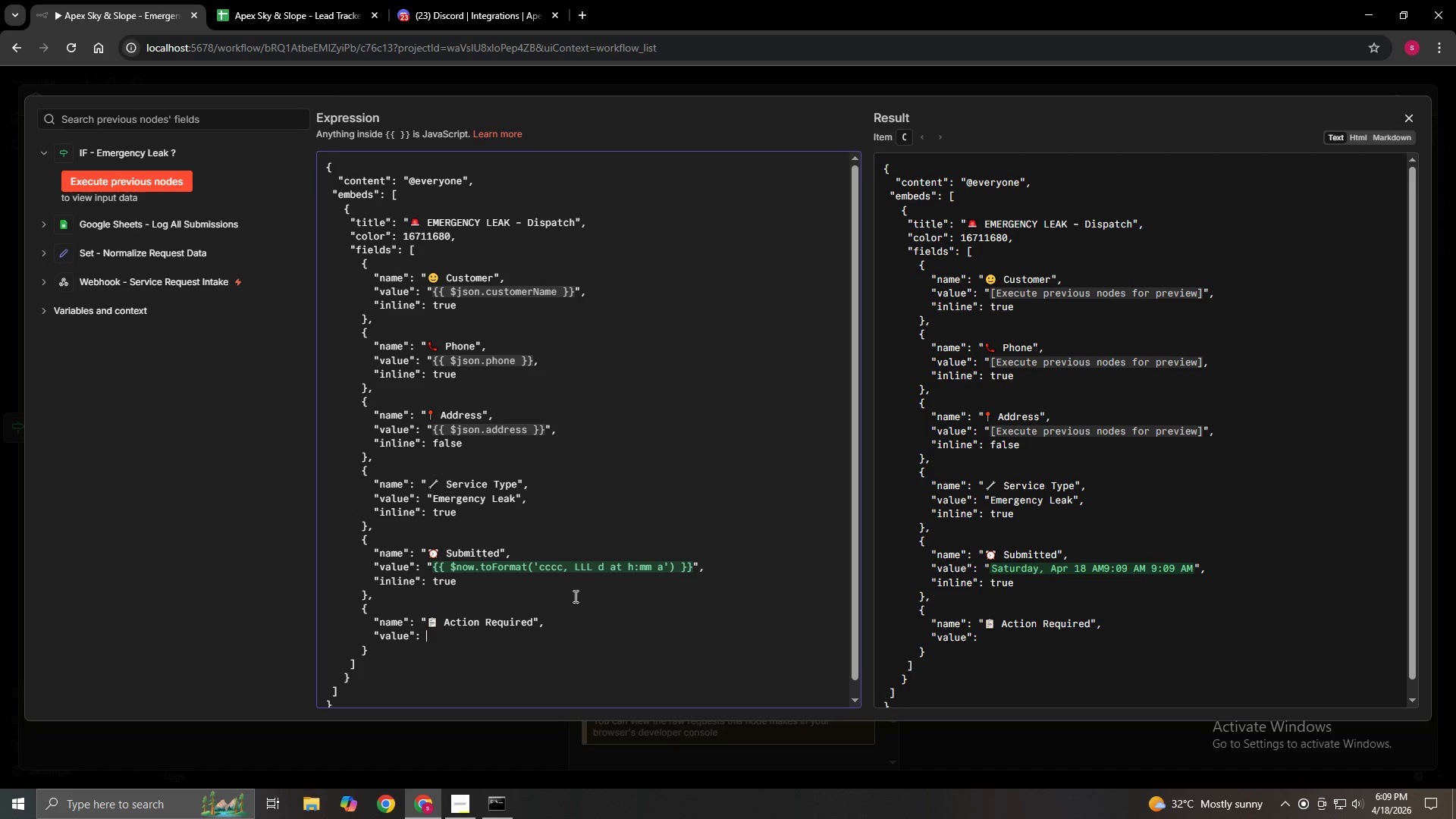 
key(Shift+Quote)
 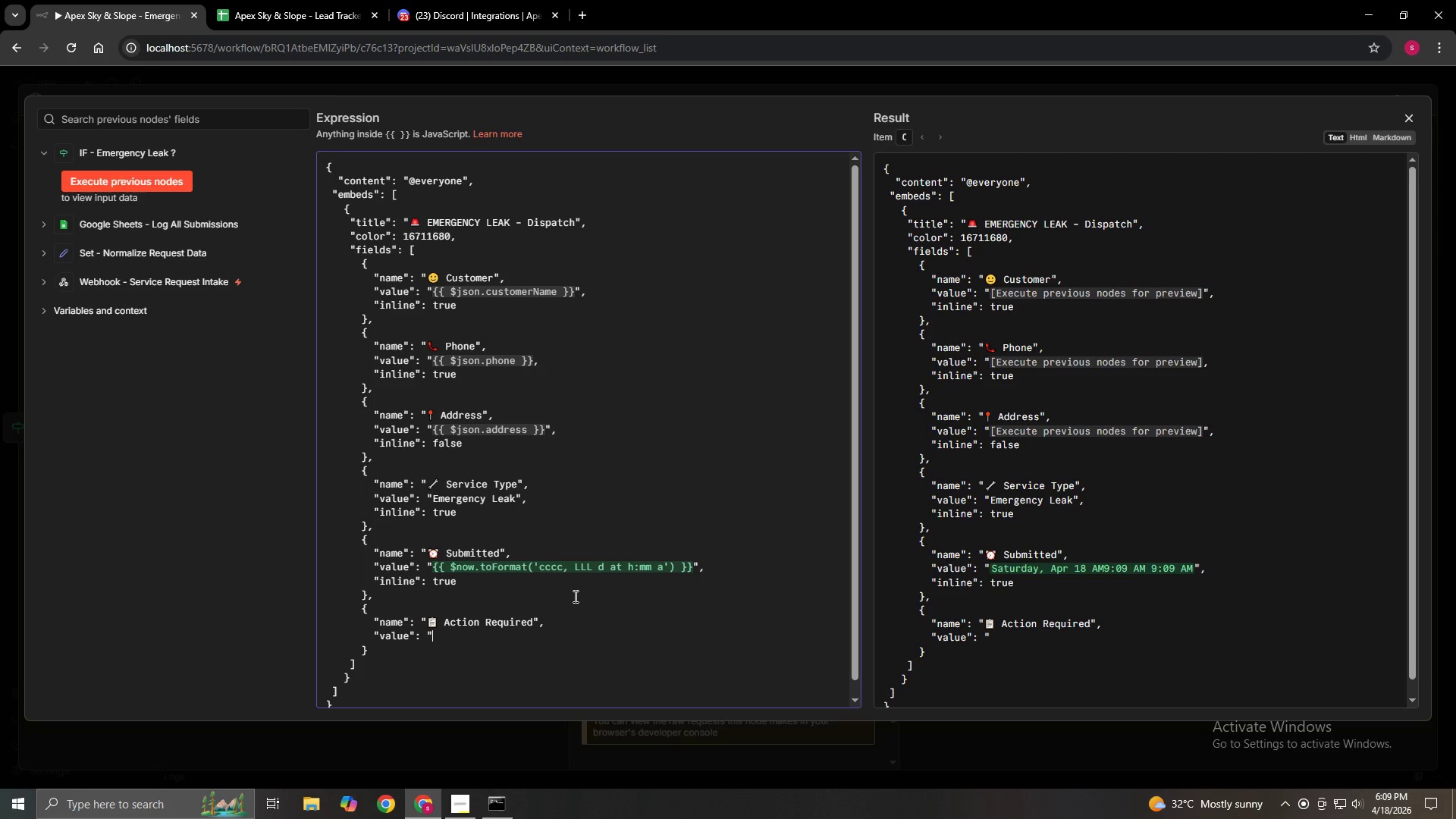 
key(Shift+BracketLeft)
 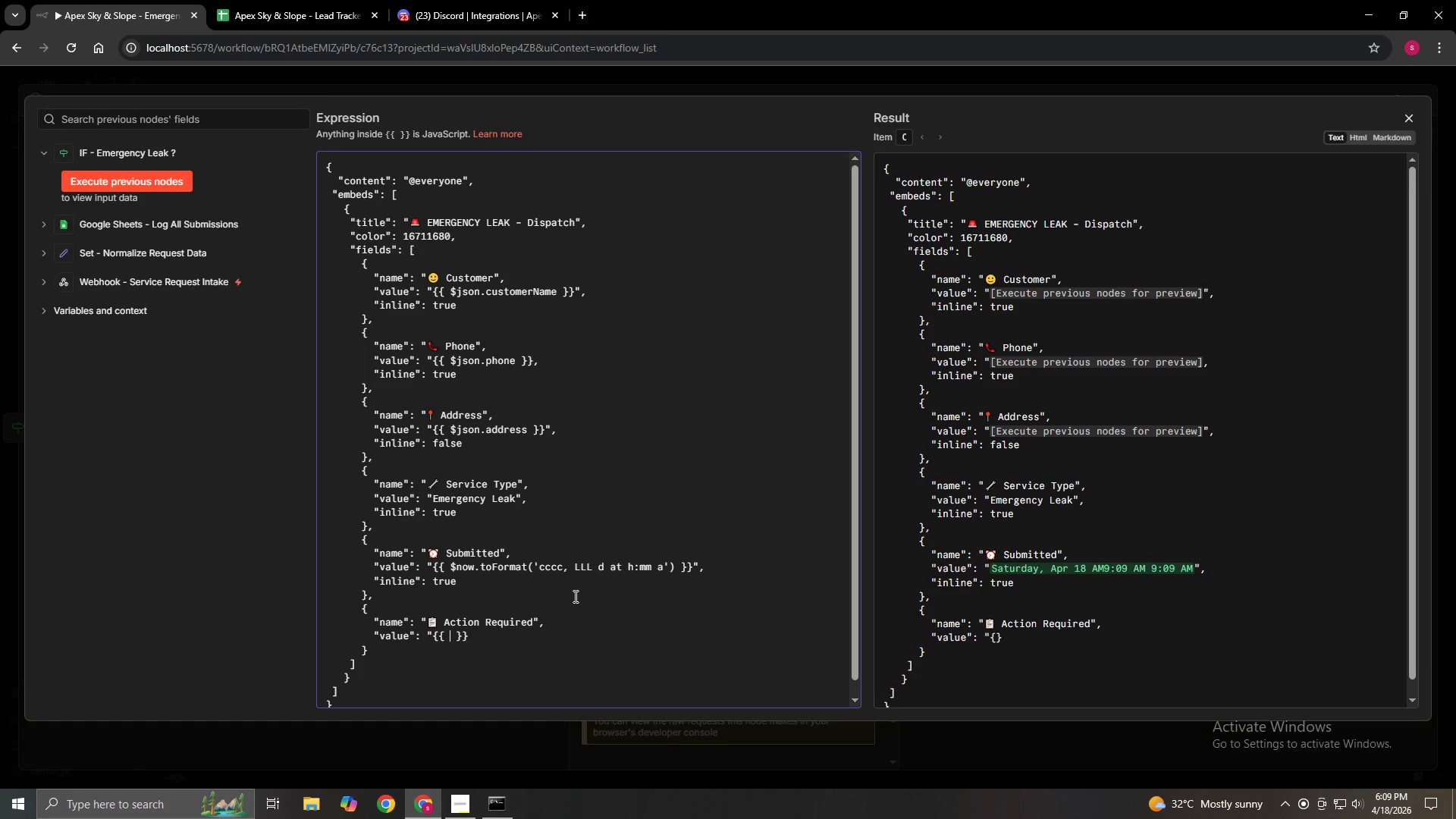 
key(Shift+BracketLeft)
 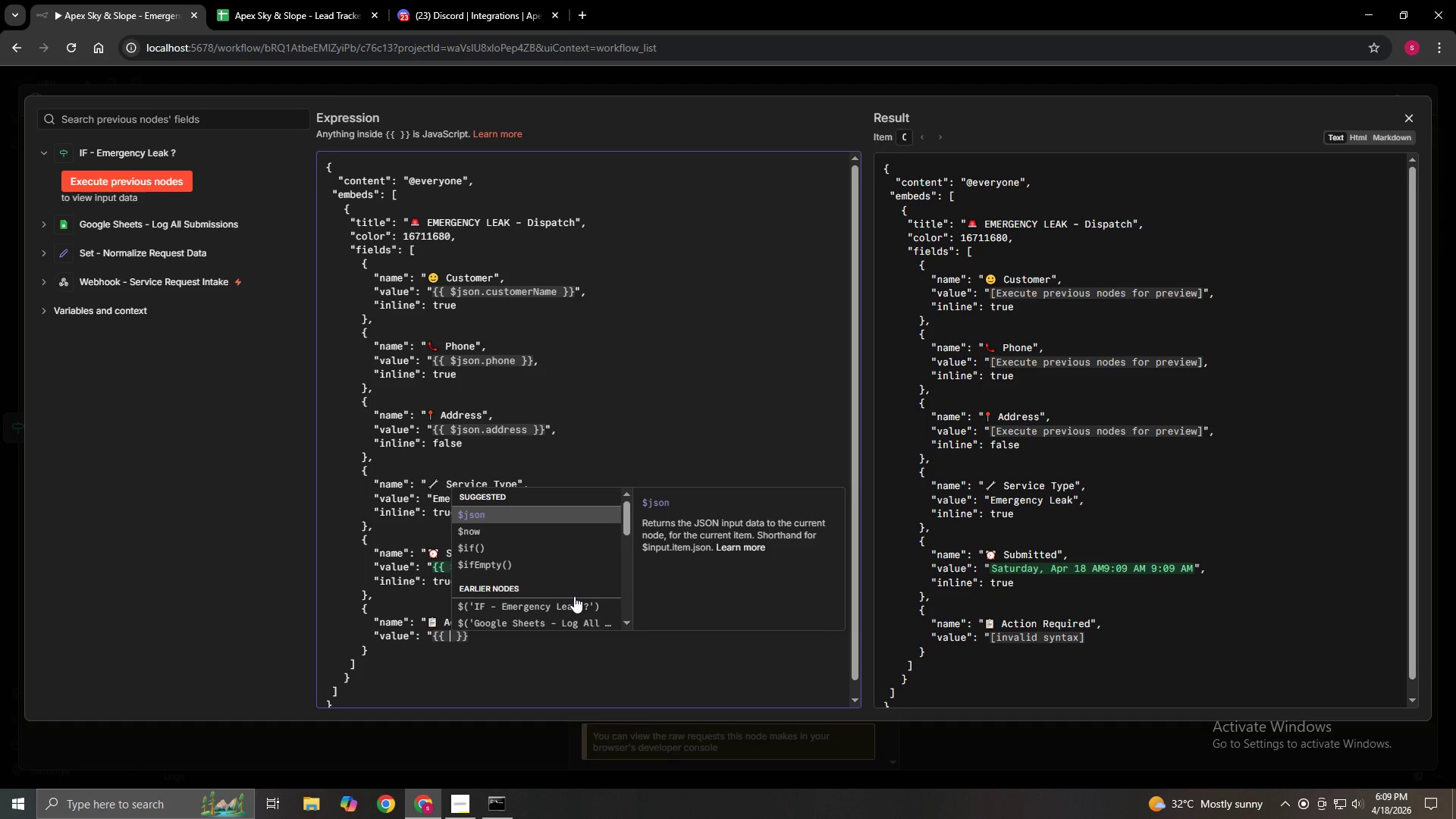 
hold_key(key=ShiftLeft, duration=1.25)
 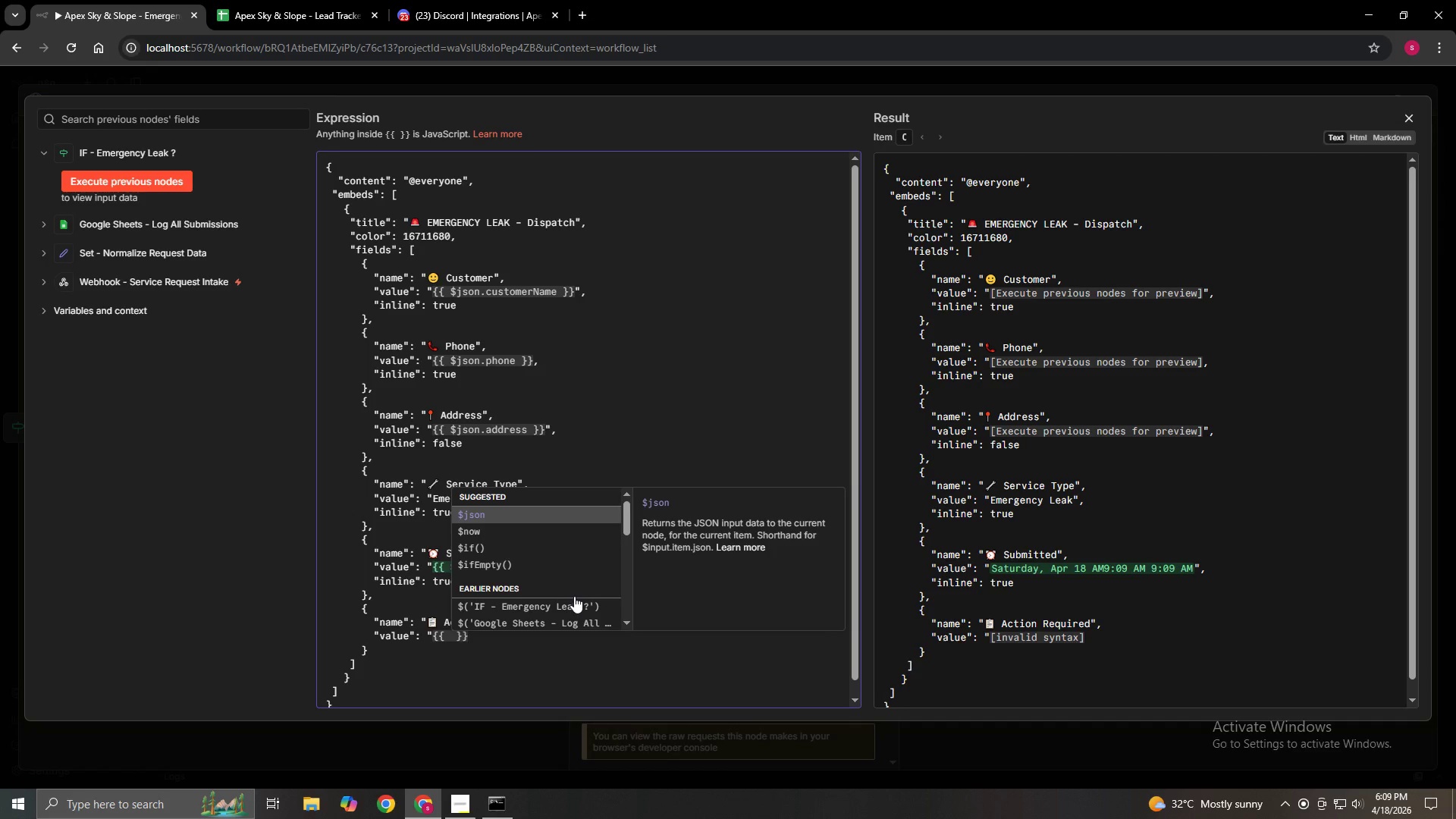 
key(Delete)
 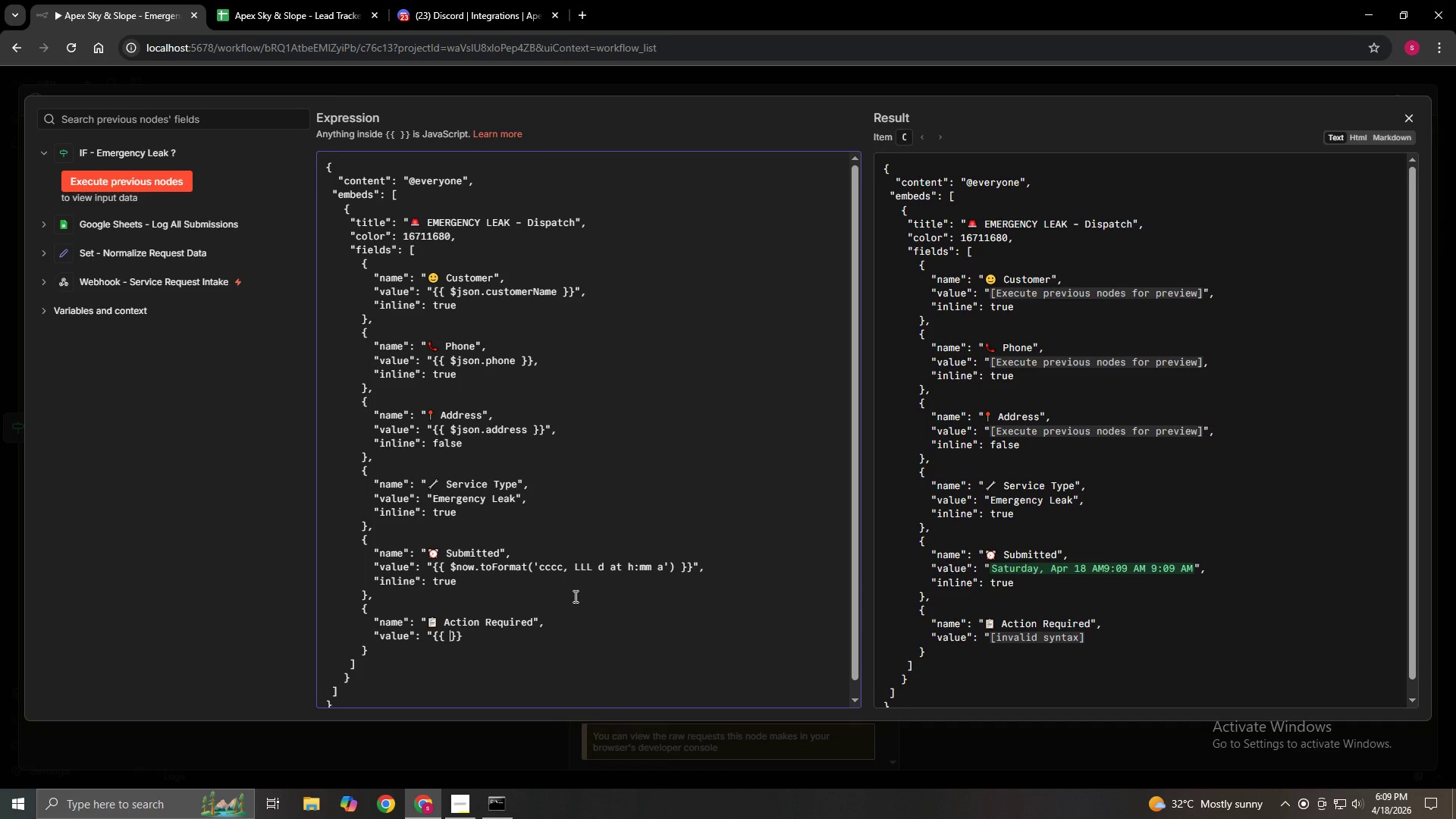 
key(Delete)
 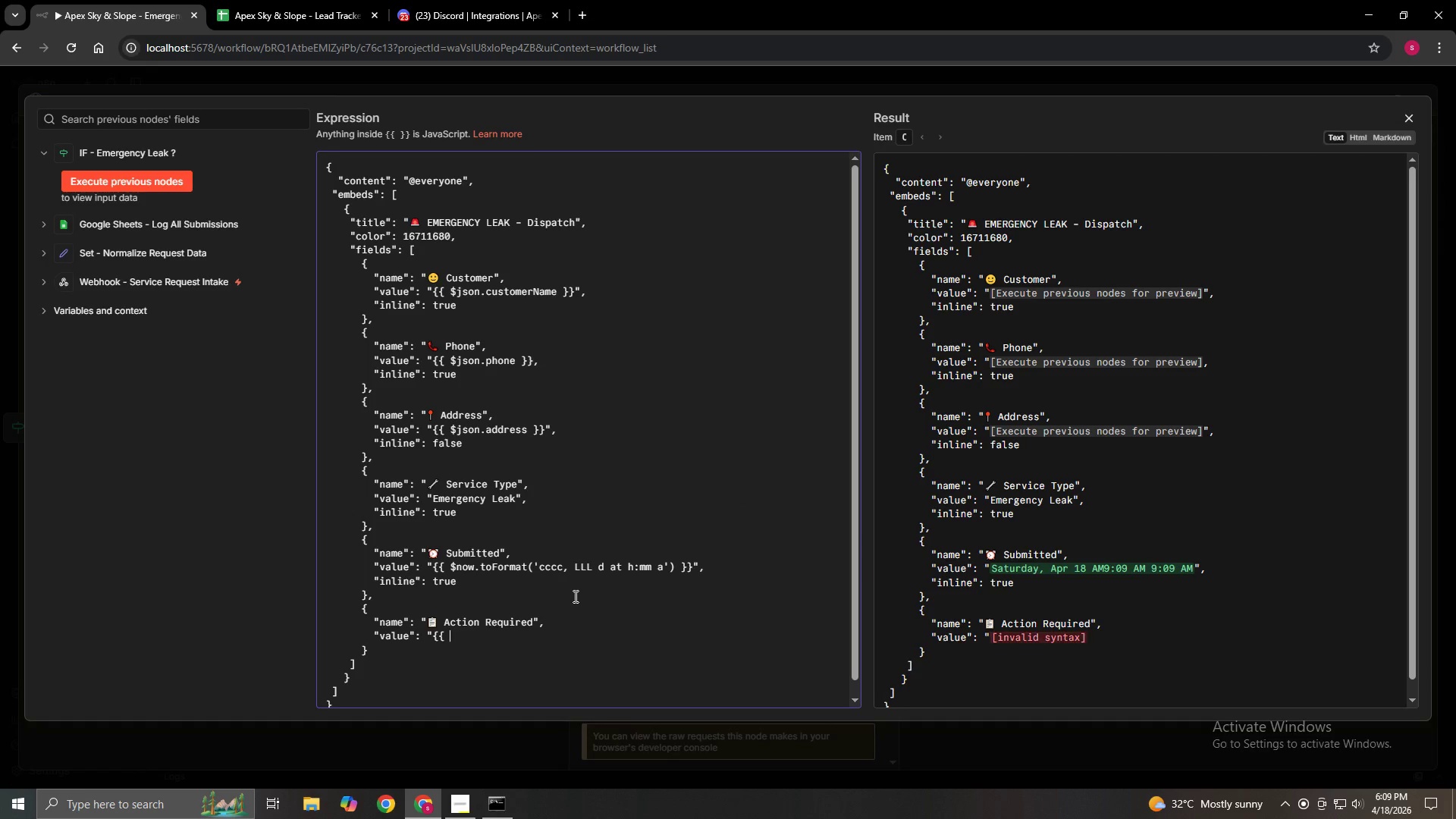 
key(Delete)
 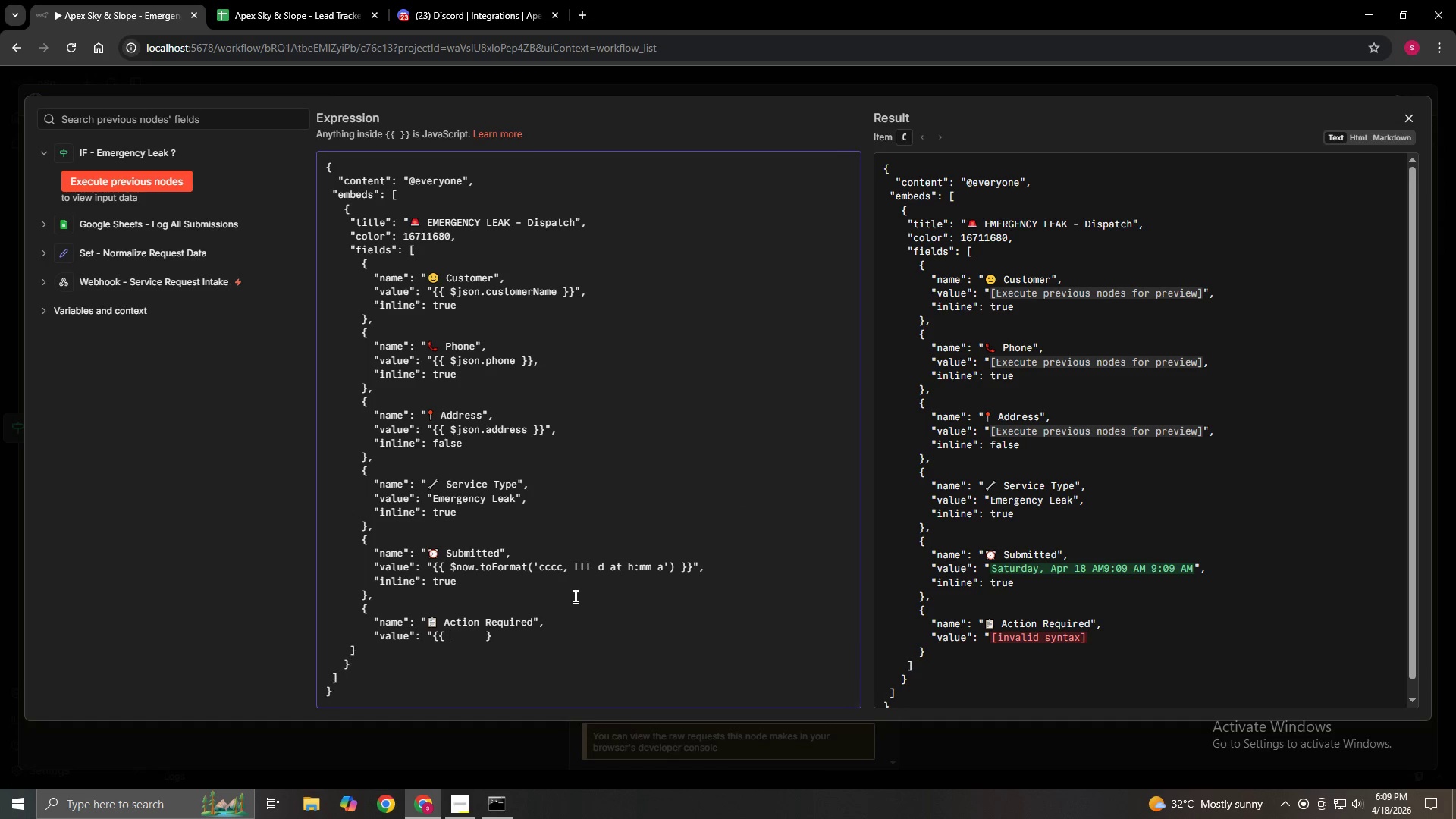 
key(Delete)
 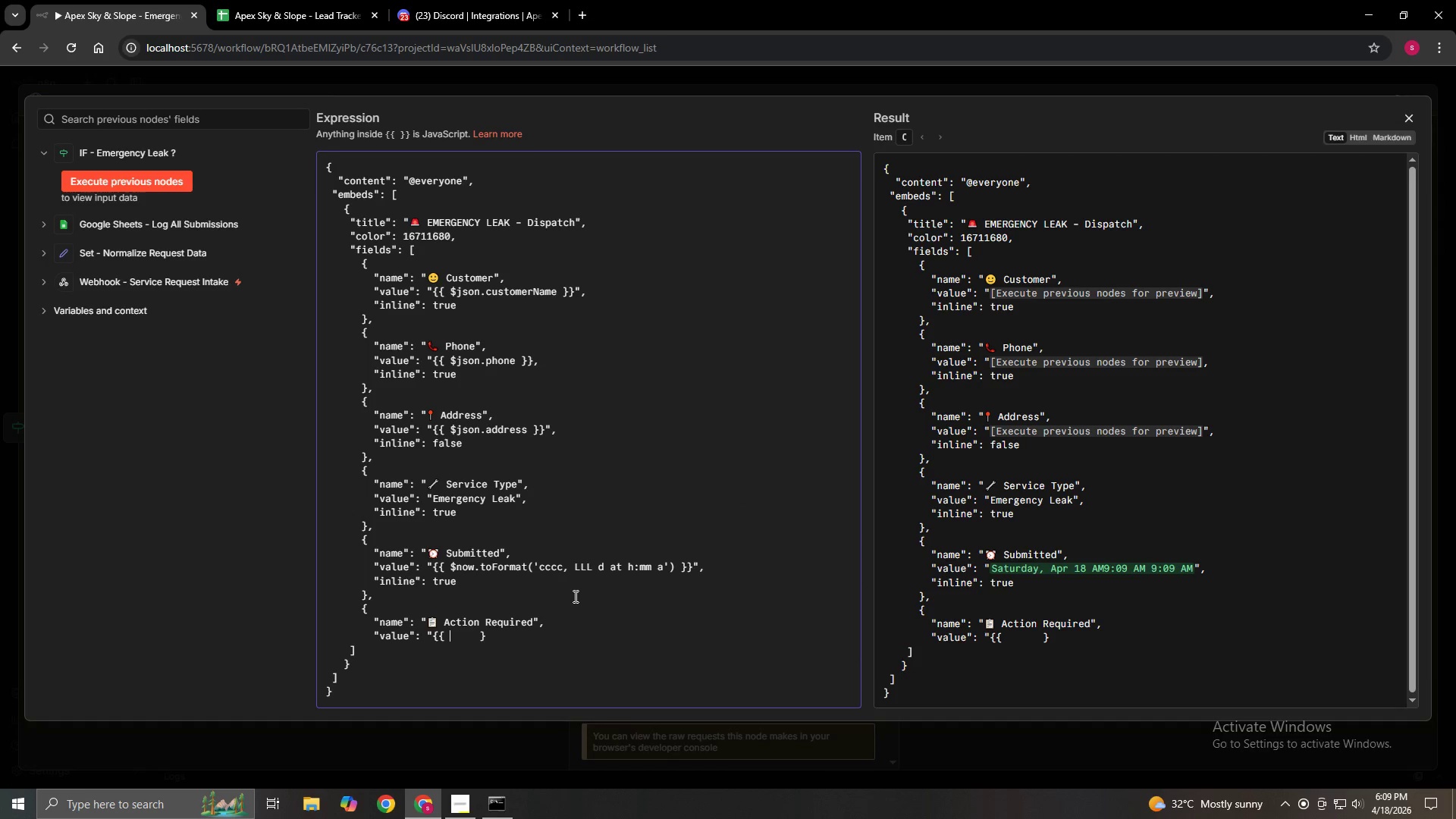 
key(Delete)
 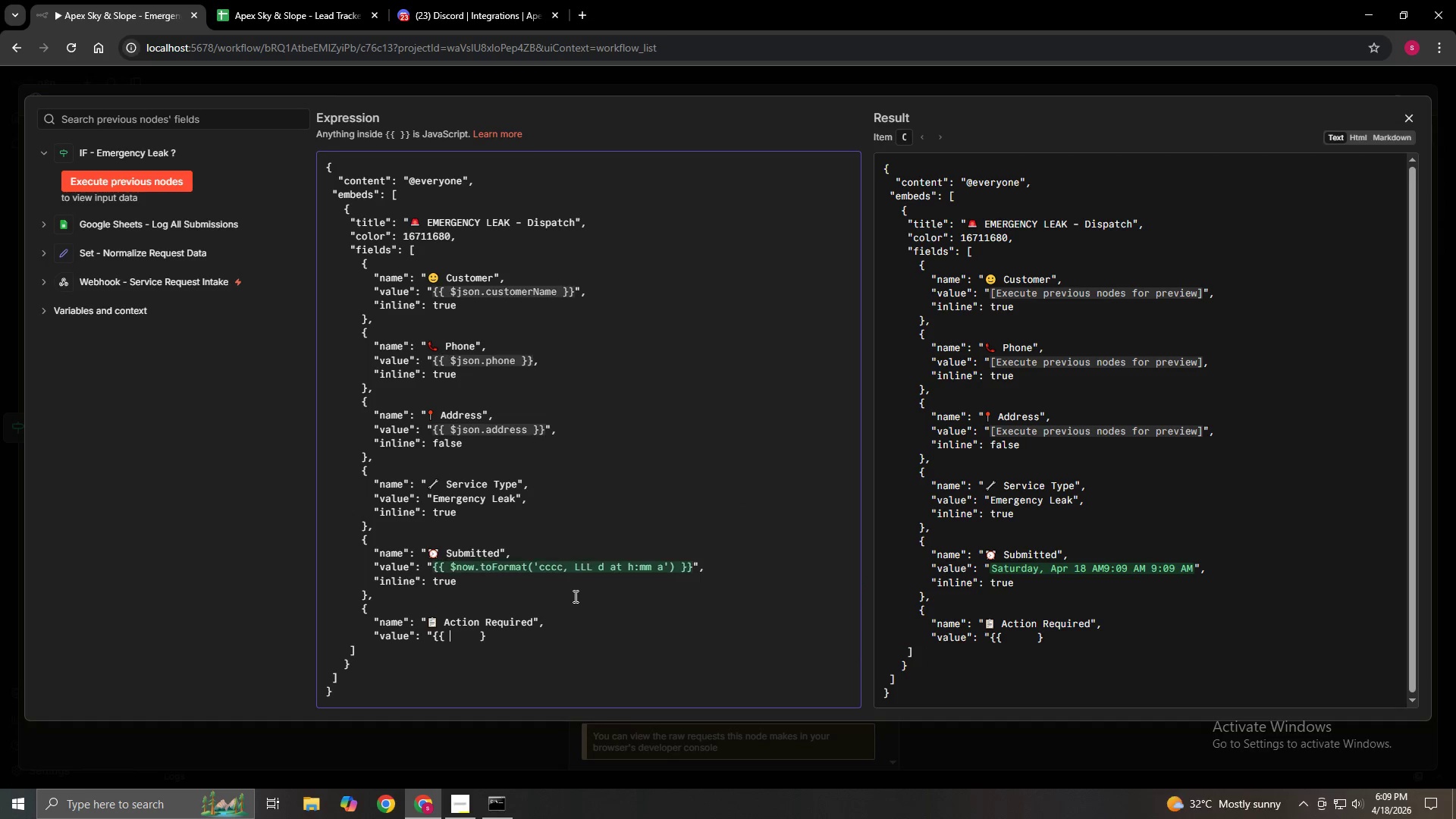 
key(Delete)
 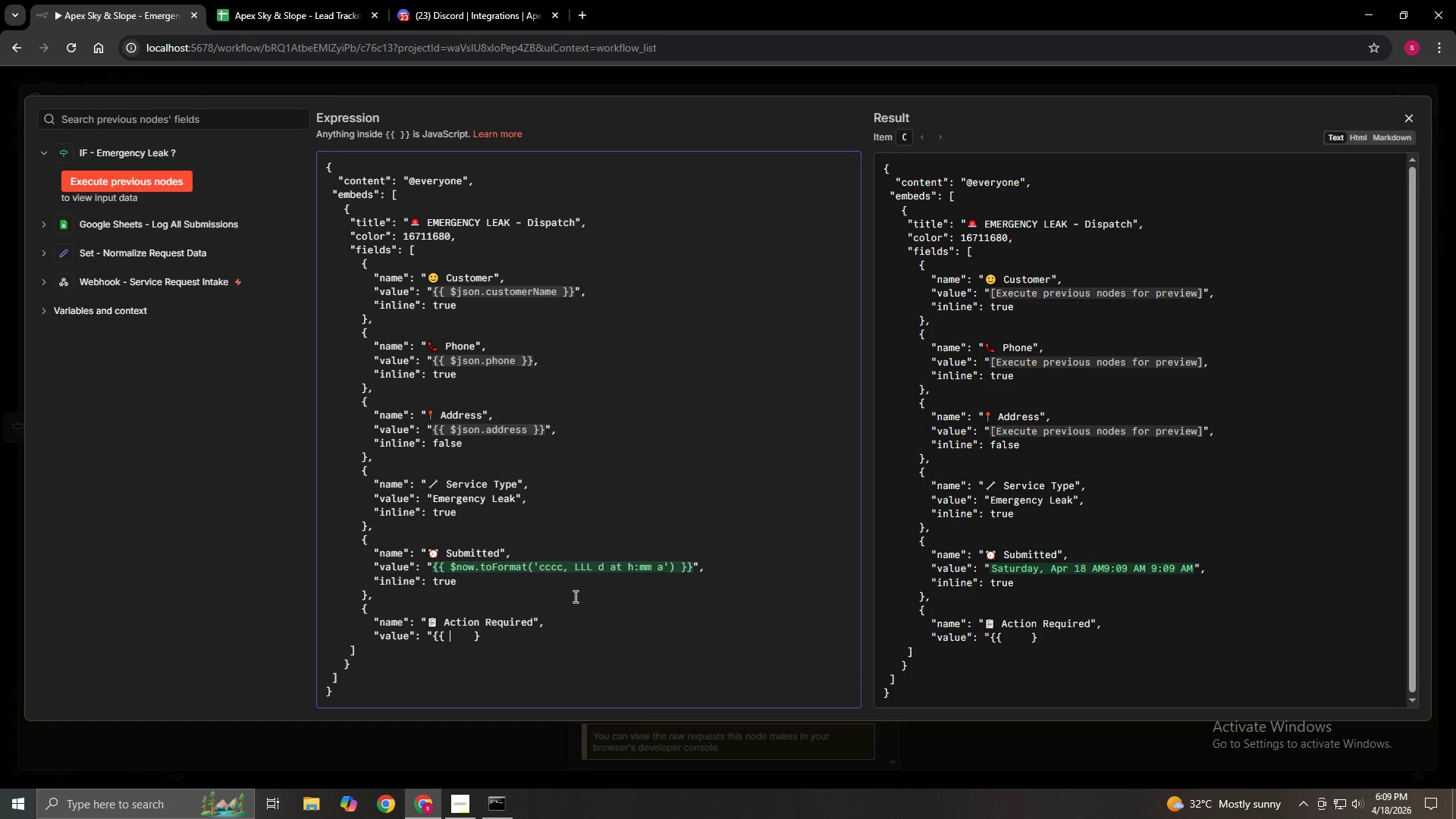 
key(Enter)
 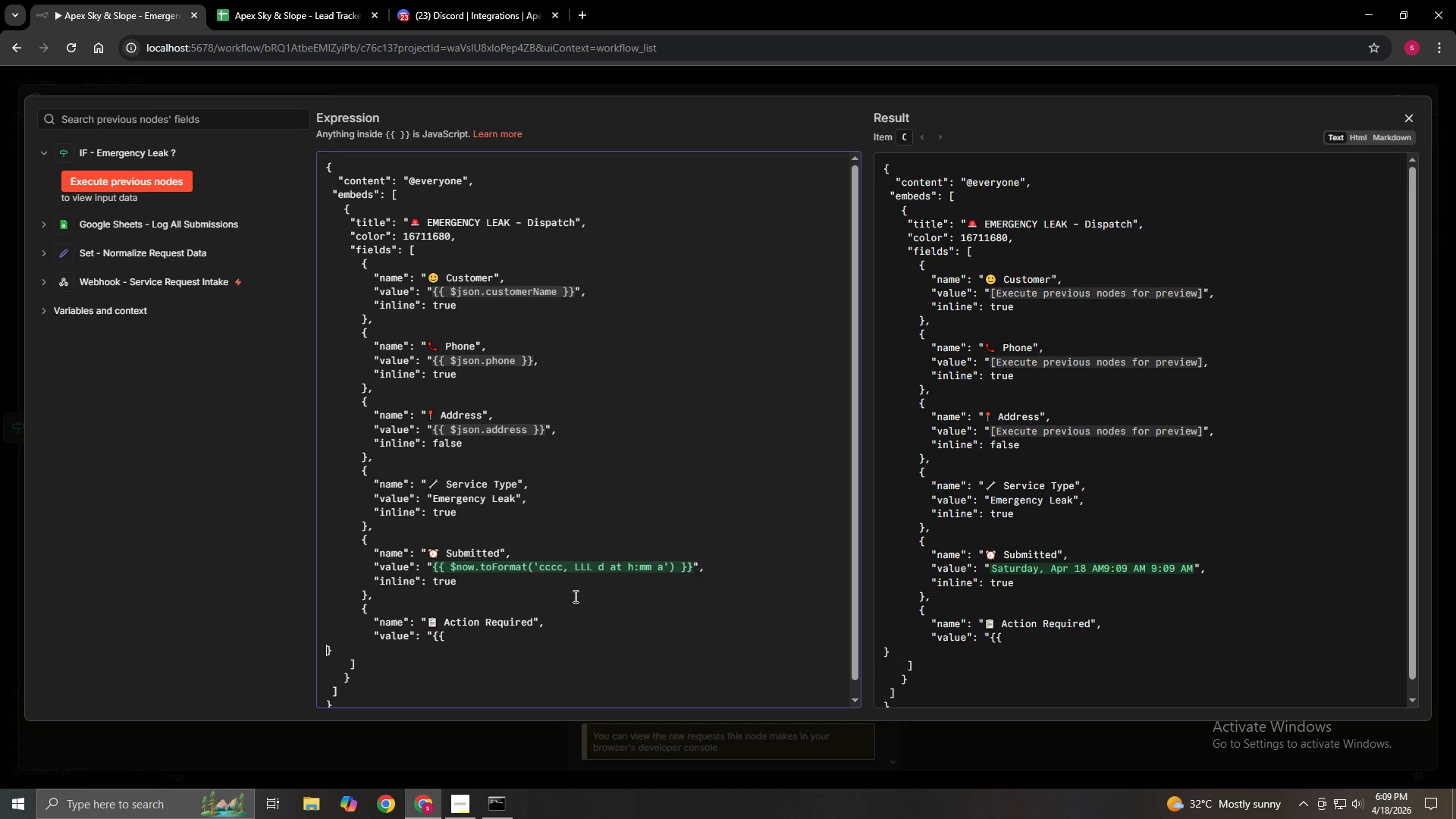 
key(Space)
 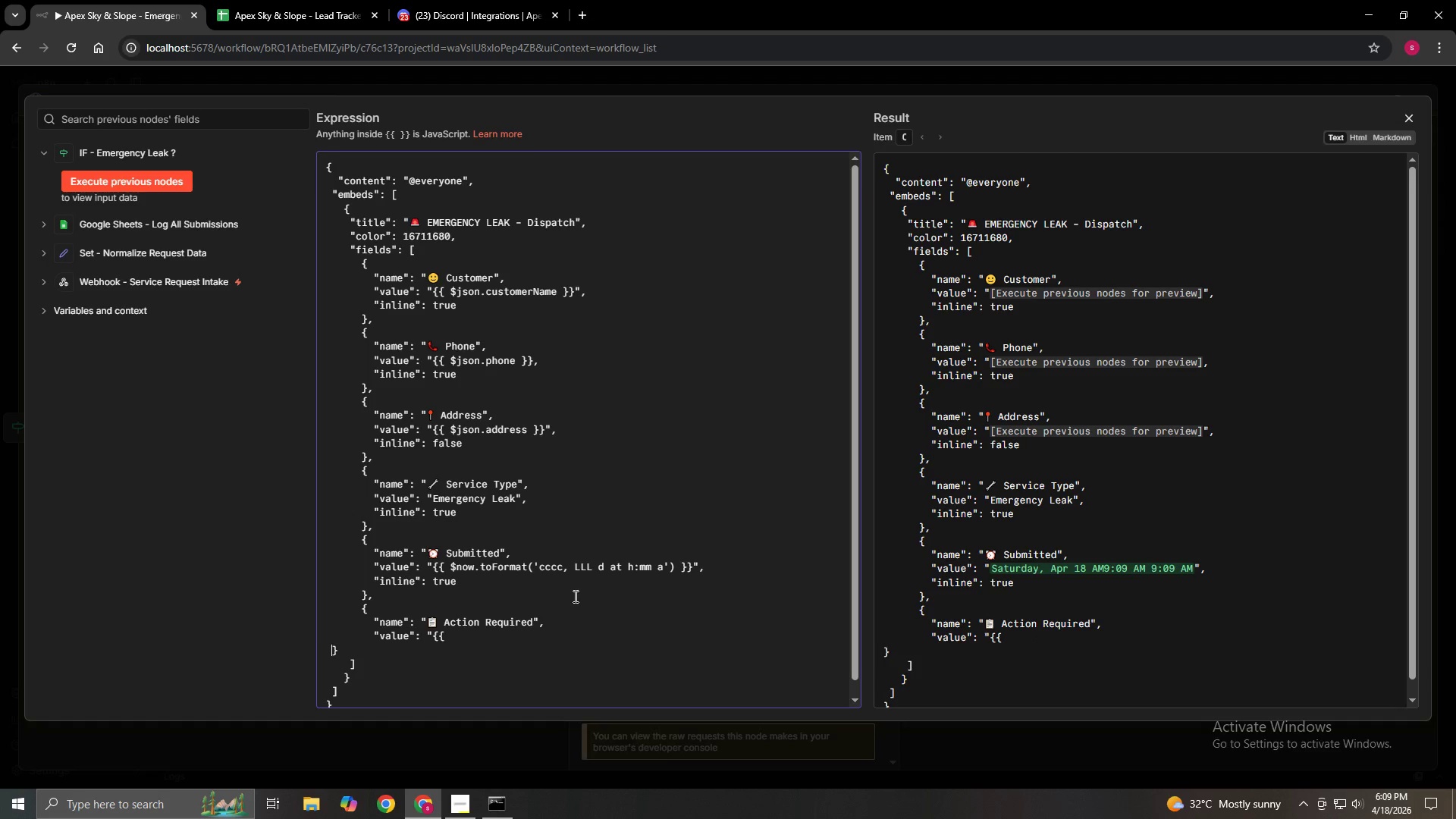 
key(Space)
 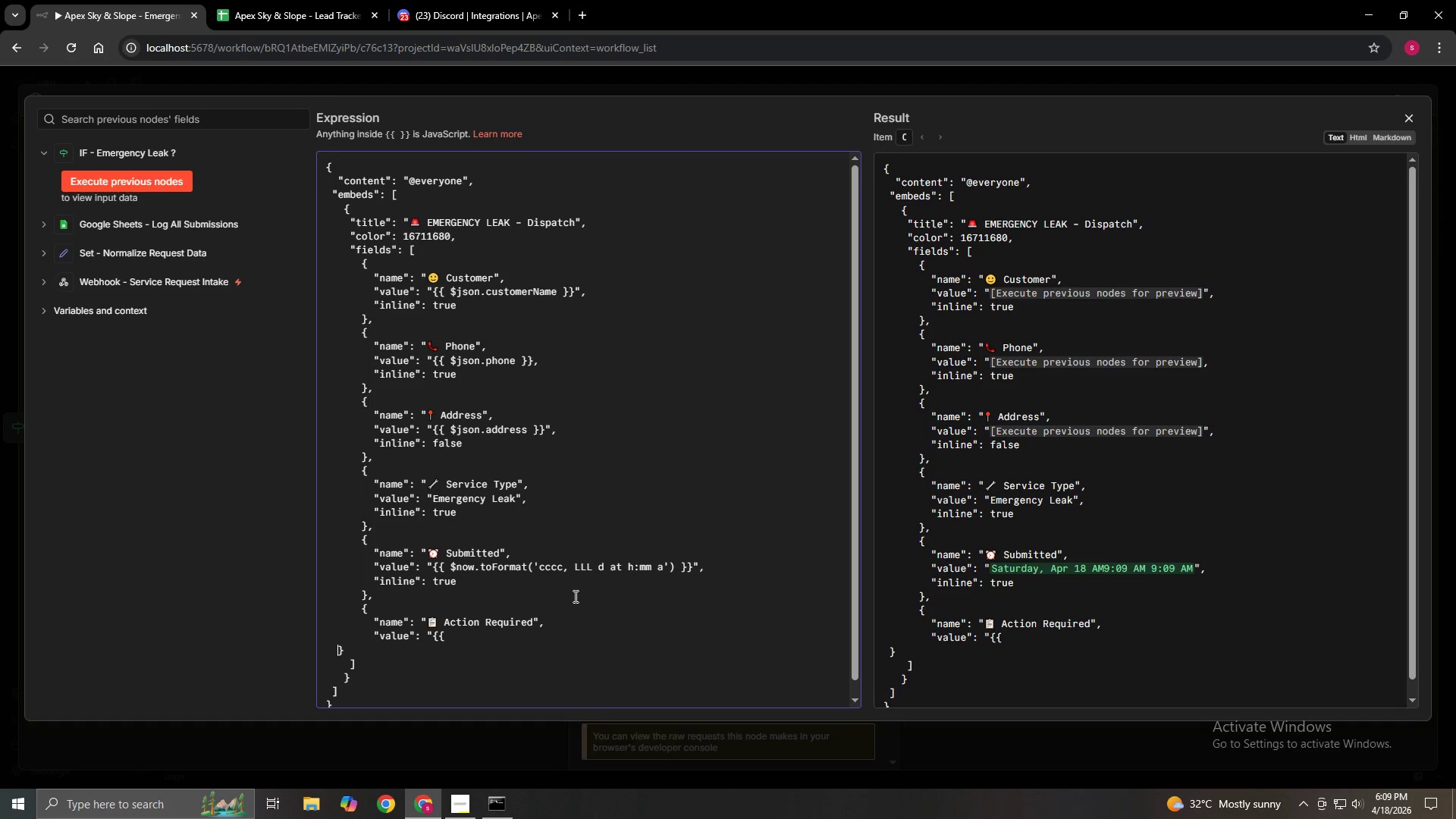 
key(Space)
 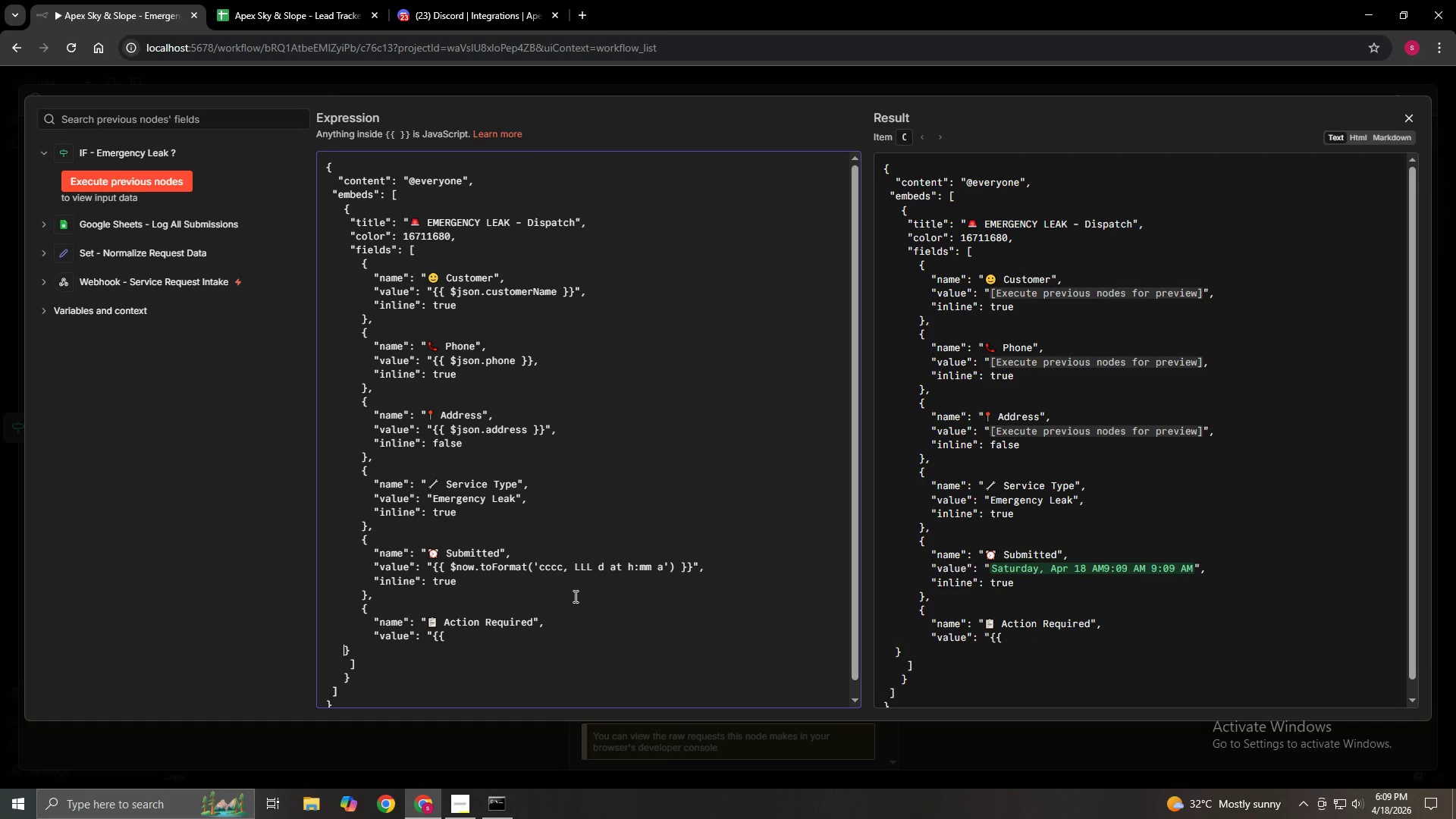 
key(Space)
 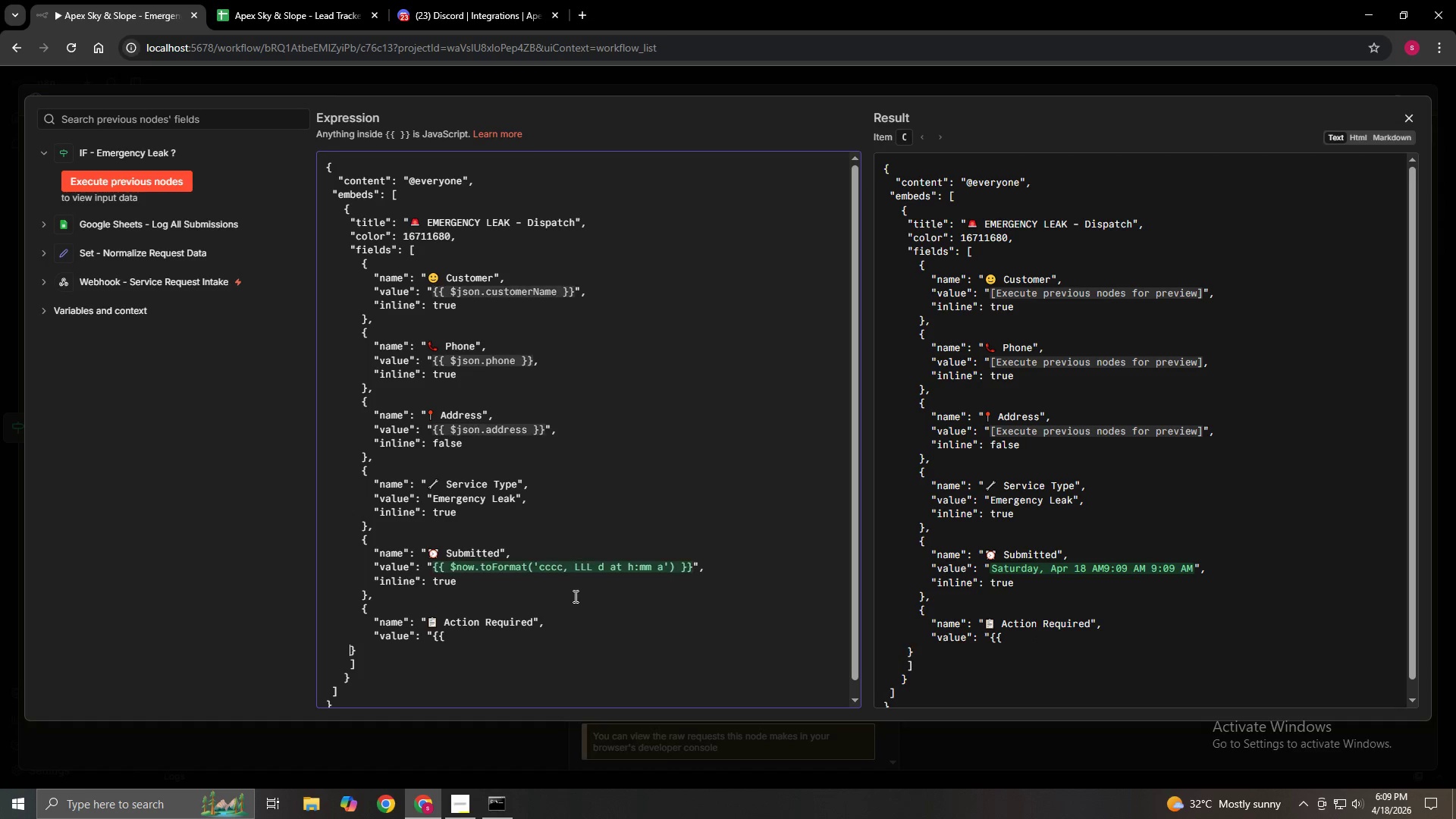 
key(Space)
 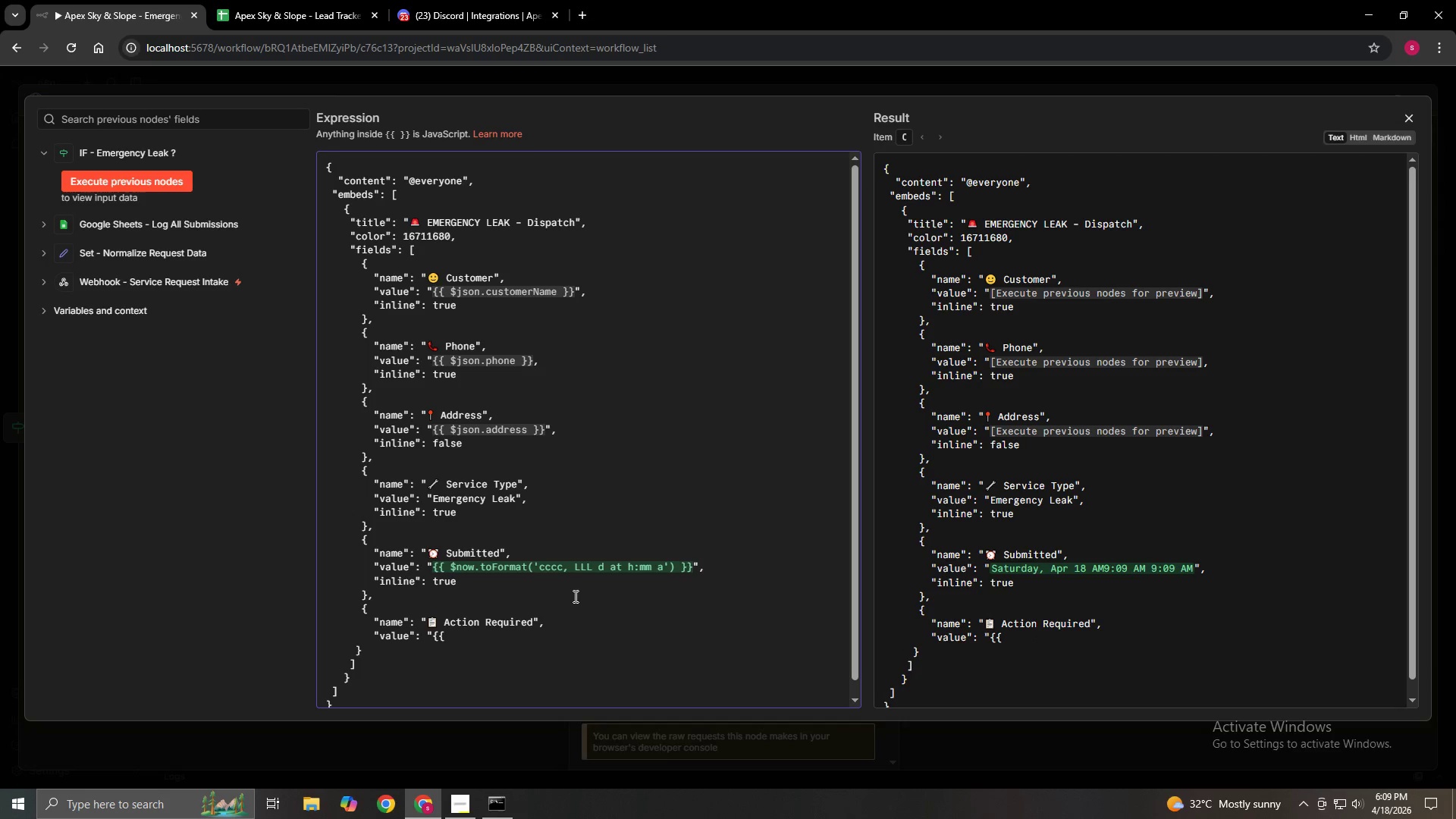 
key(Space)
 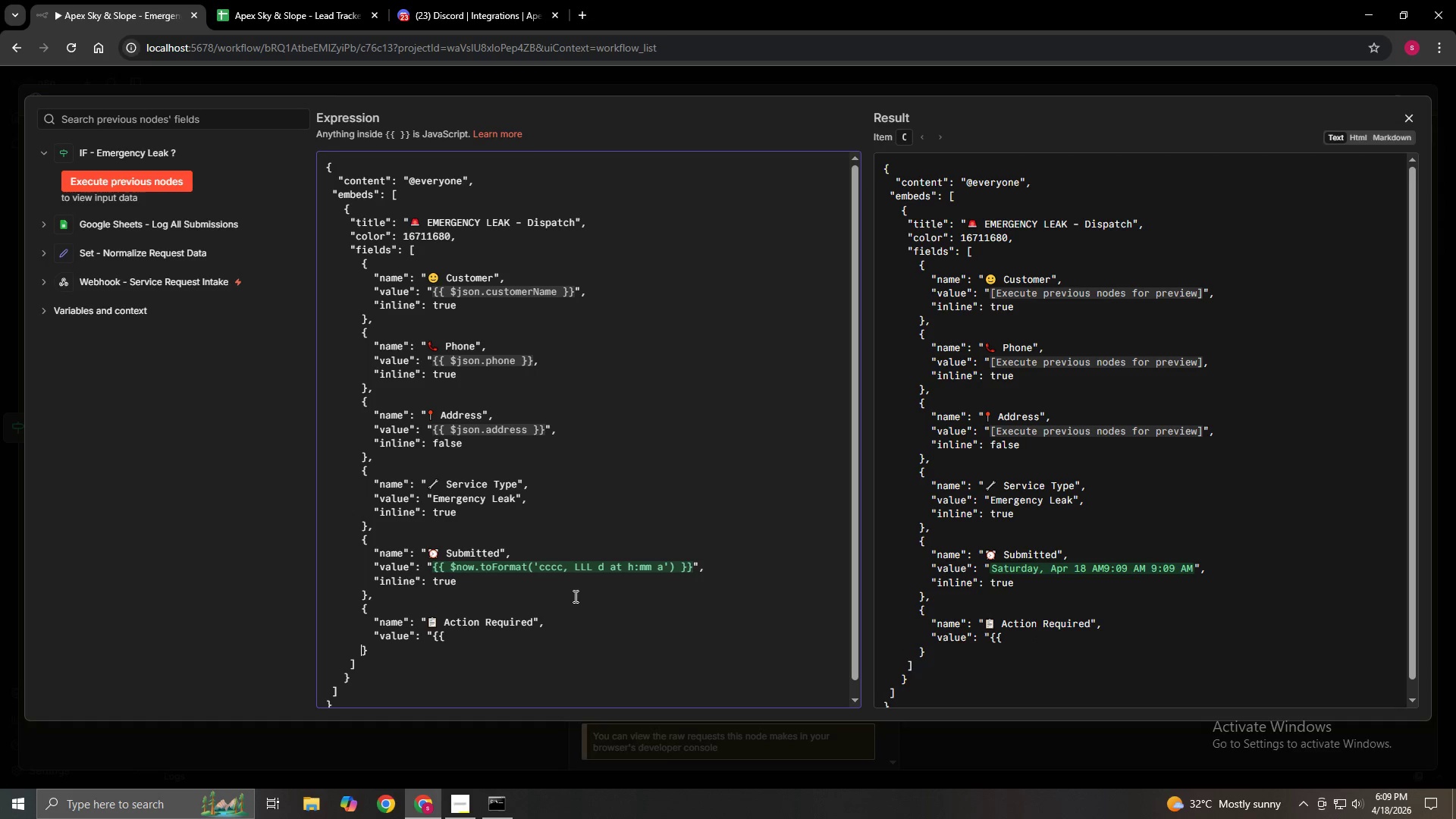 
hold_key(key=ArrowLeft, duration=0.64)
 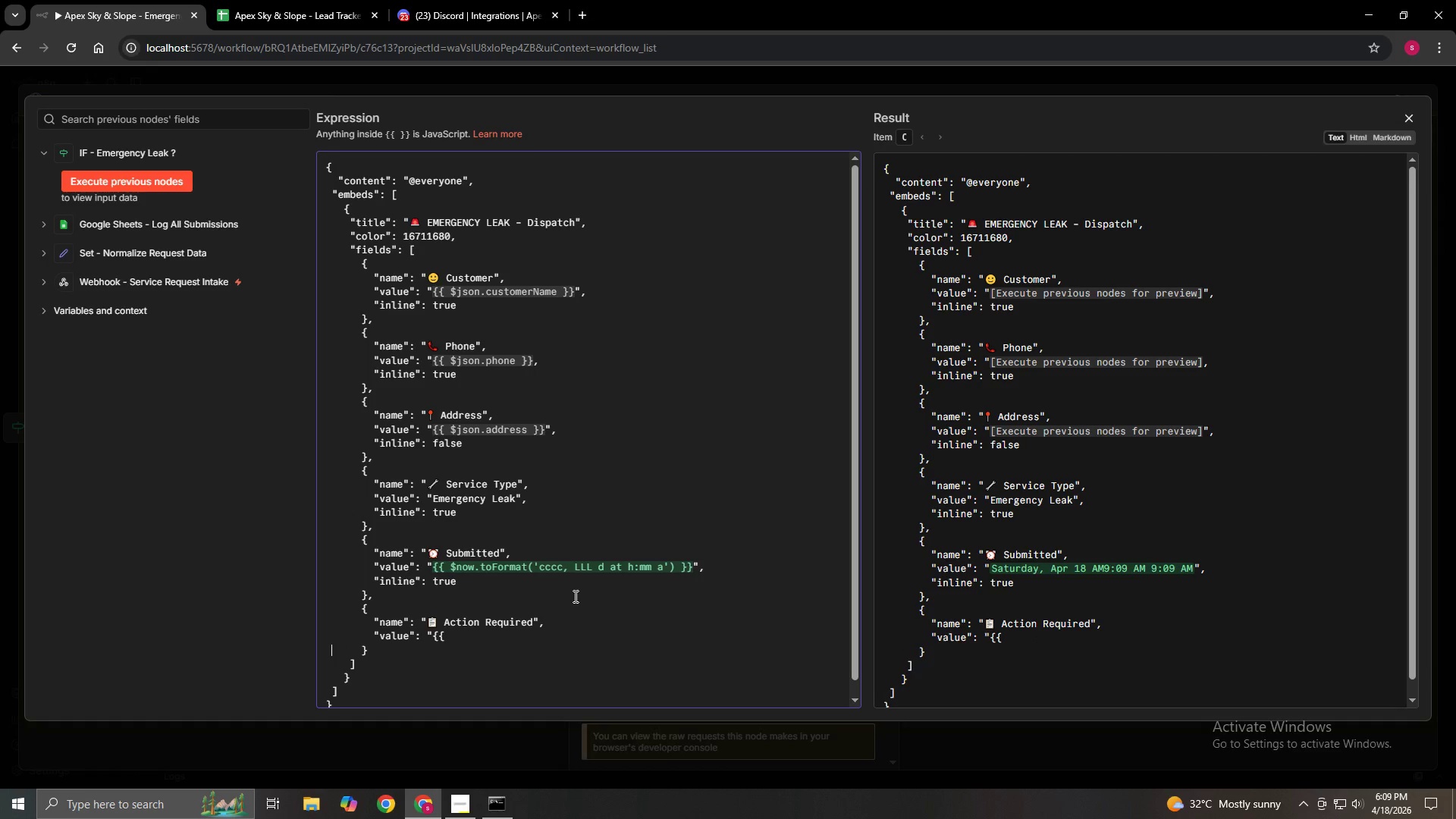 
key(ArrowLeft)
 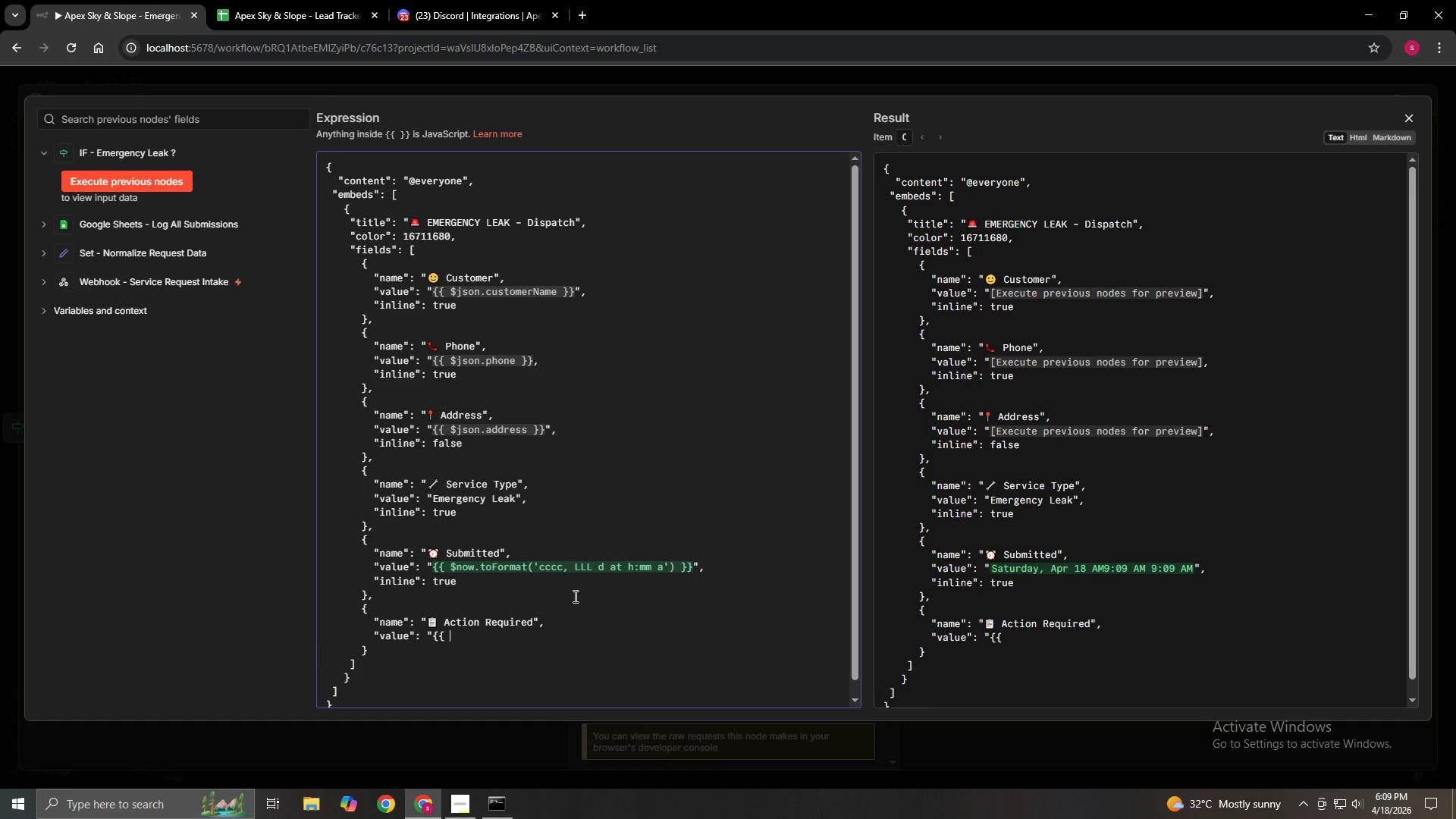 
key(ArrowLeft)
 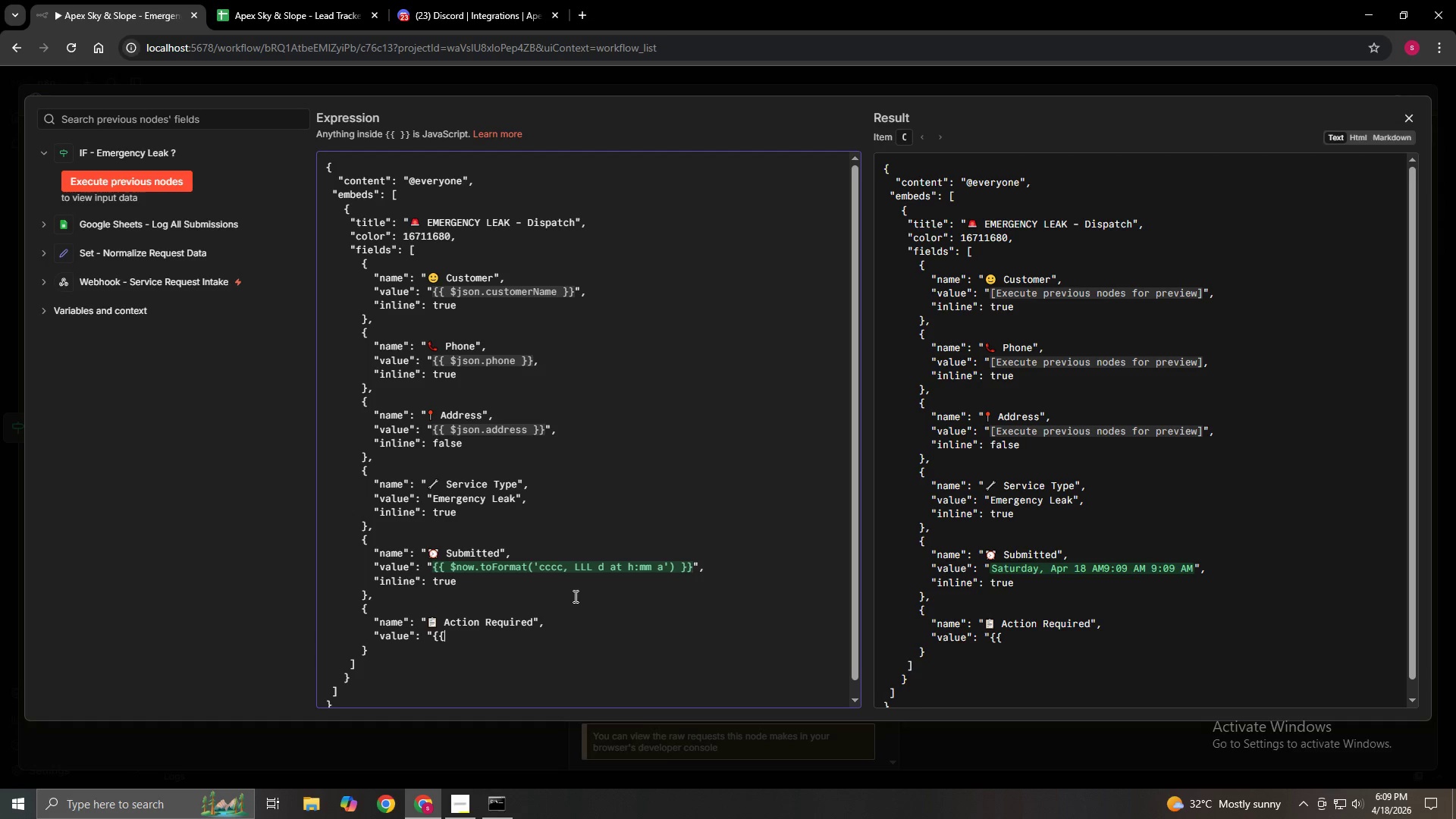 
key(ArrowLeft)
 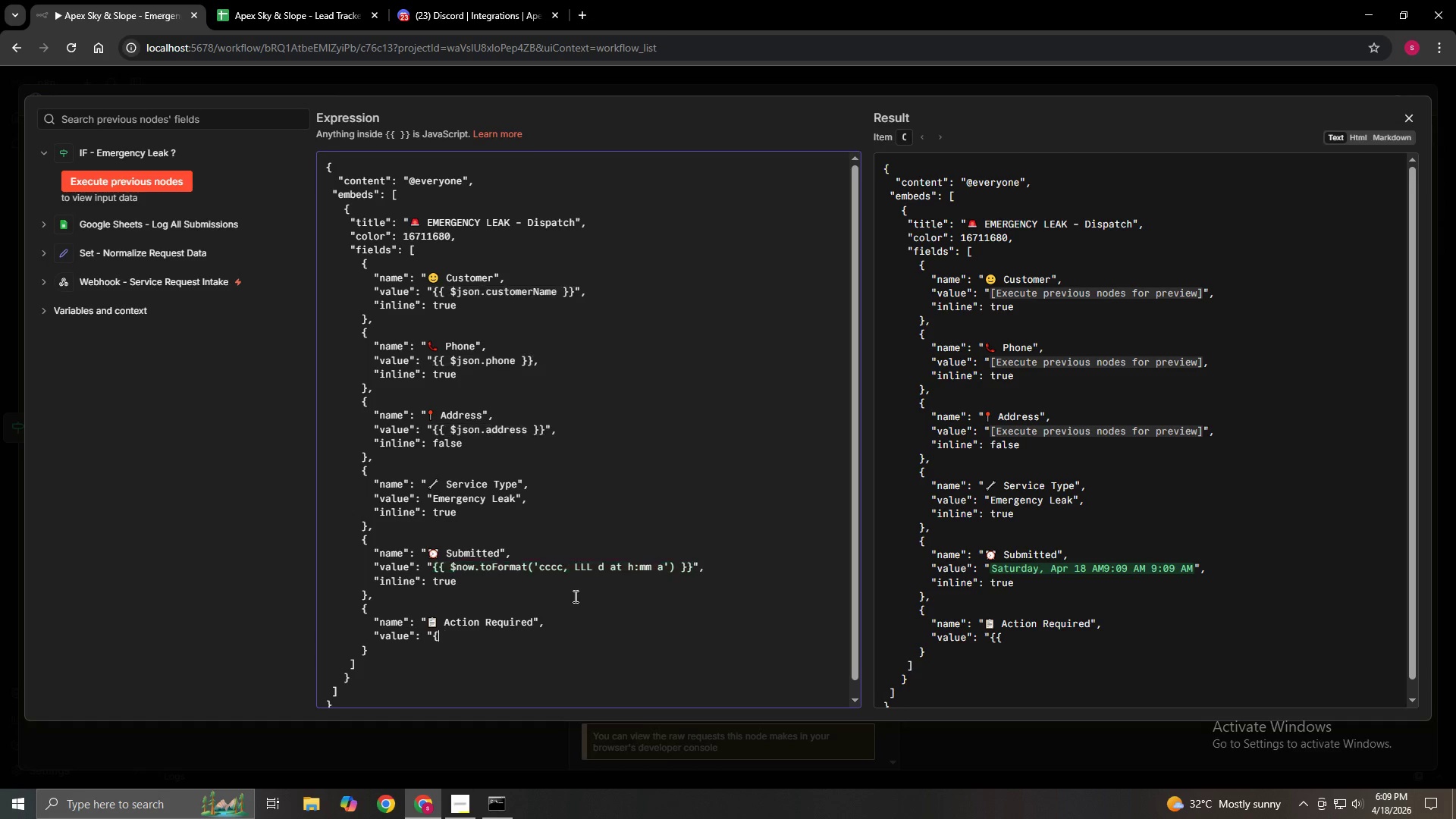 
key(Backspace)
key(Backspace)
key(Backspace)
type("Contract customer Imm)
key(Backspace)
key(Backspace)
key(Backspace)
type(immediately and dispatch on c)
key(Backspace)
key(Backspace)
type(-call technician withii)
key(Backspace)
type(n 30)
 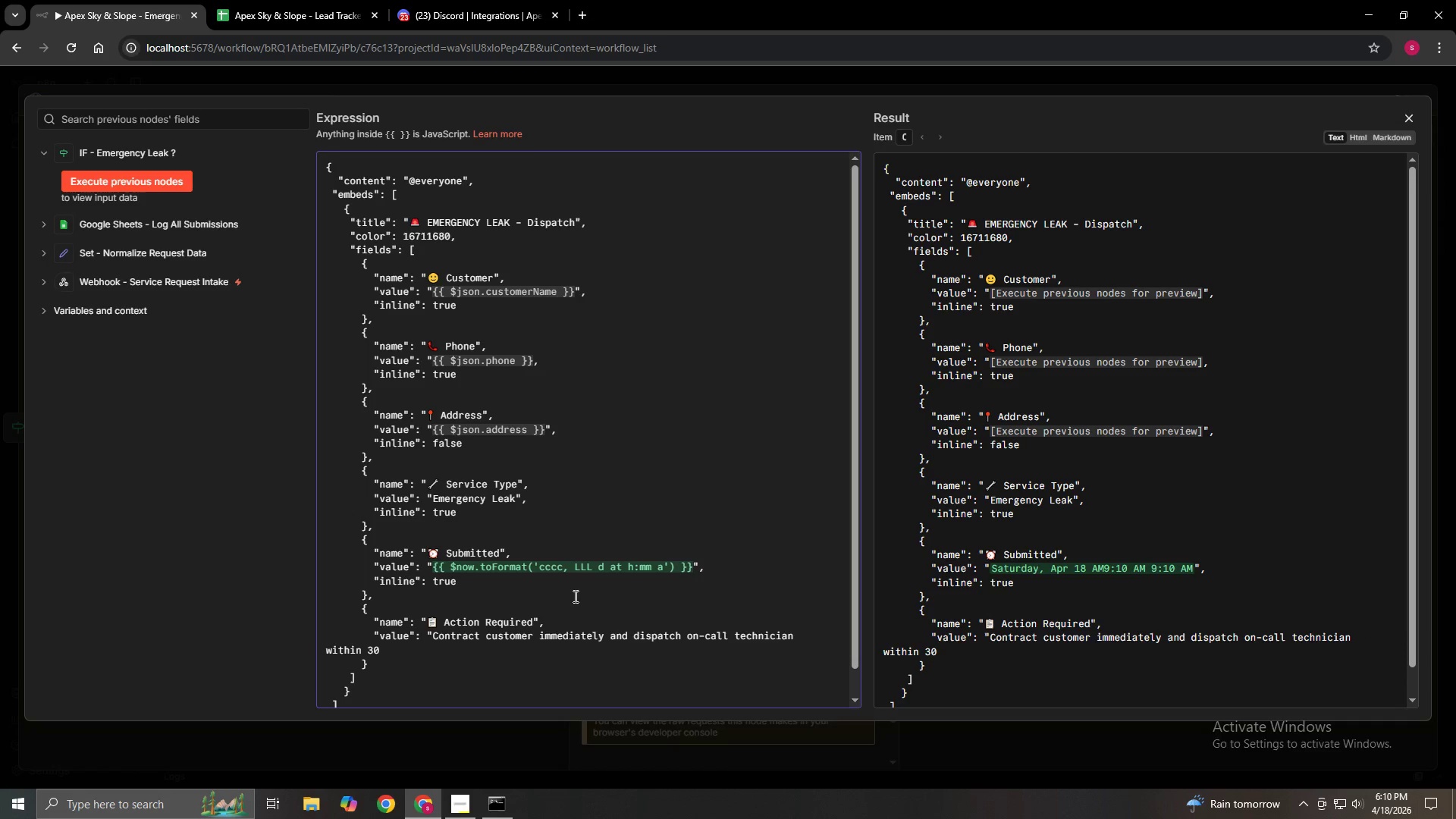 
type( minutes)
 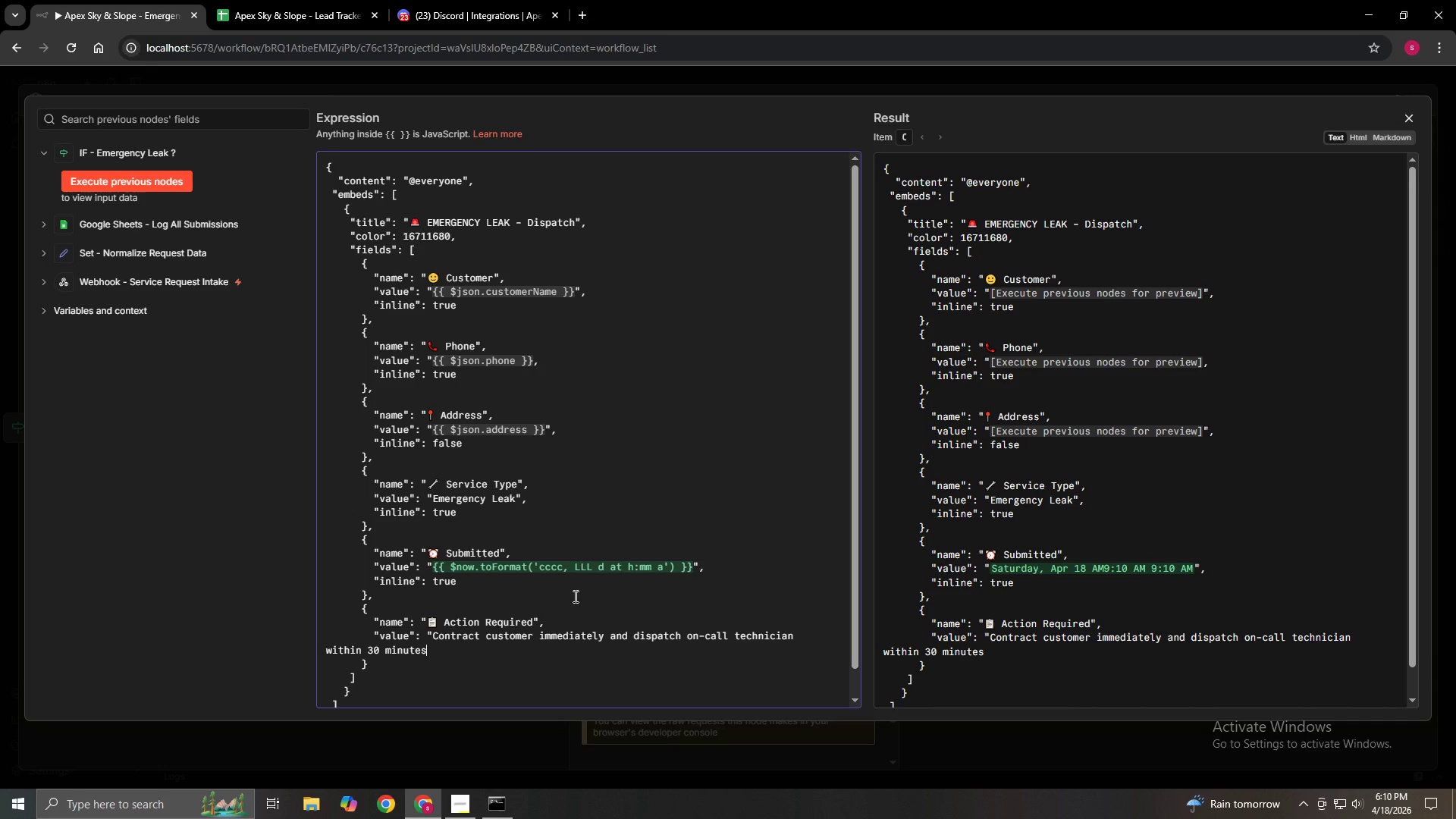 
key(Period)
 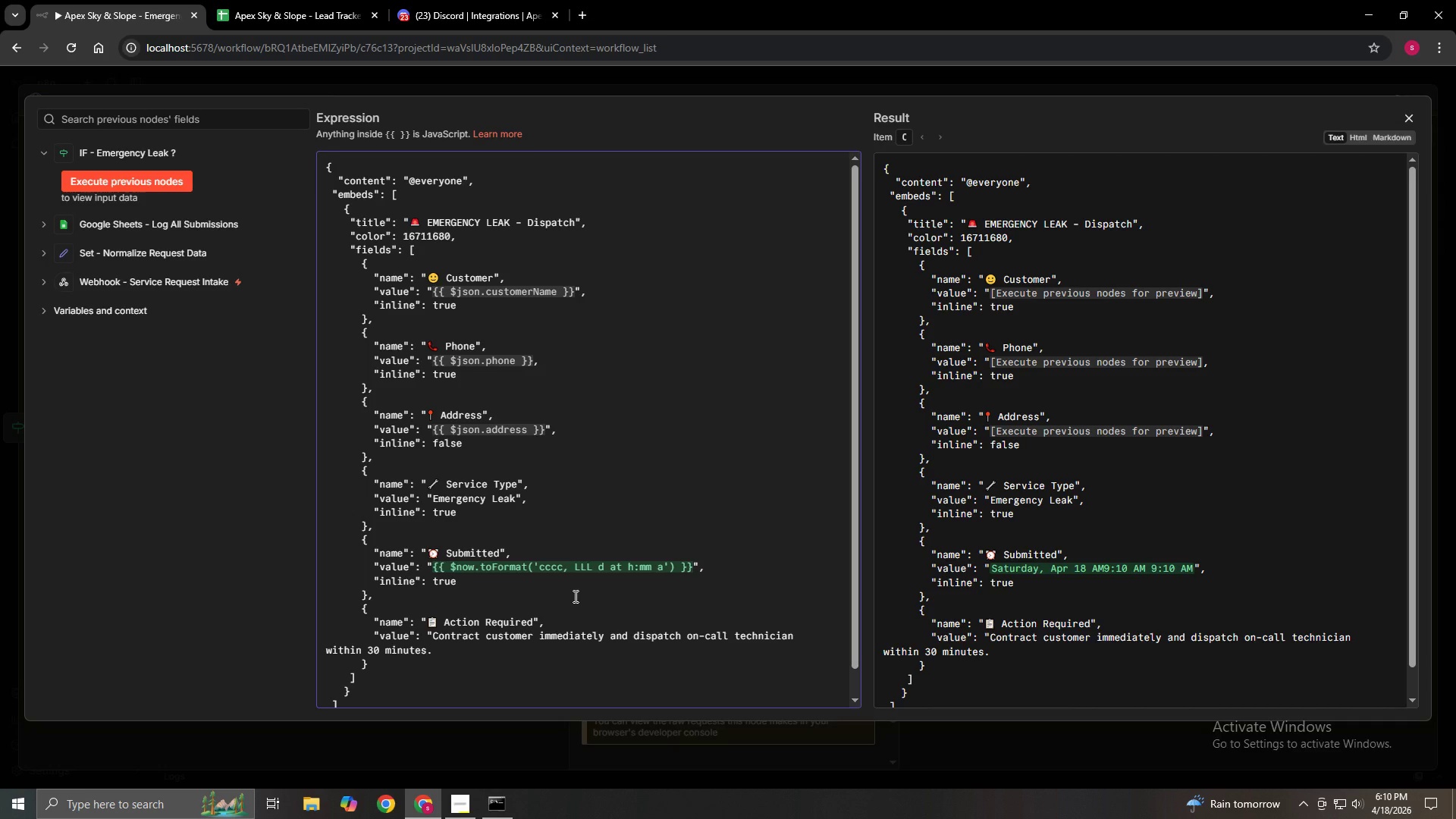 
key(Shift+Quote)
 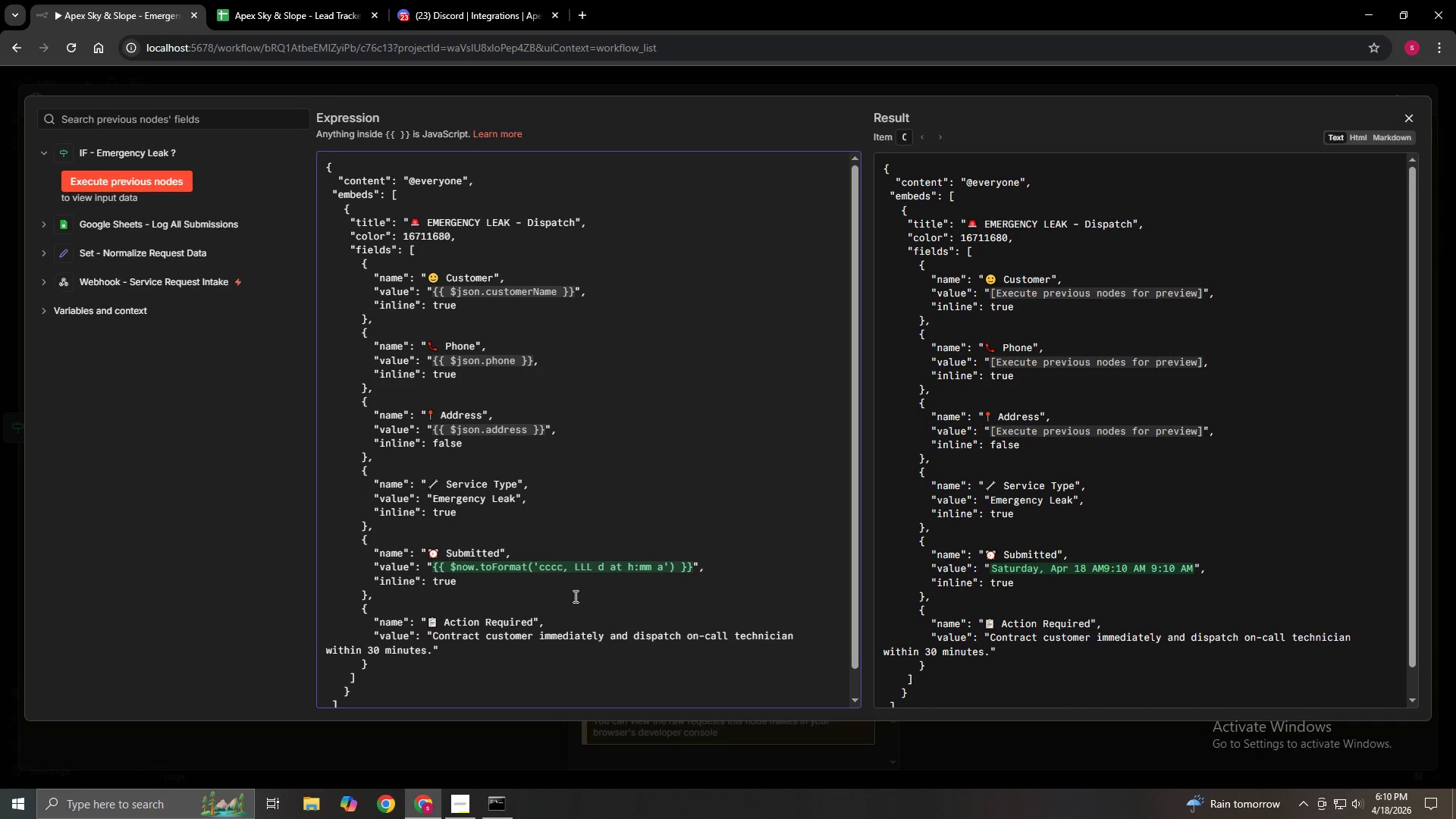 
key(Comma)
 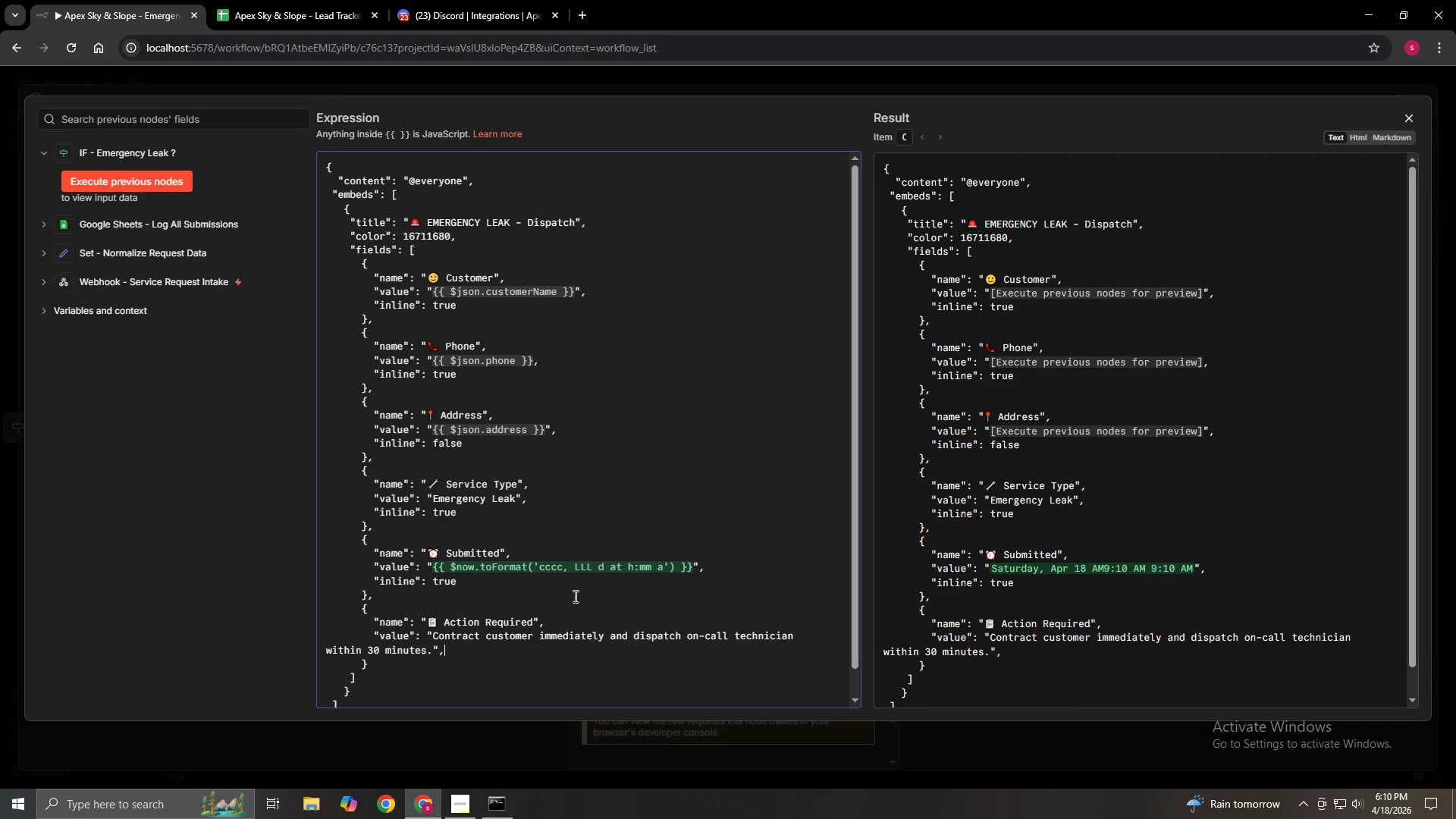 
key(Enter)
 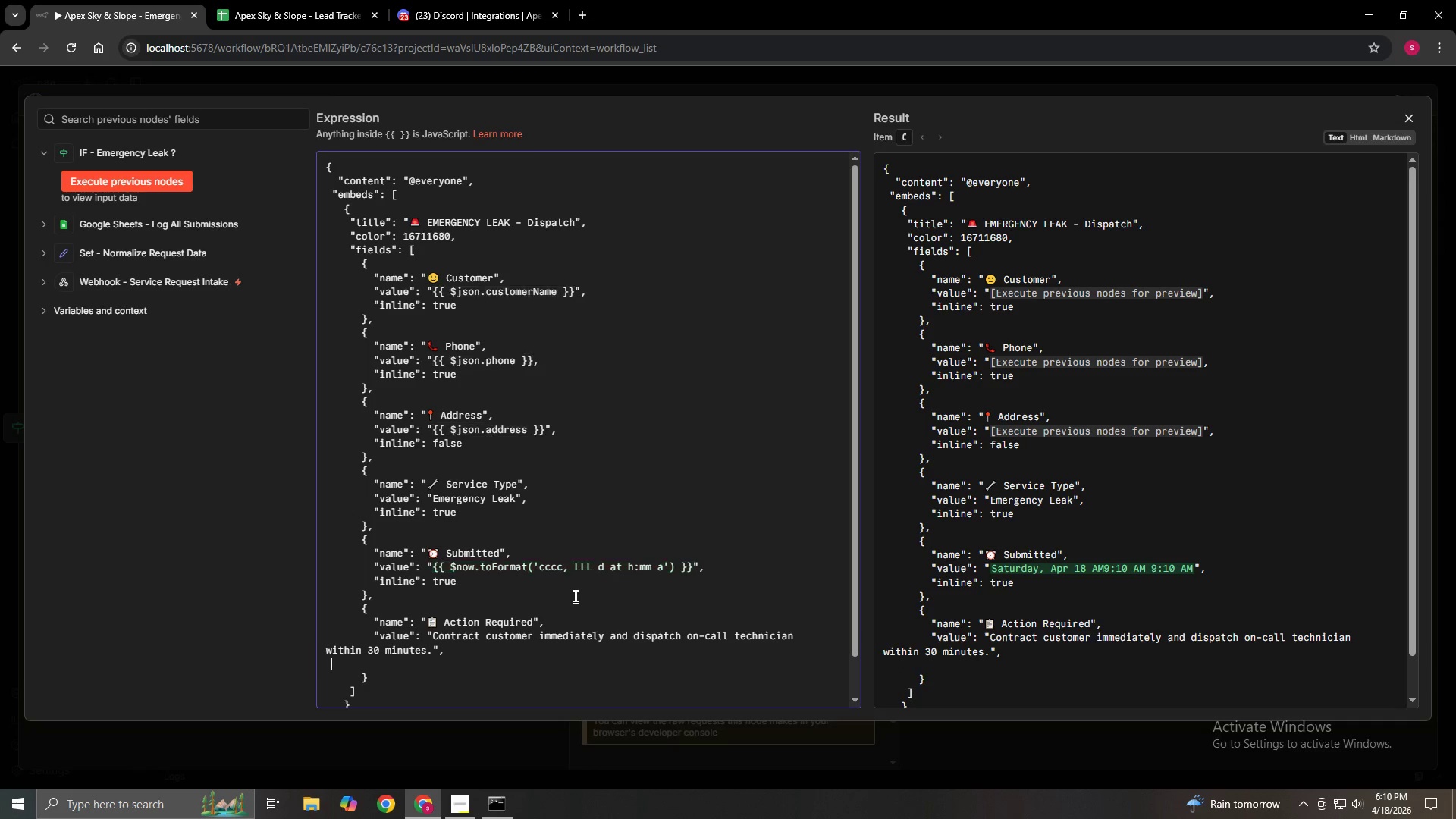 
hold_key(key=Space, duration=0.61)
 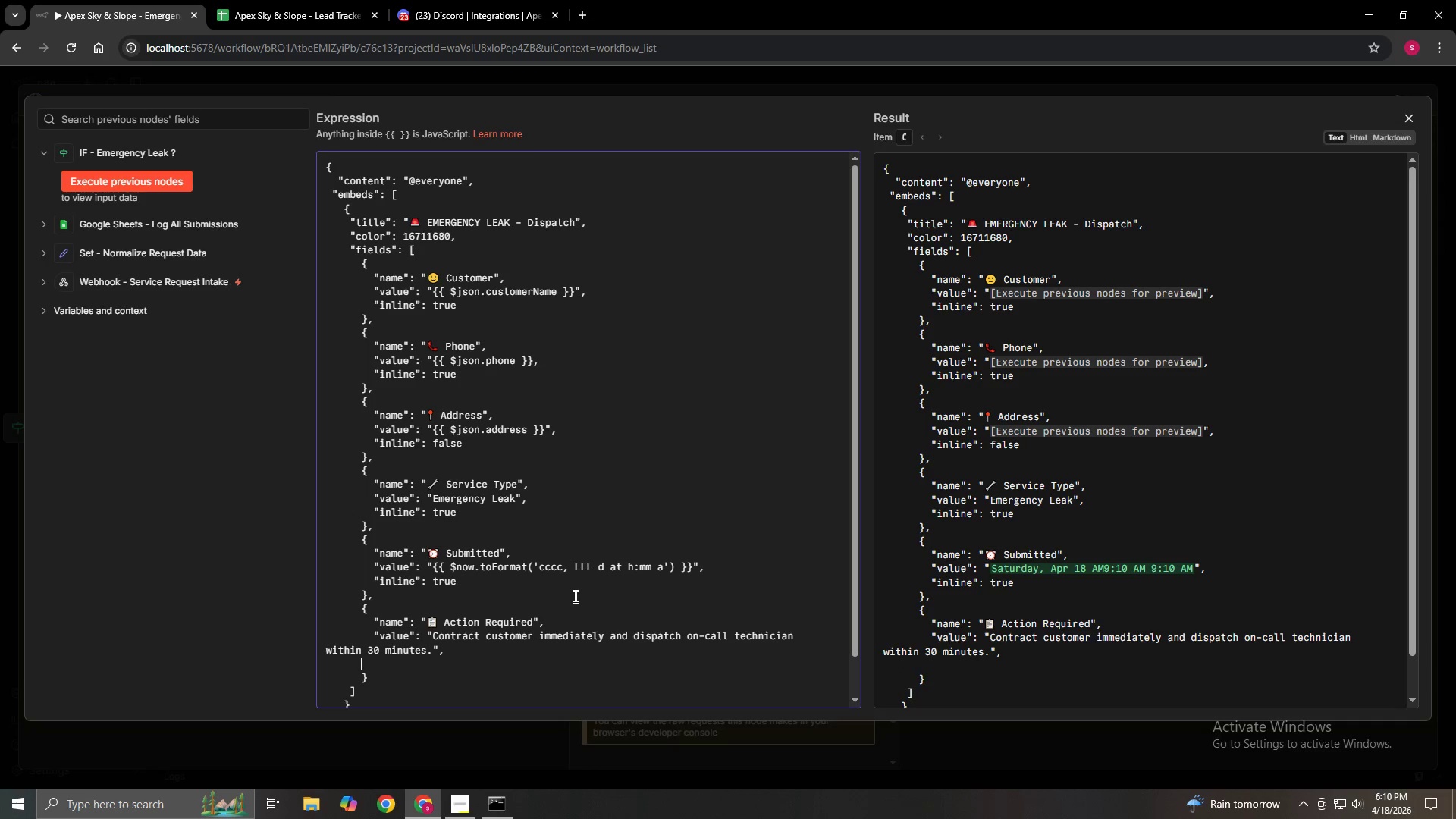 
key(Space)
 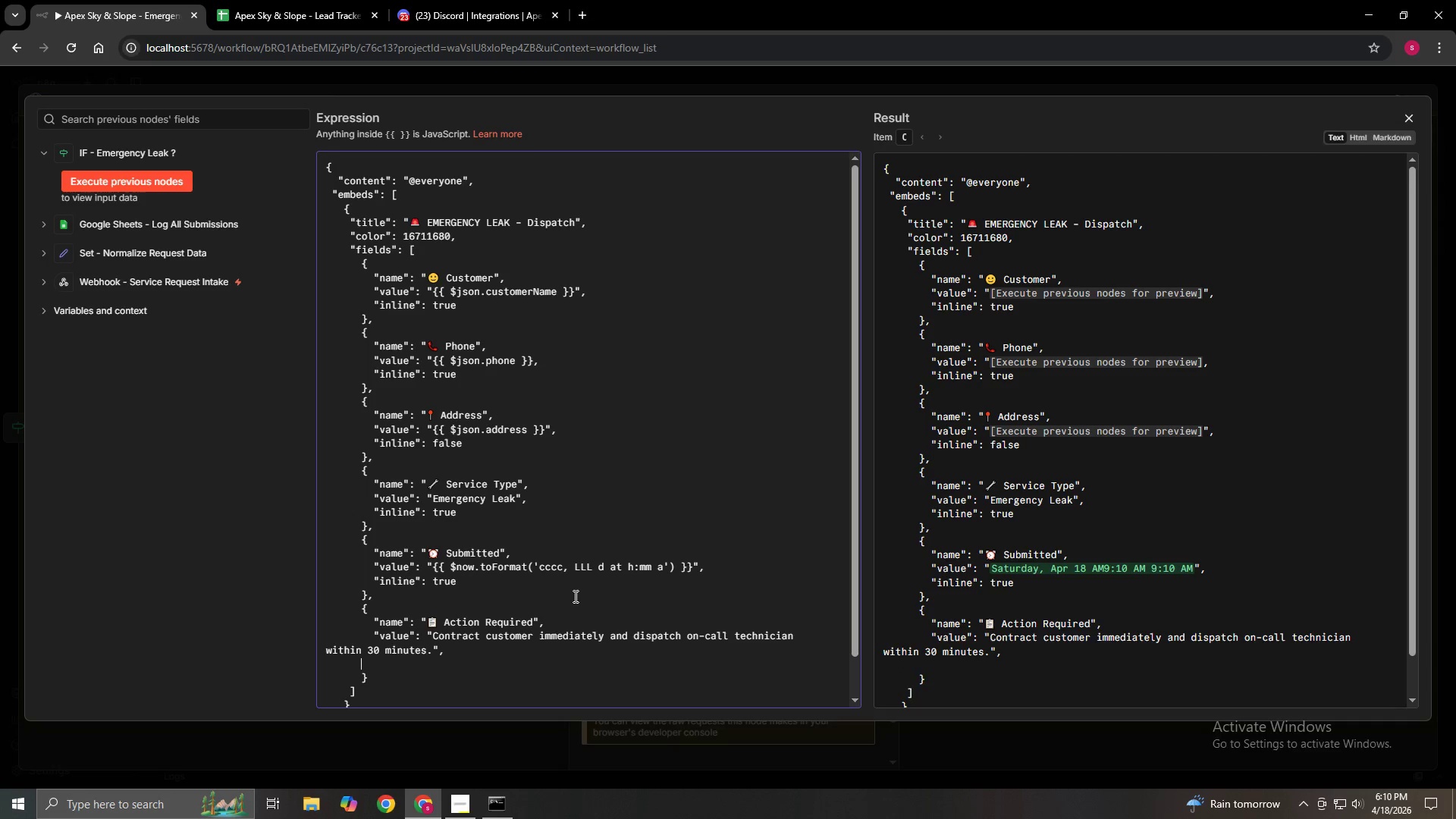 
key(Space)
 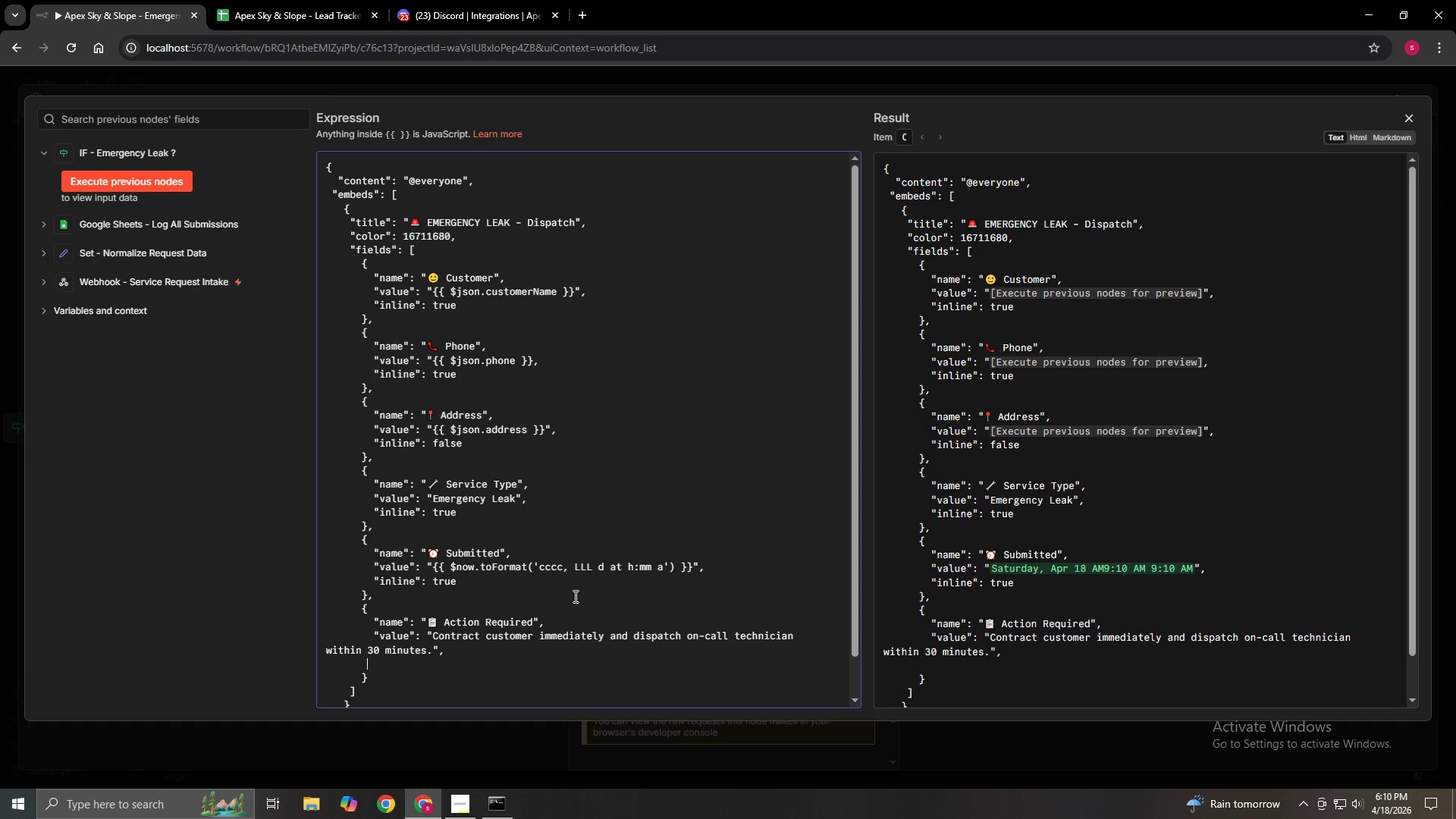 
key(Space)
 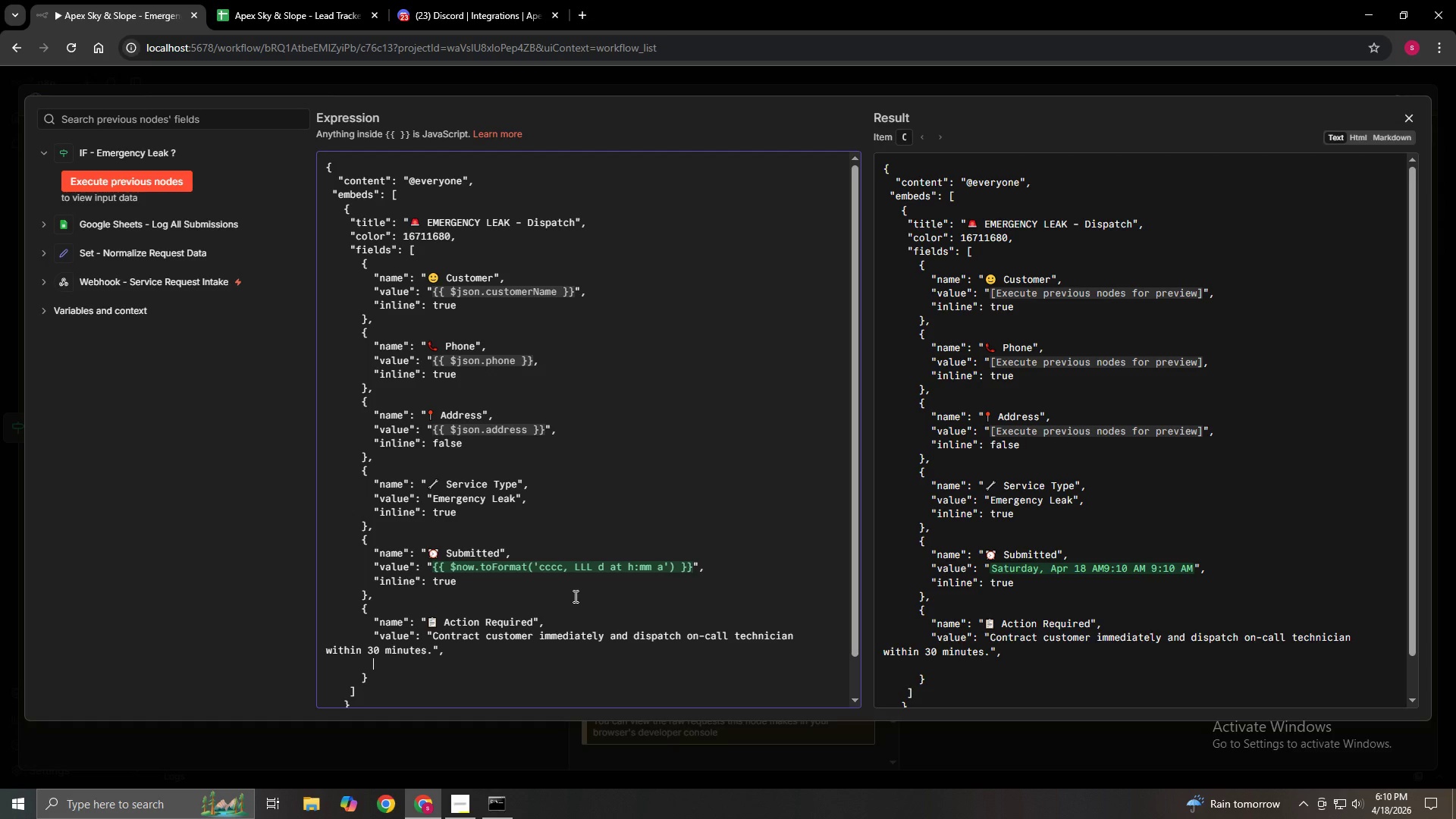 
key(ArrowUp)
 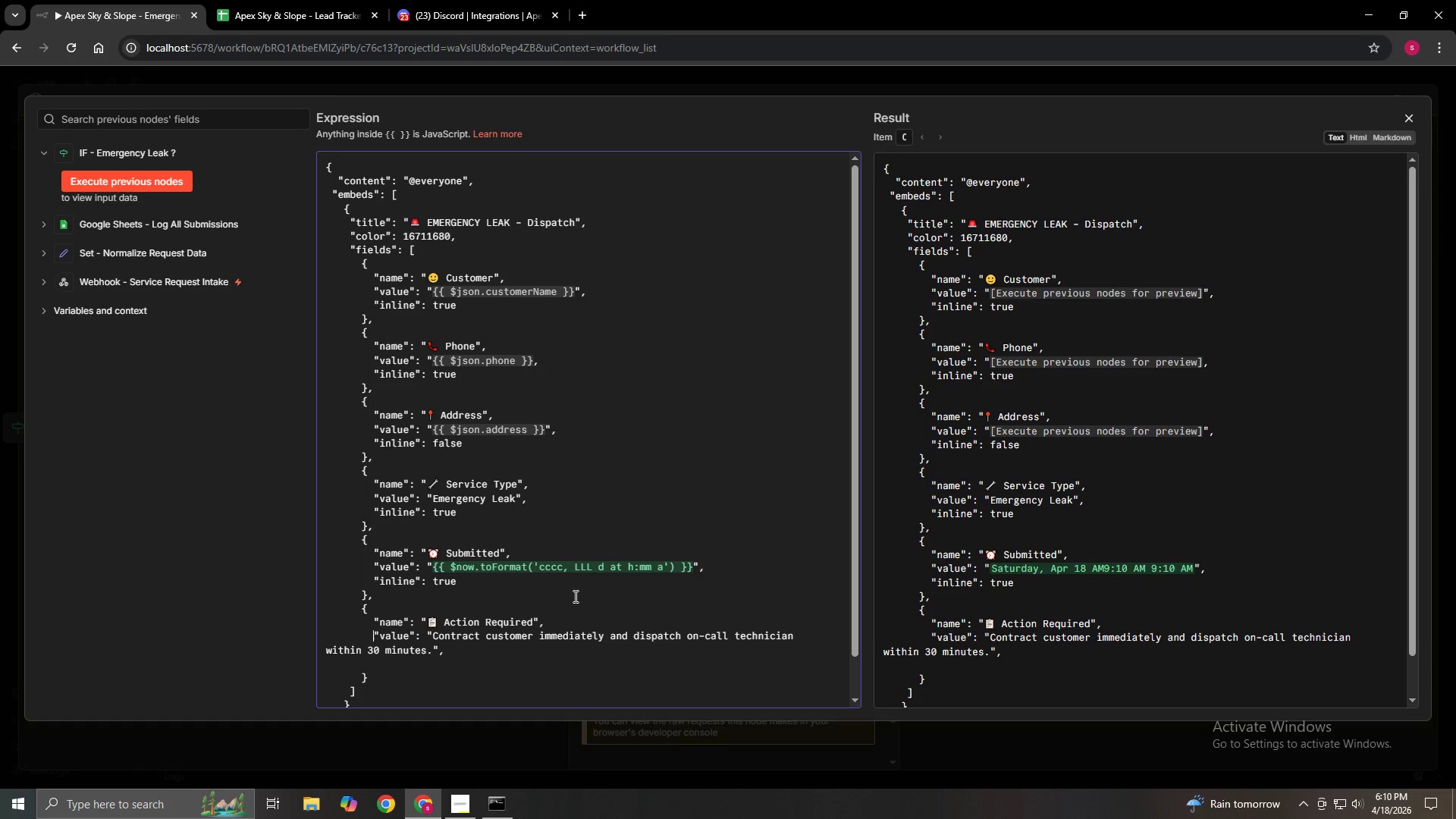 
key(ArrowUp)
 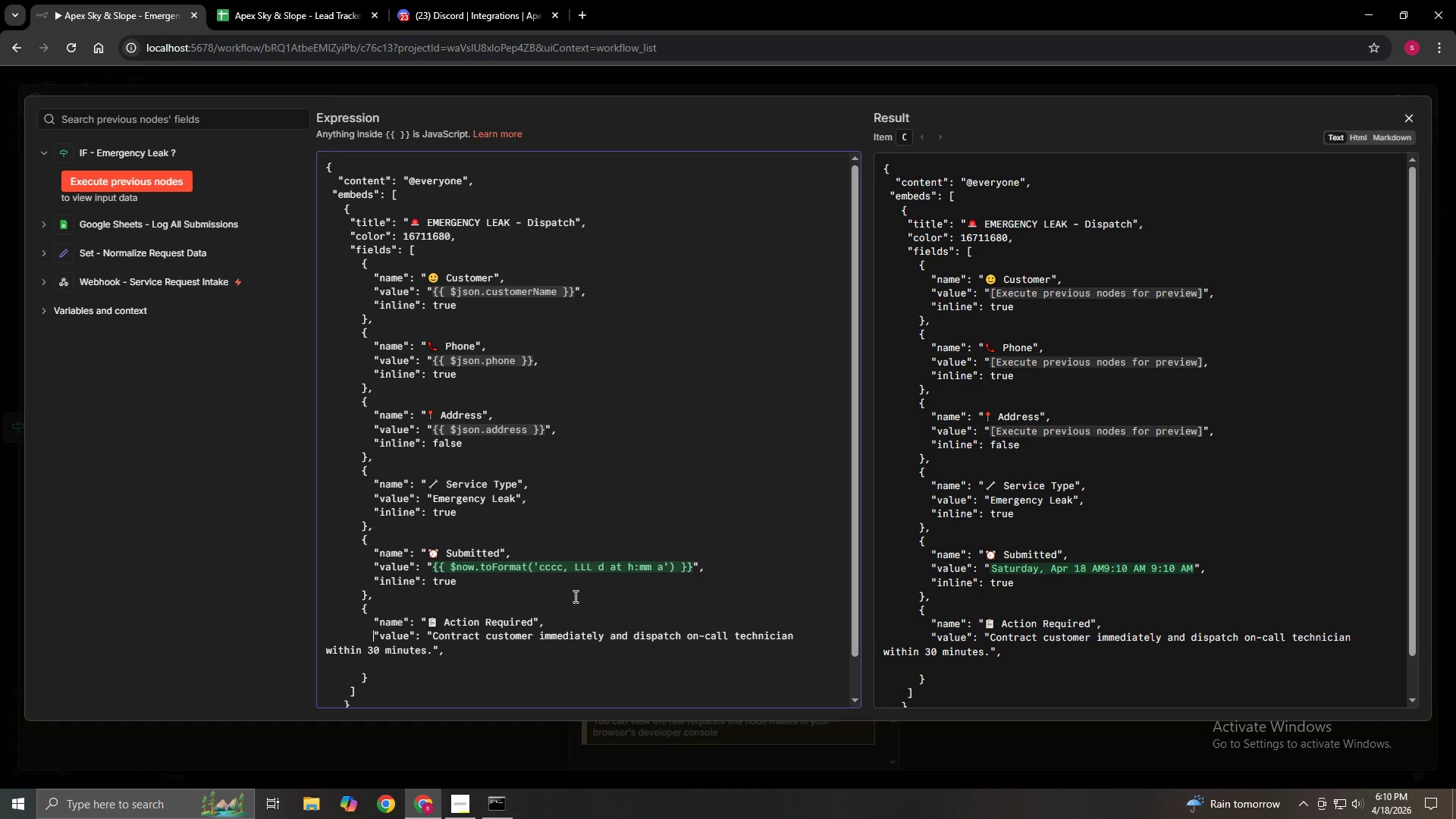 
key(ArrowDown)
 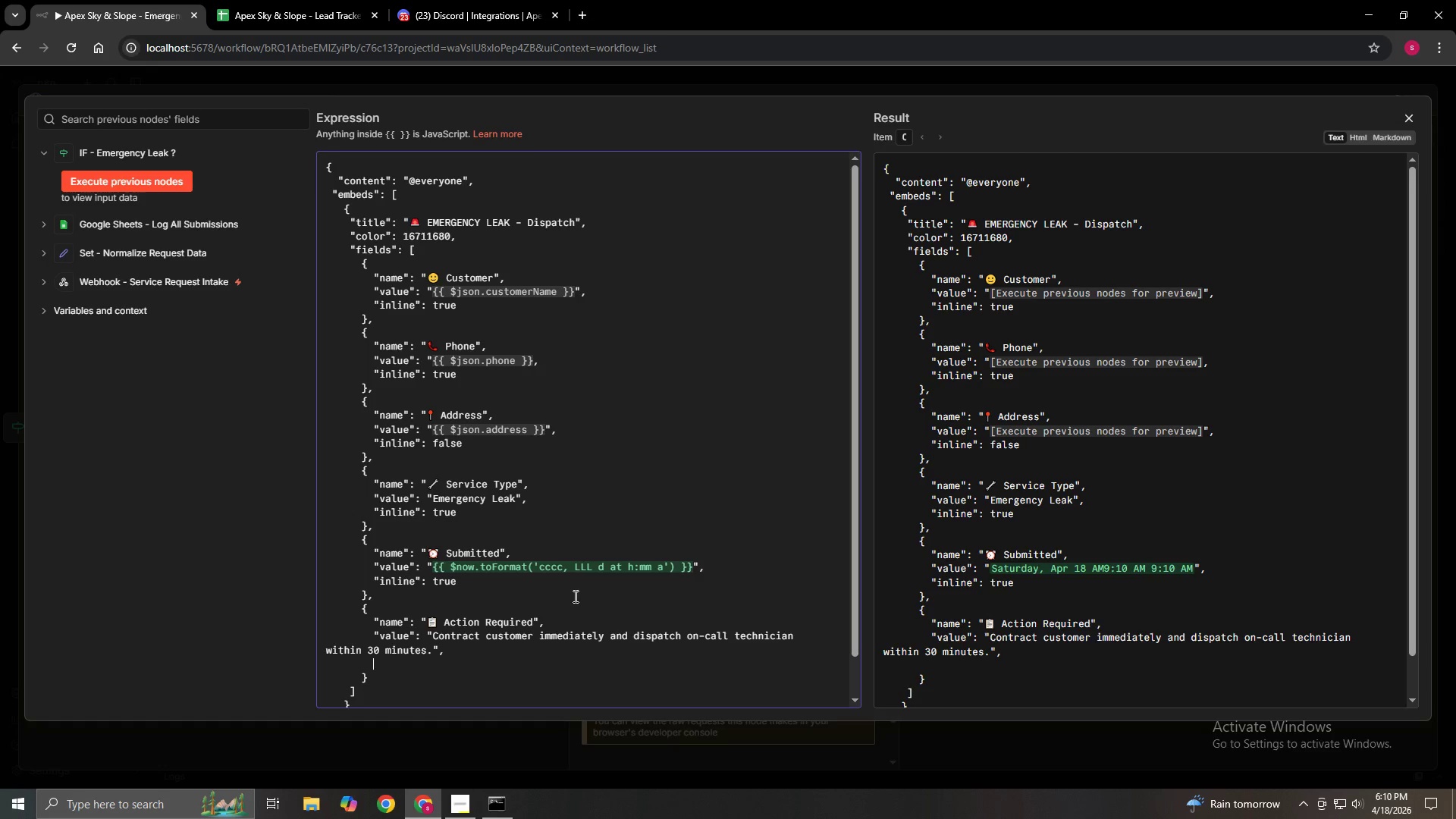 
key(ArrowDown)
 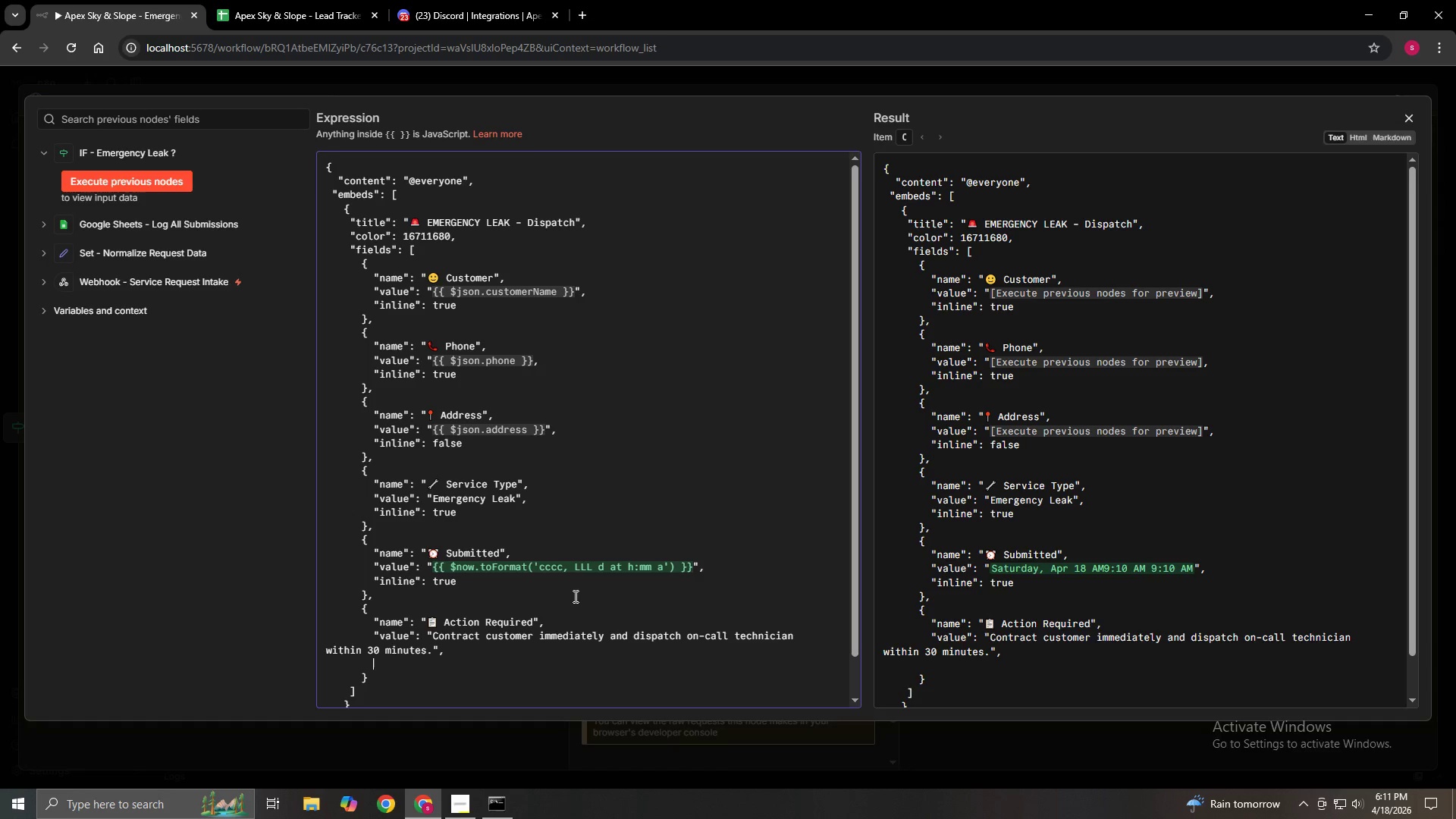 
type("inline":)
 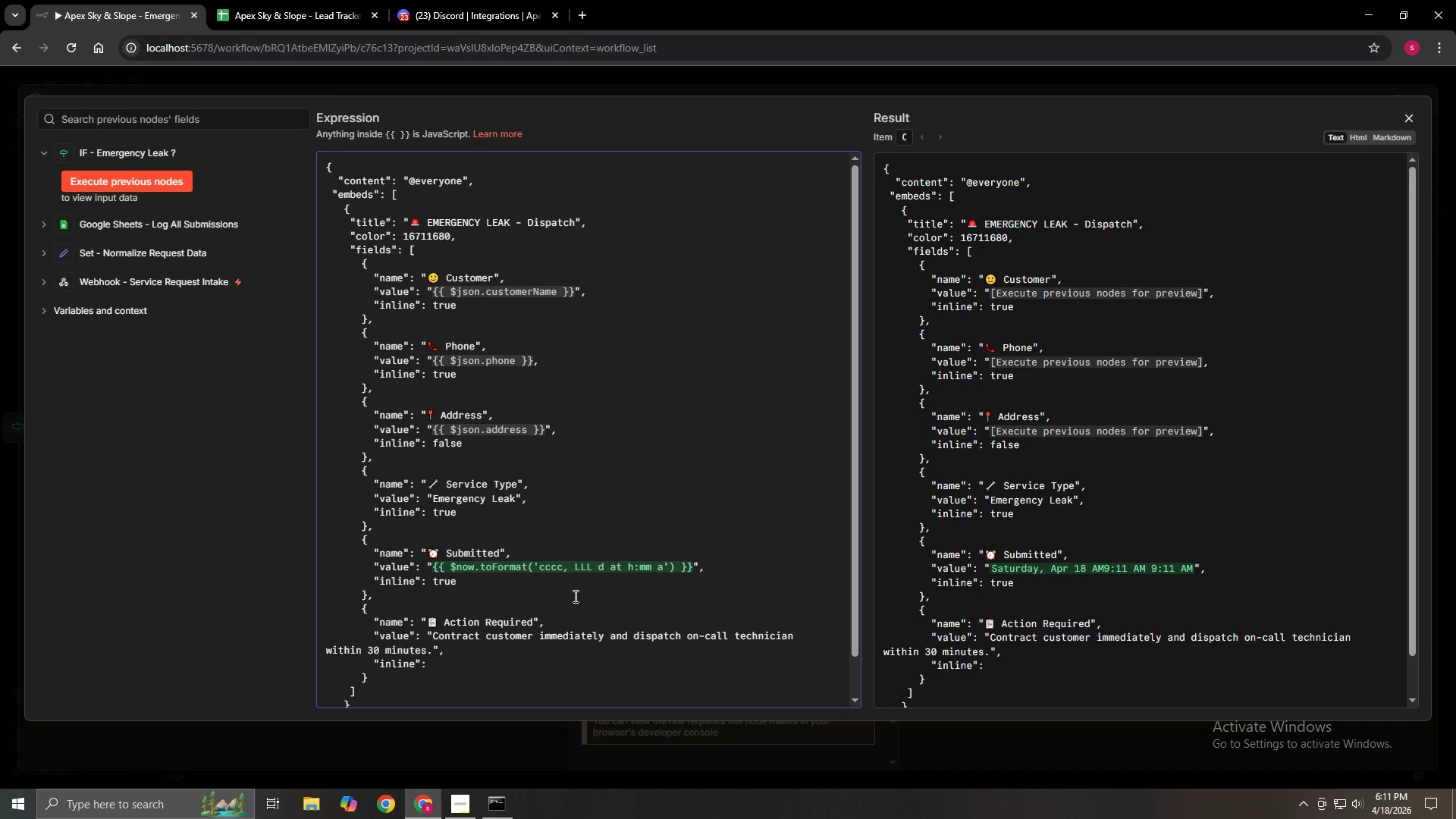 
type( false)
 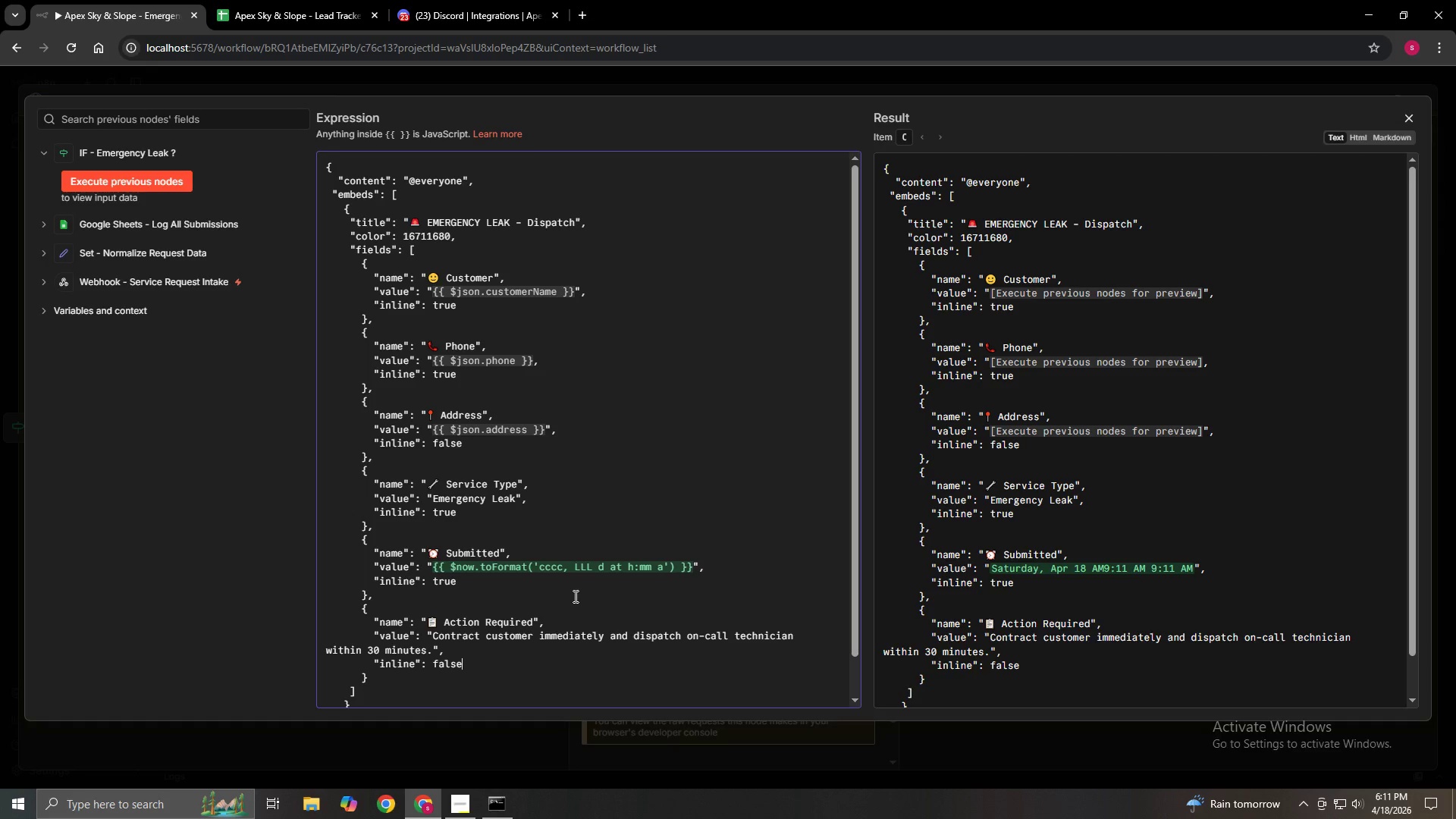 
key(ArrowDown)
 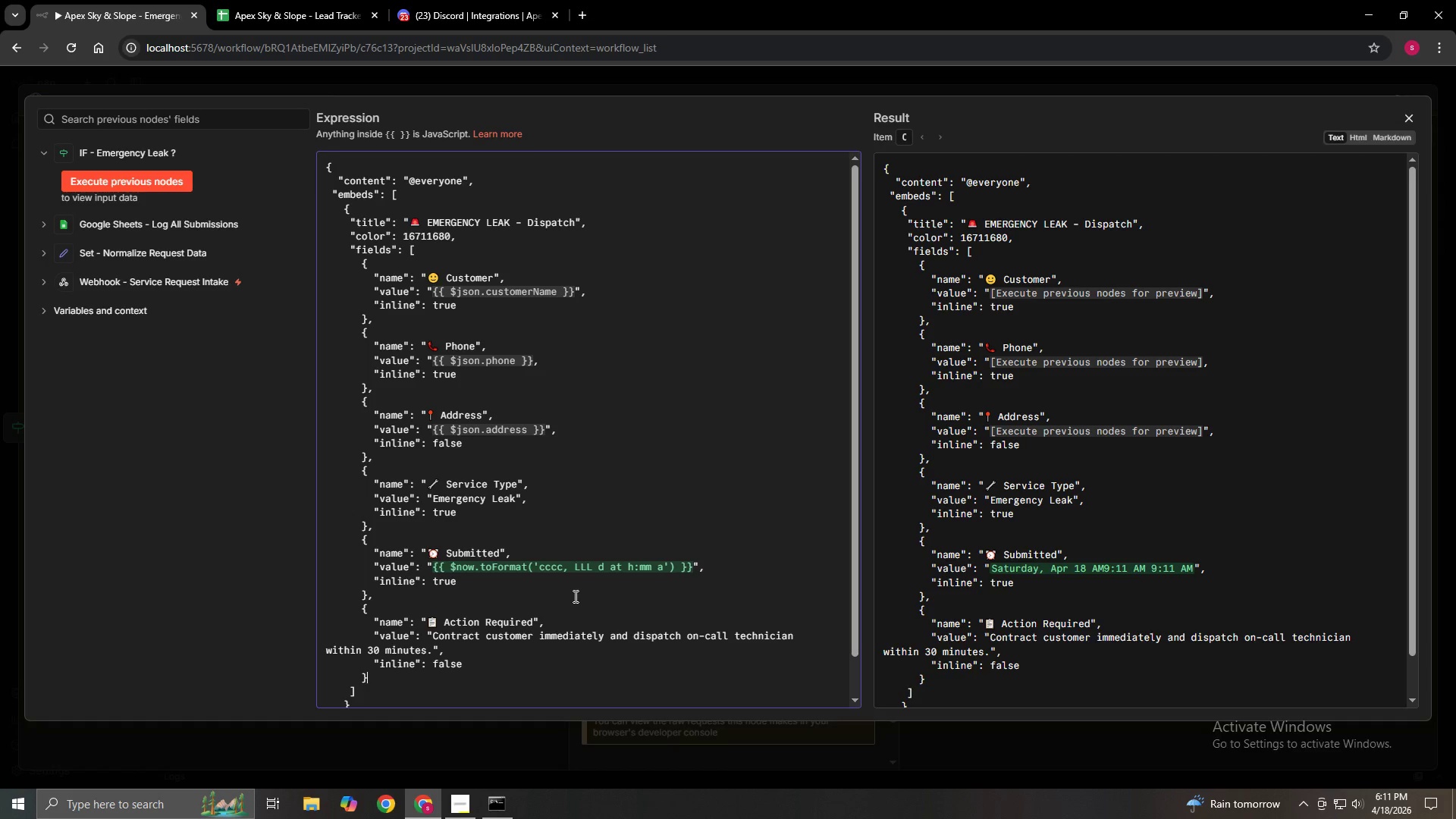 
key(ArrowDown)
 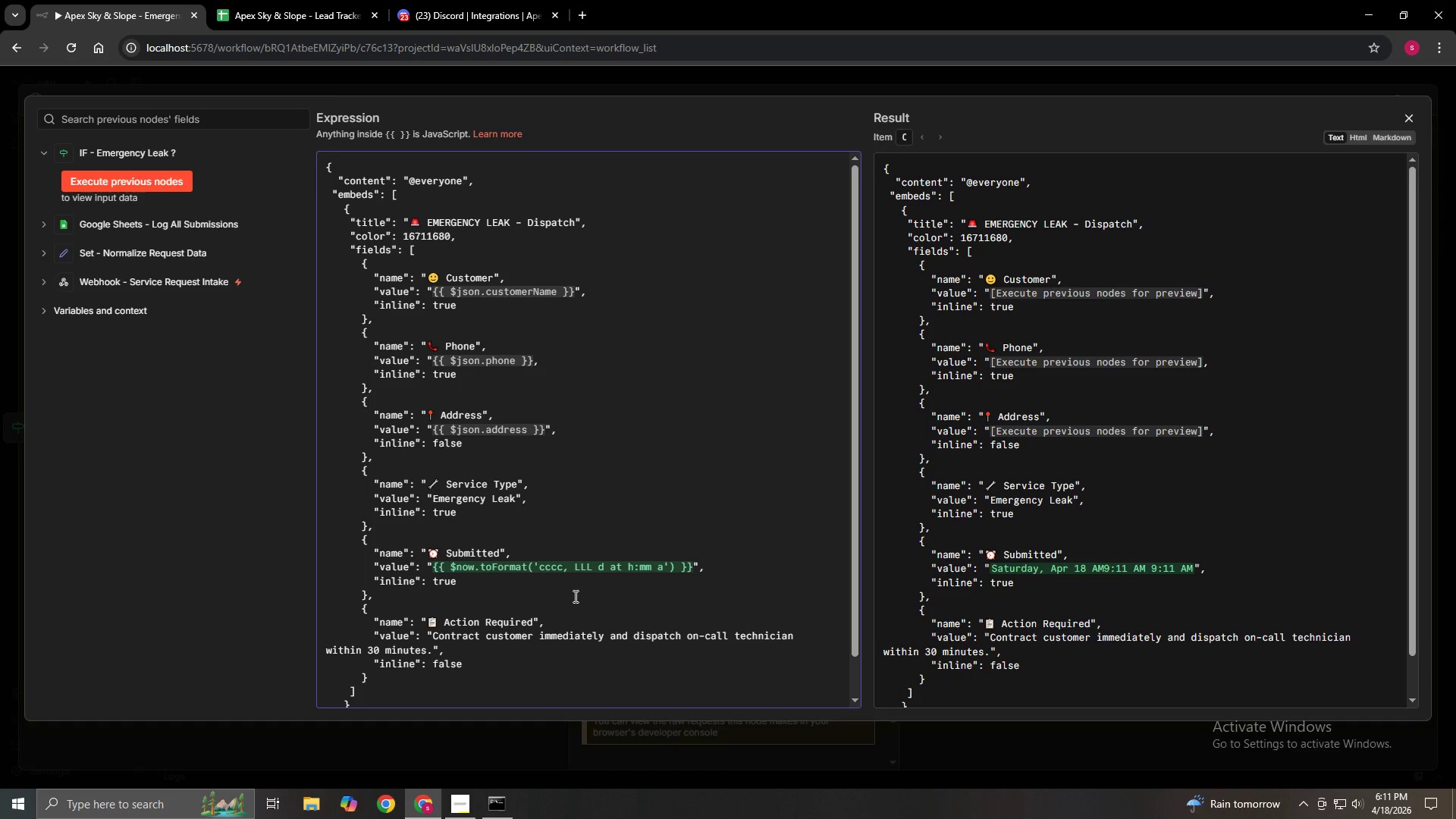 
key(Comma)
 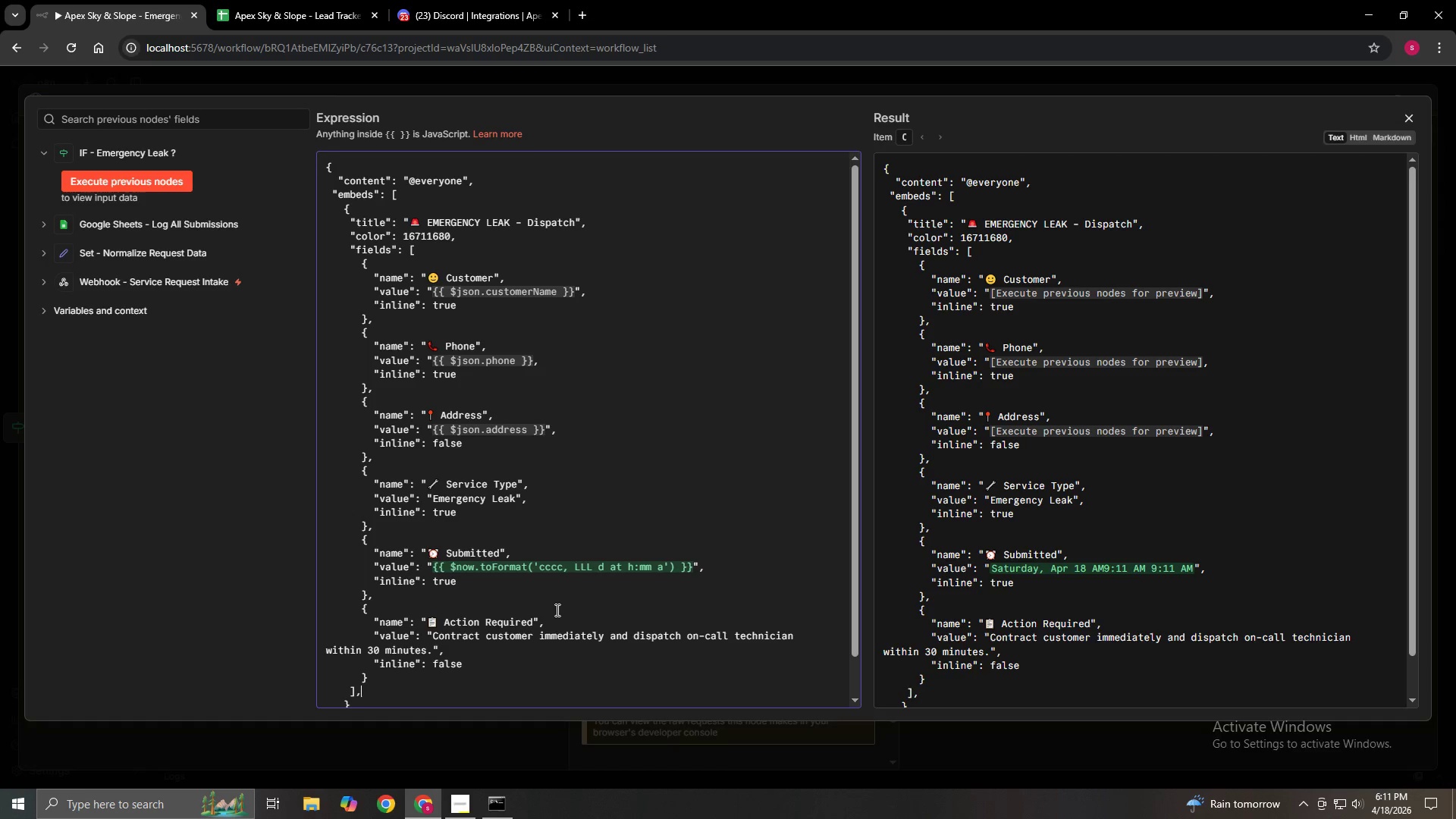 
scroll: coordinate [556, 610], scroll_direction: down, amount: 11.0
 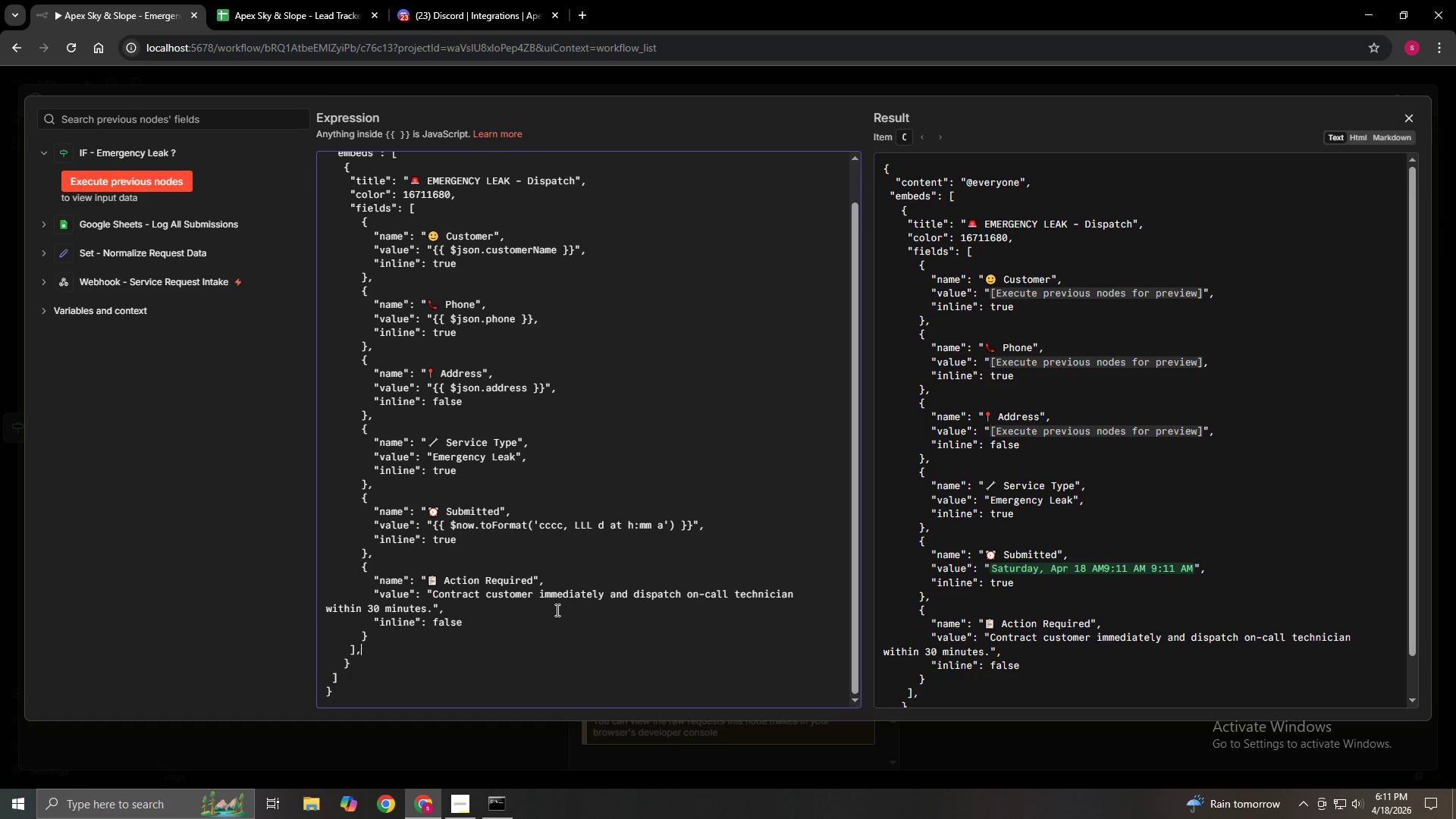 
wait(5.89)
 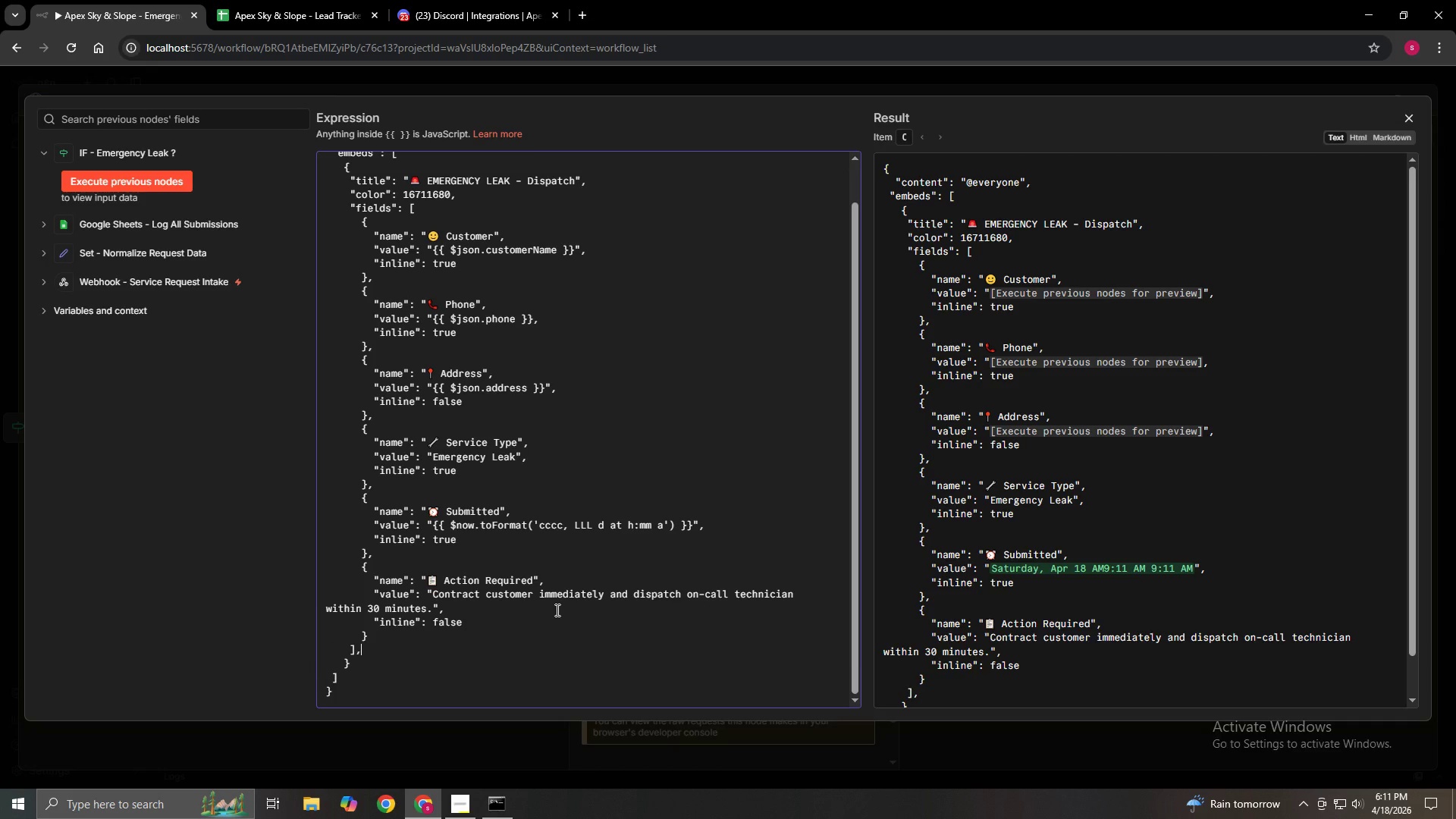 
key(Enter)
 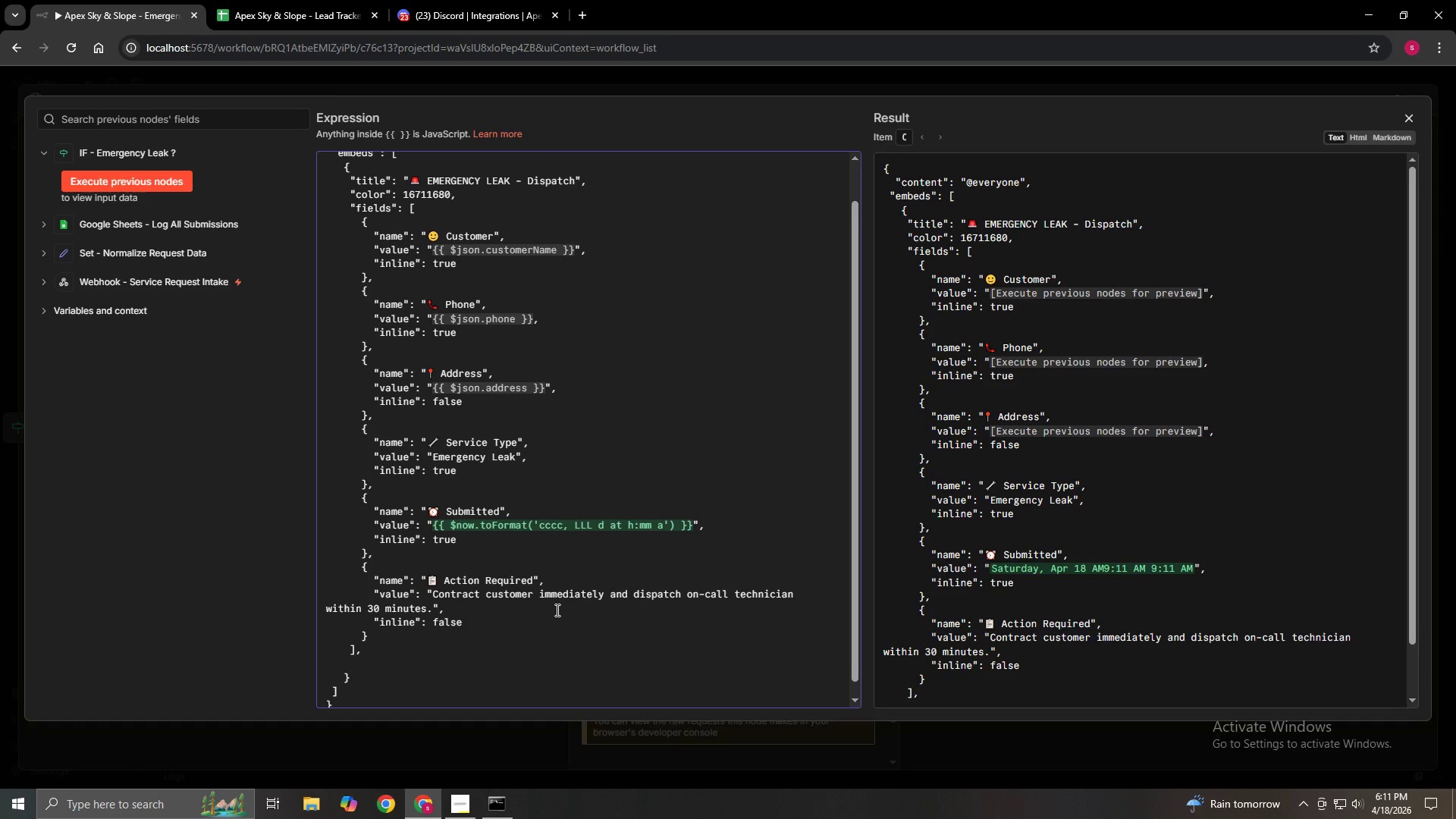 
key(Space)
 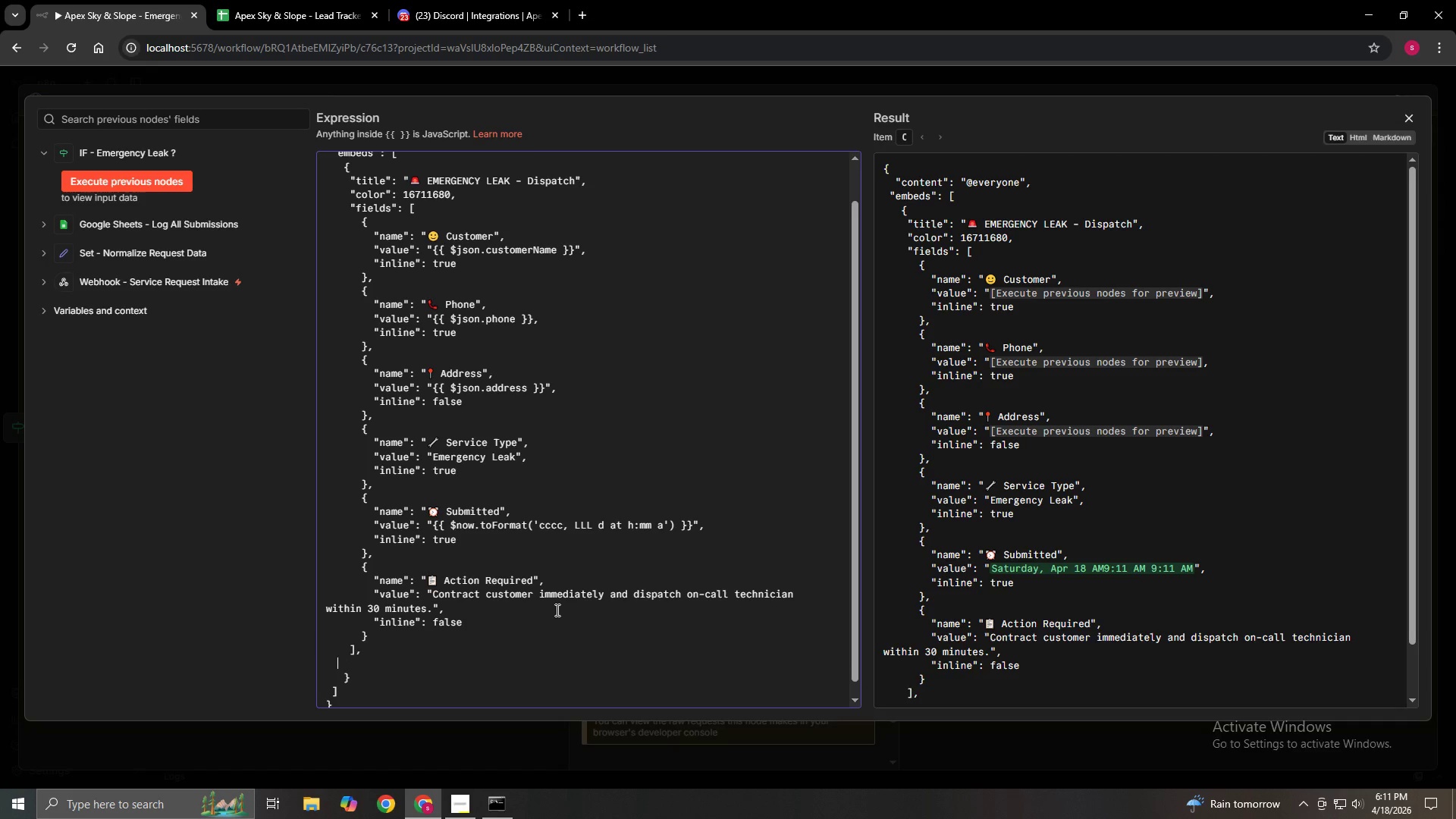 
key(Space)
 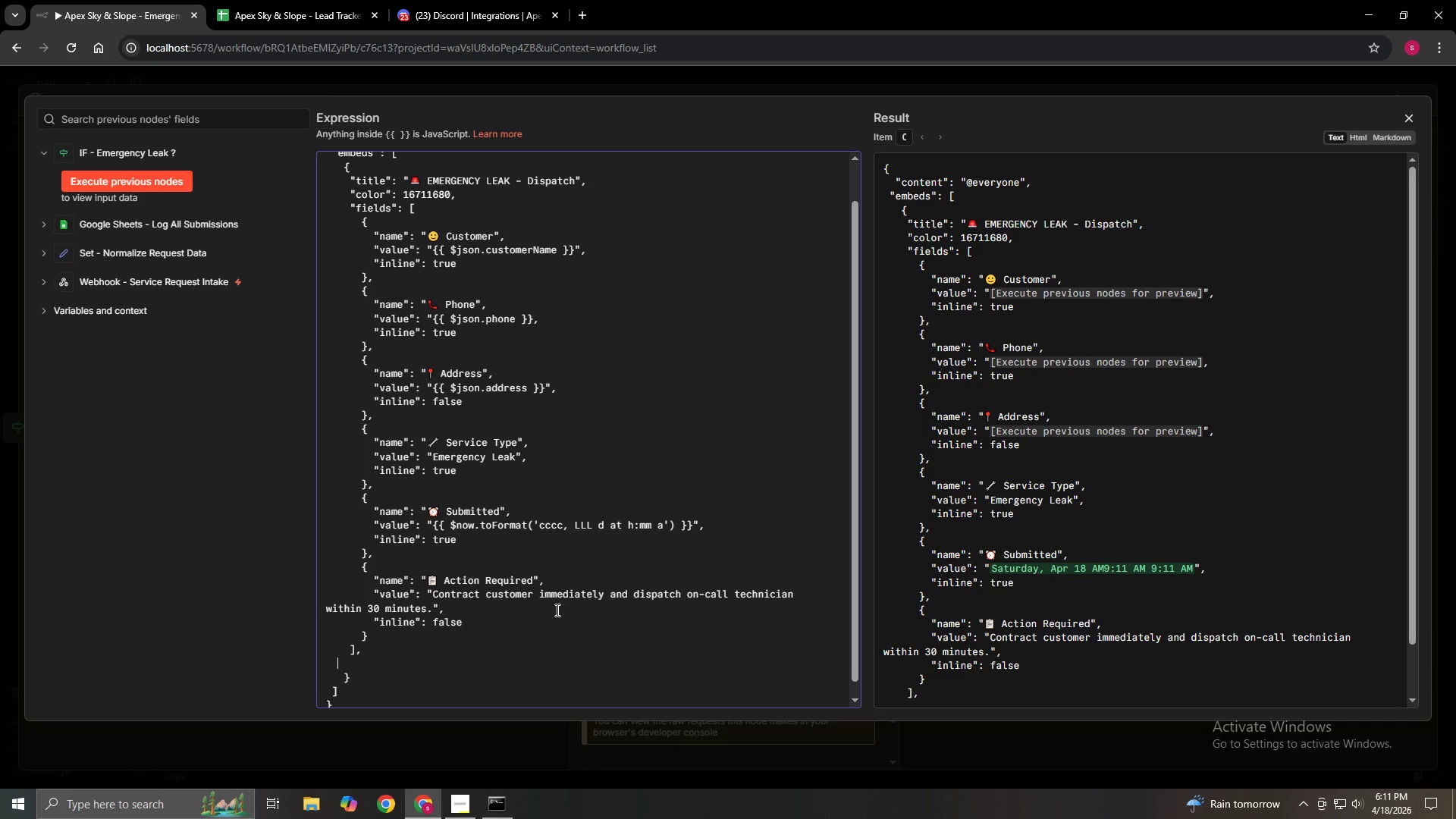 
key(Space)
 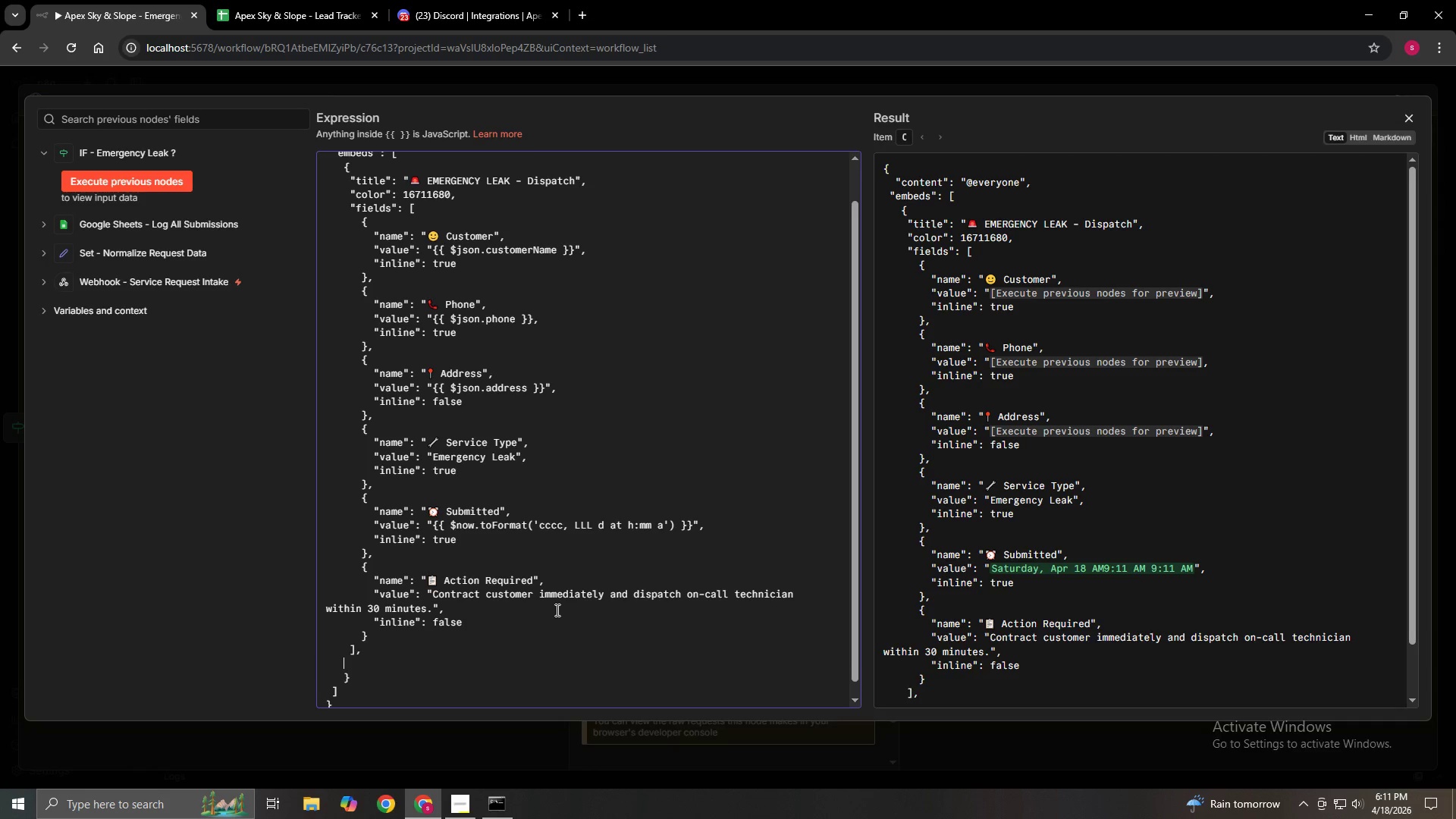 
key(Space)
 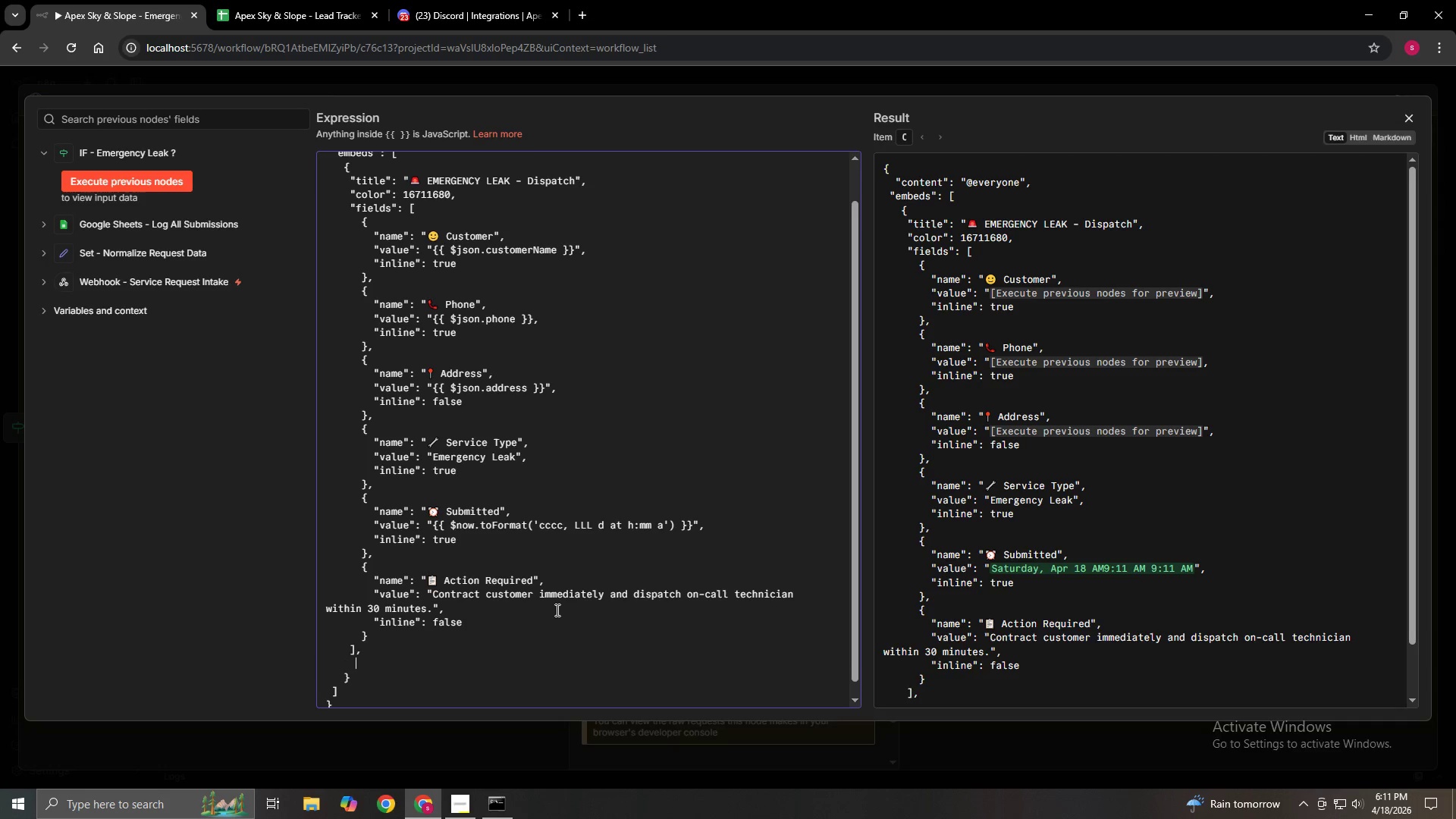 
key(Space)
 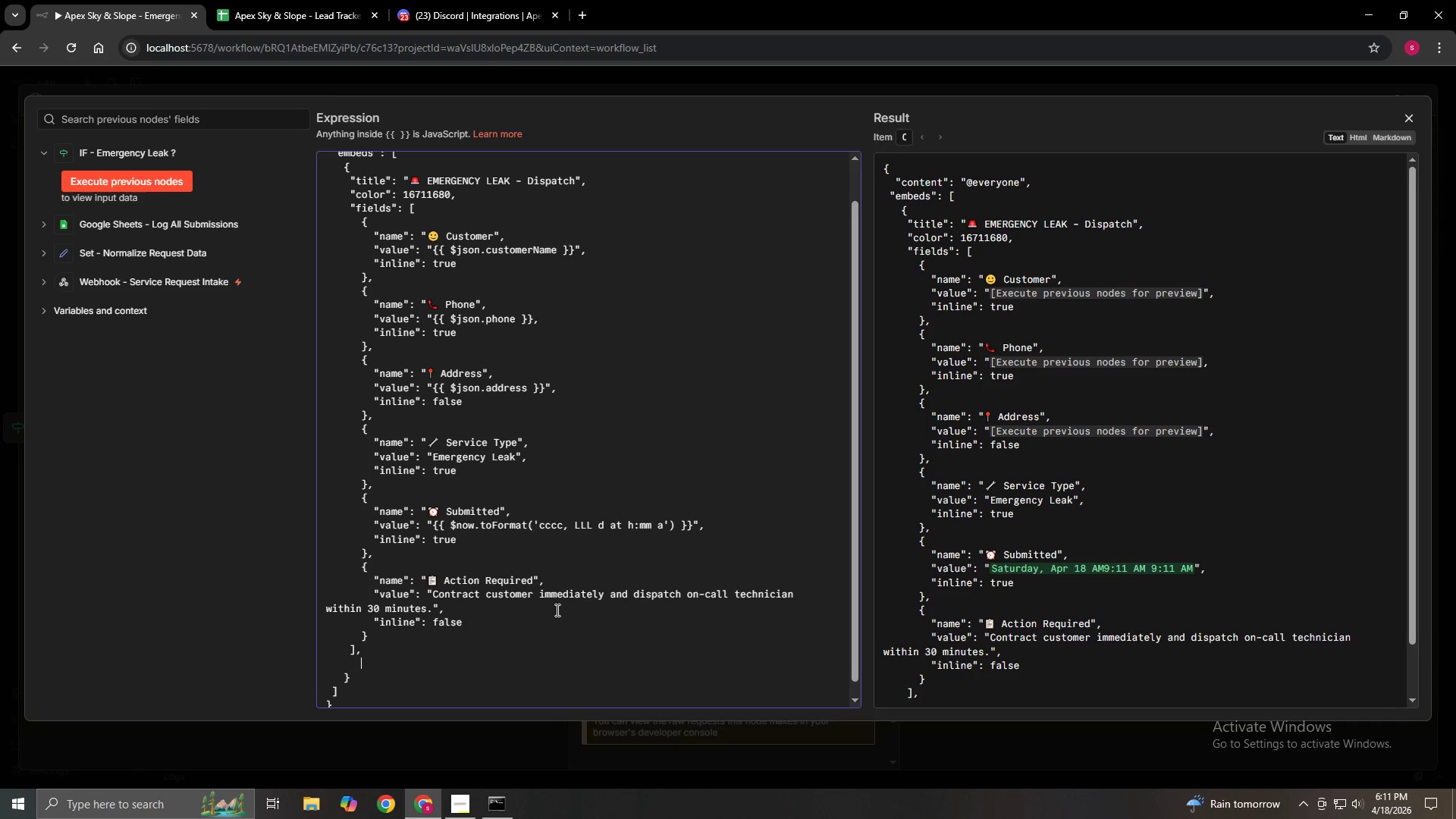 
key(Space)
 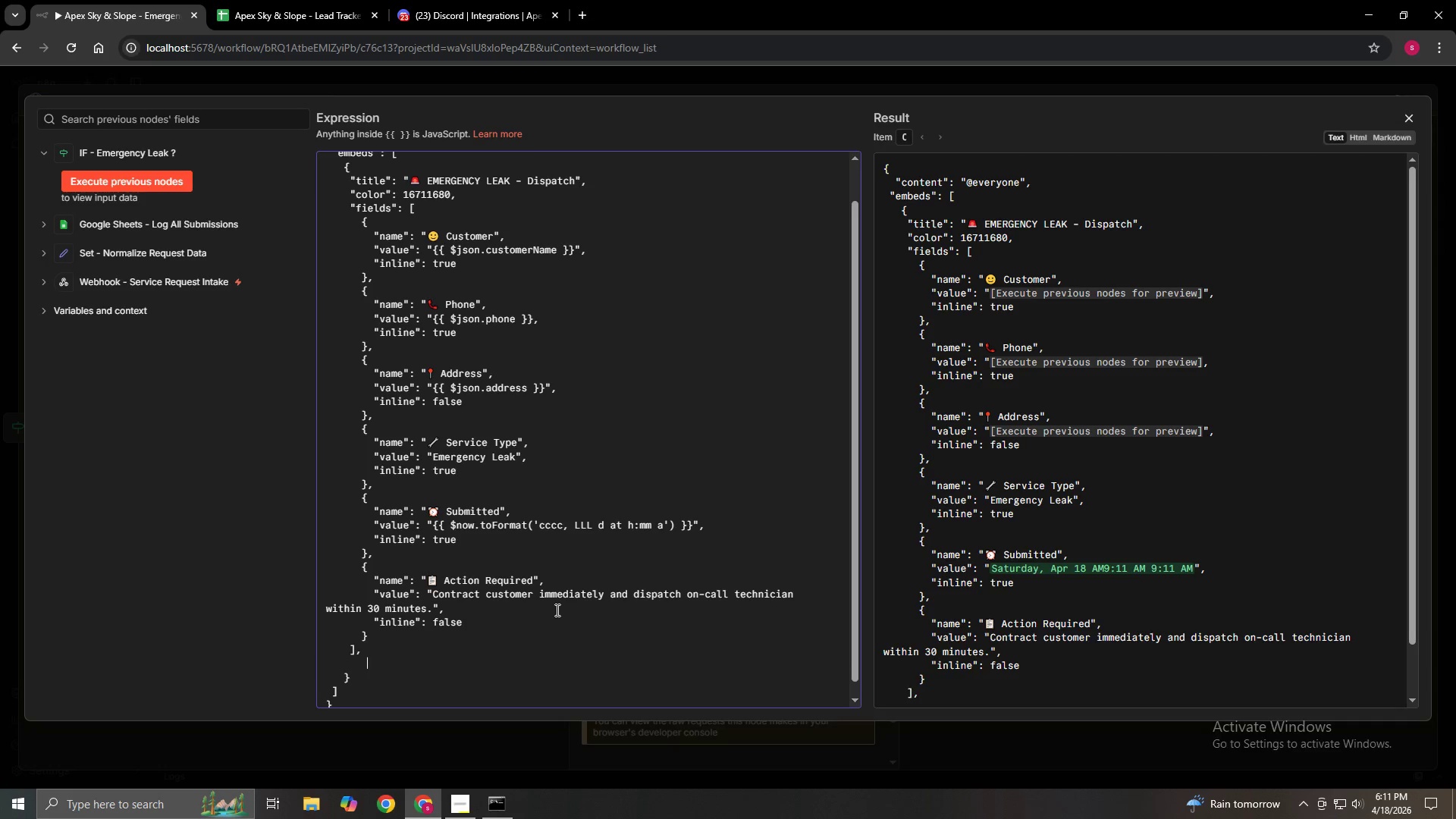 
key(Space)
 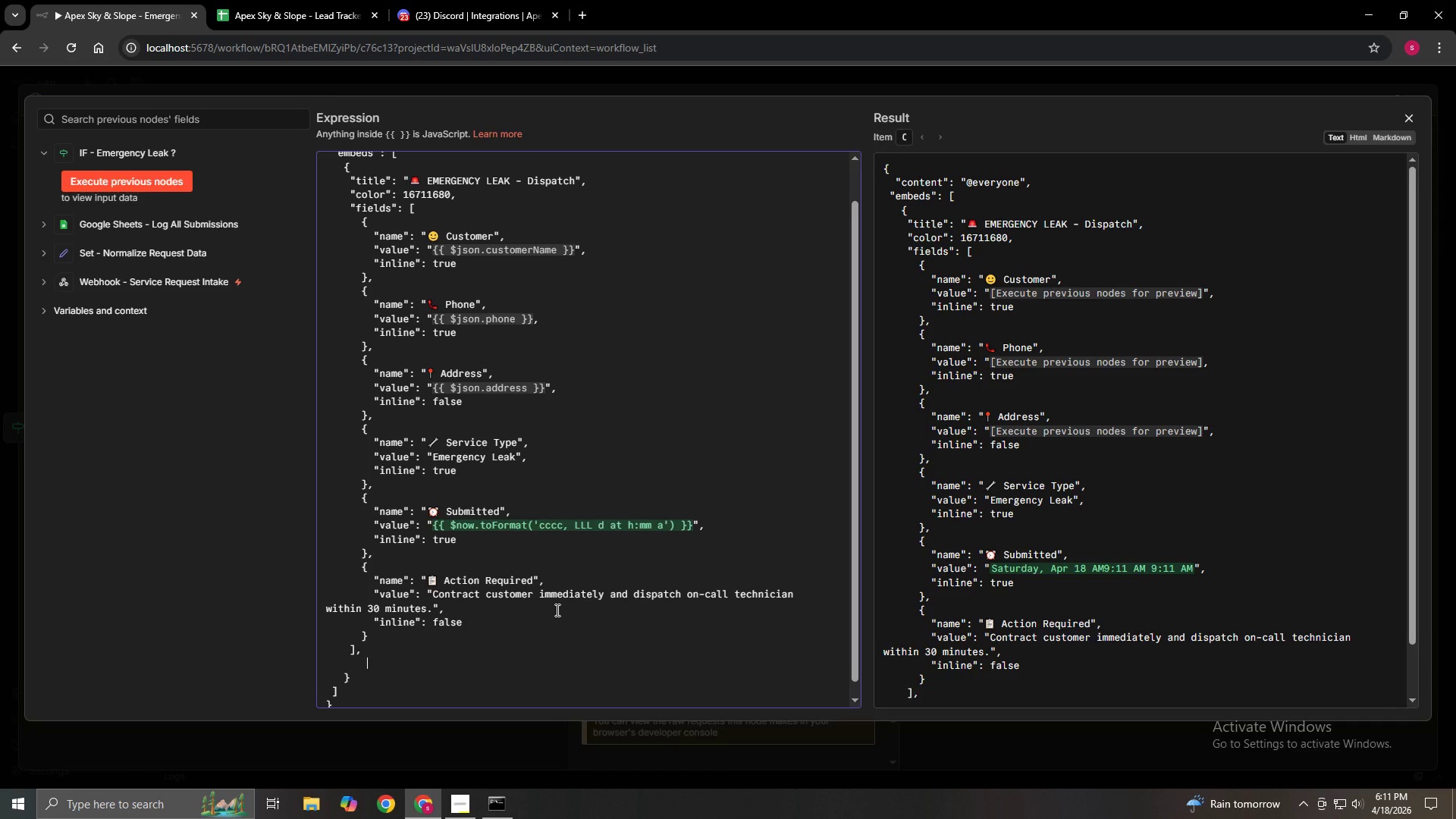 
key(Backspace)
key(Backspace)
type("footer": P)
key(Backspace)
type({)
 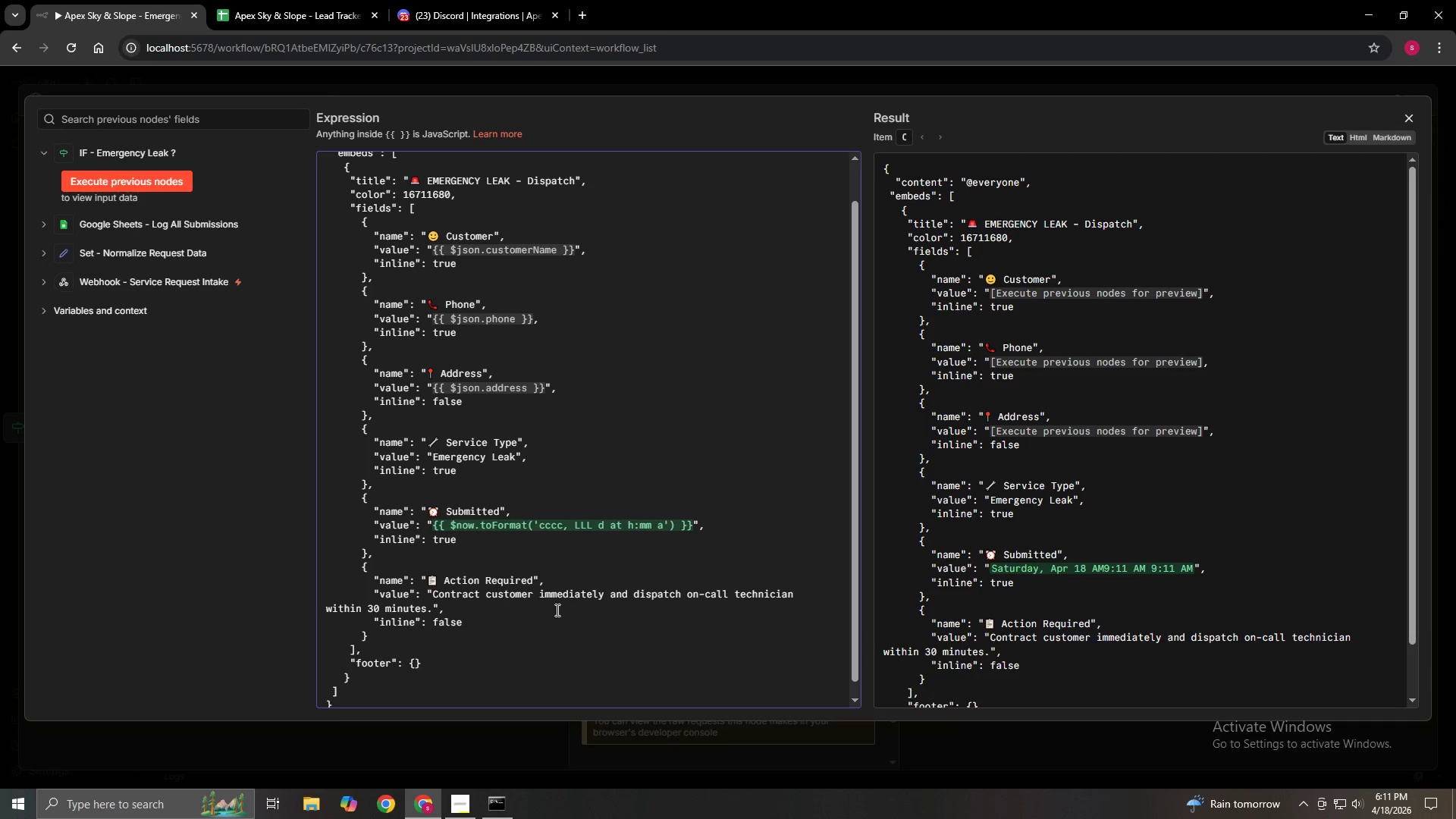 
key(Enter)
 